 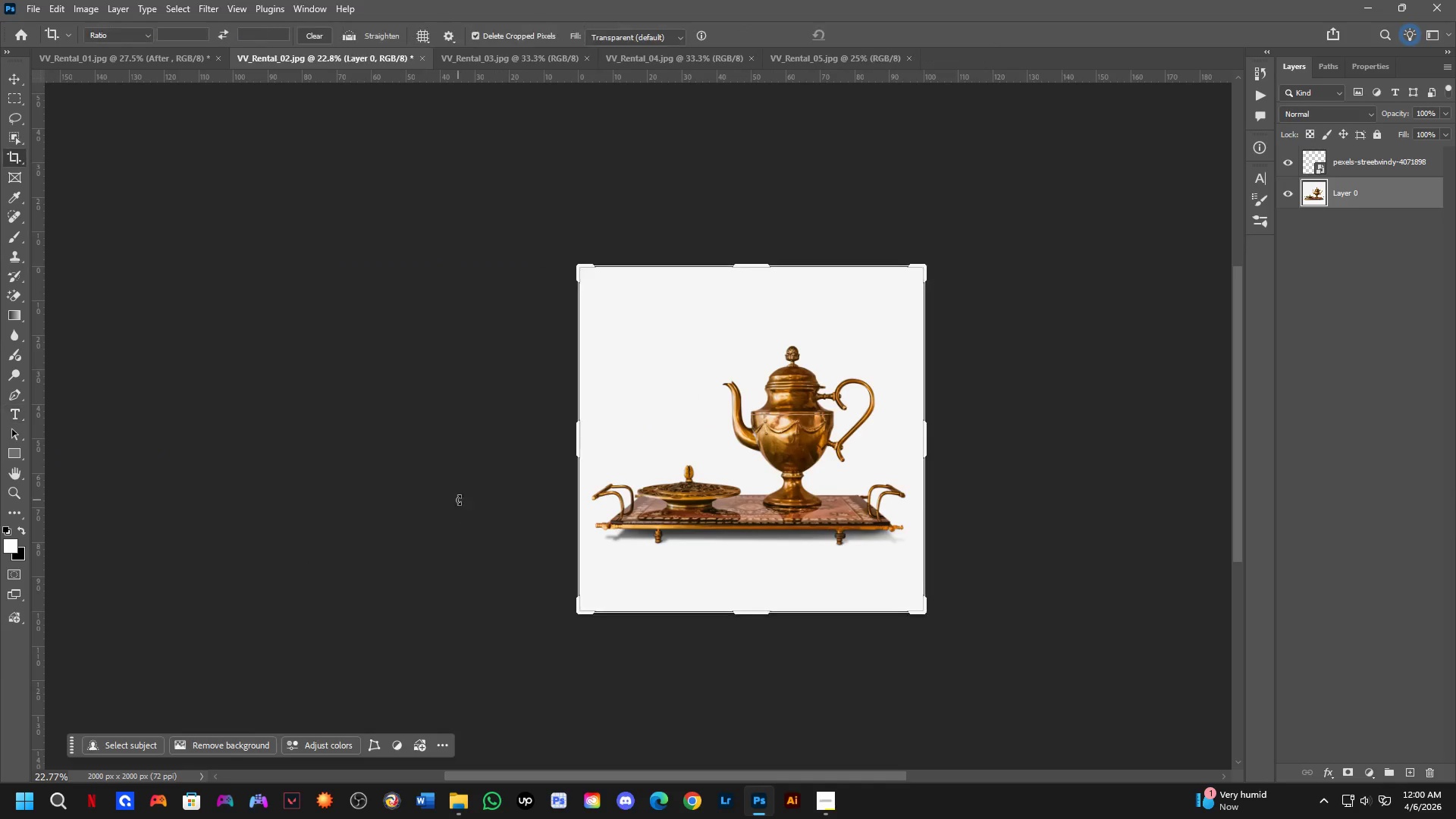 
left_click_drag(start_coordinate=[573, 440], to_coordinate=[315, 517])
 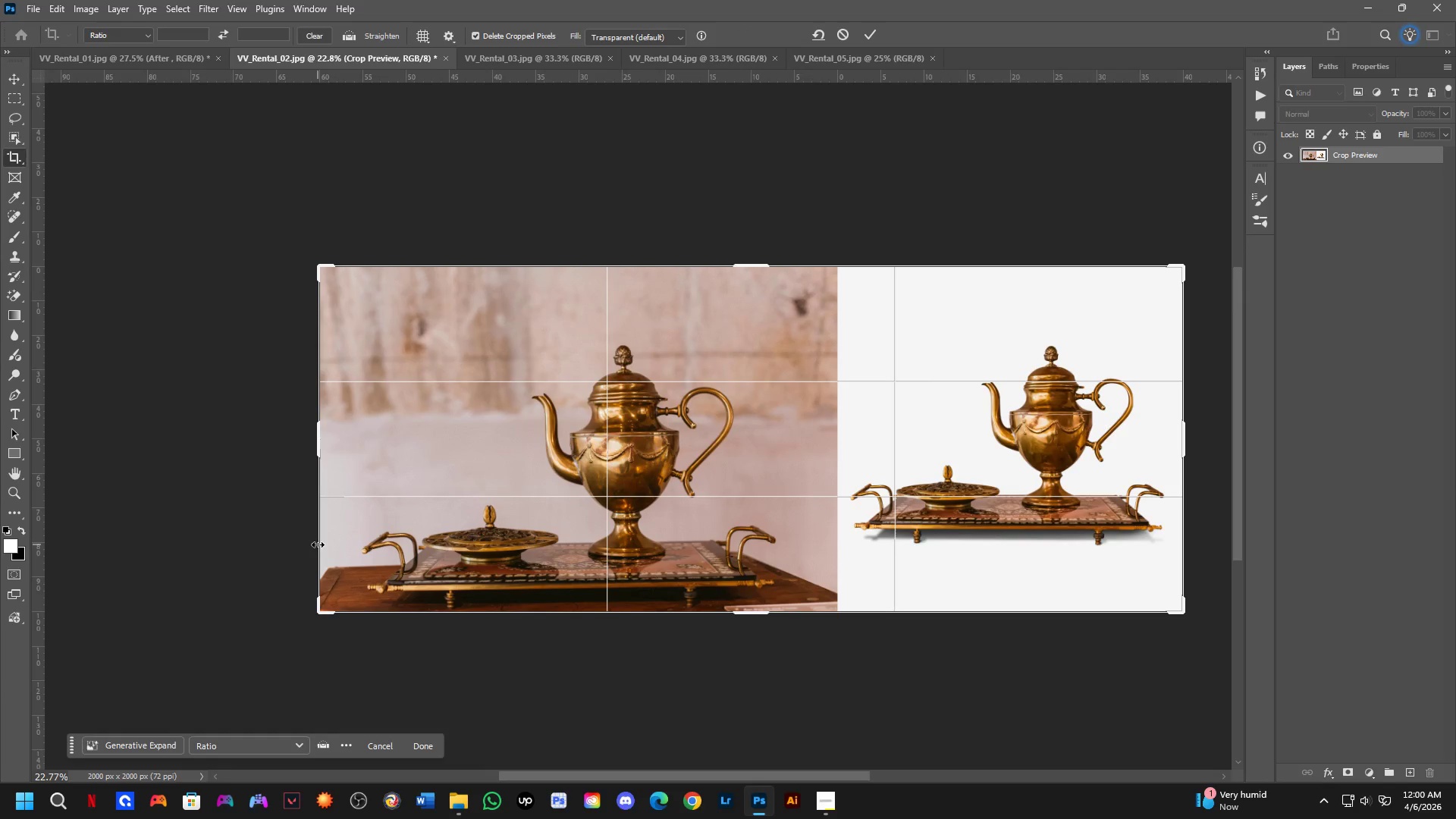 
key(NumpadEnter)
 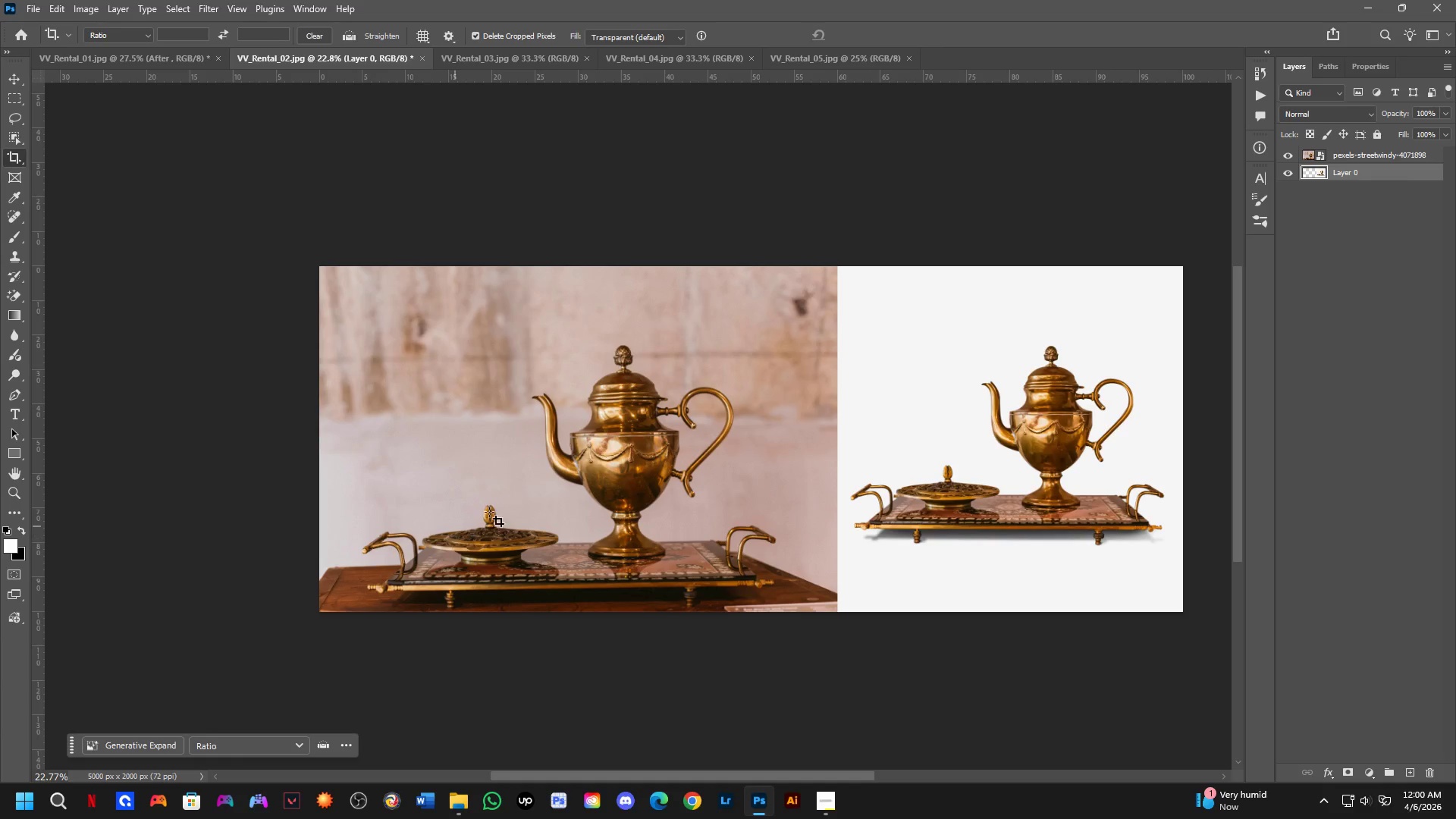 
hold_key(key=Space, duration=0.41)
 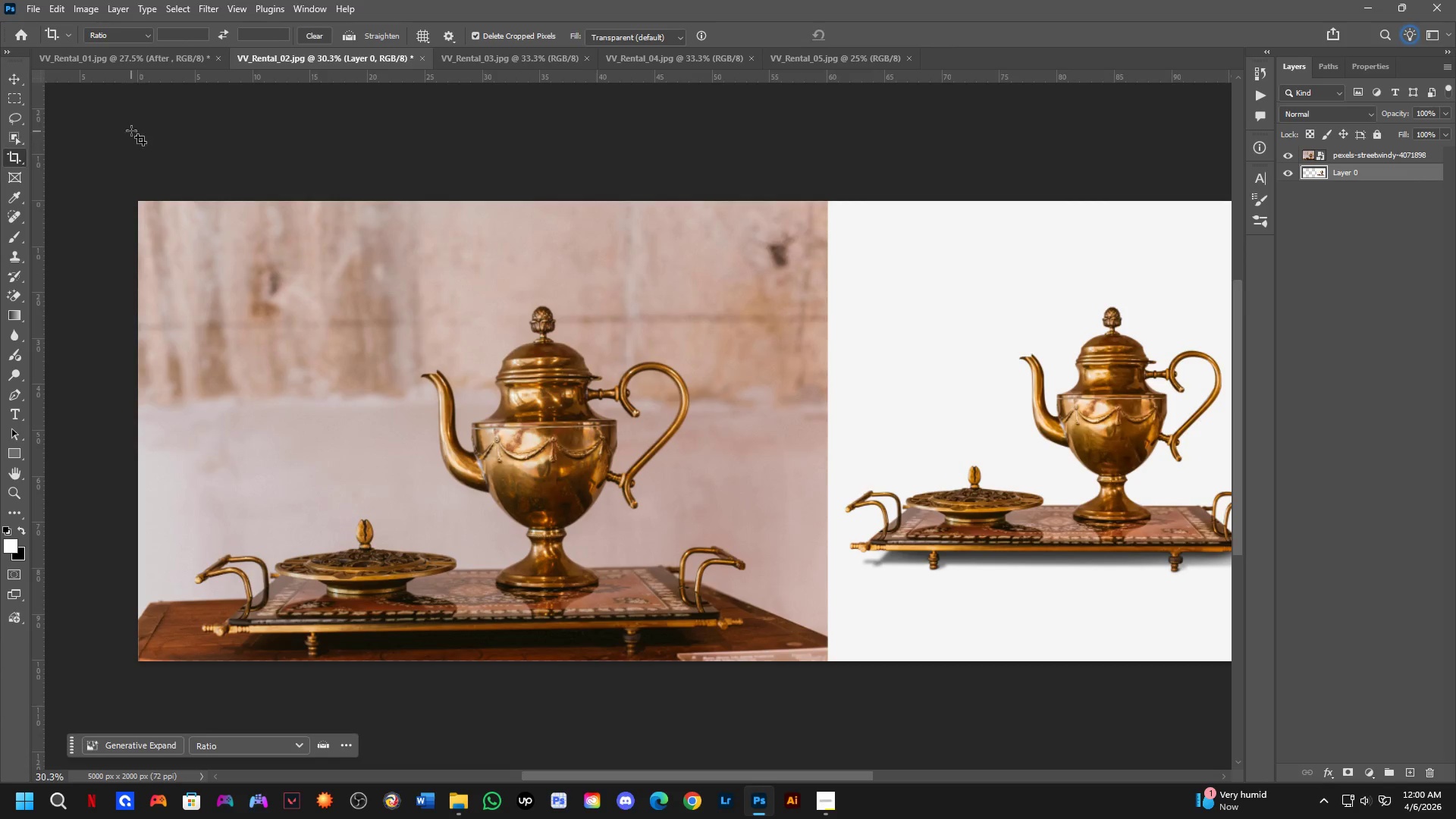 
left_click_drag(start_coordinate=[722, 421], to_coordinate=[662, 403])
 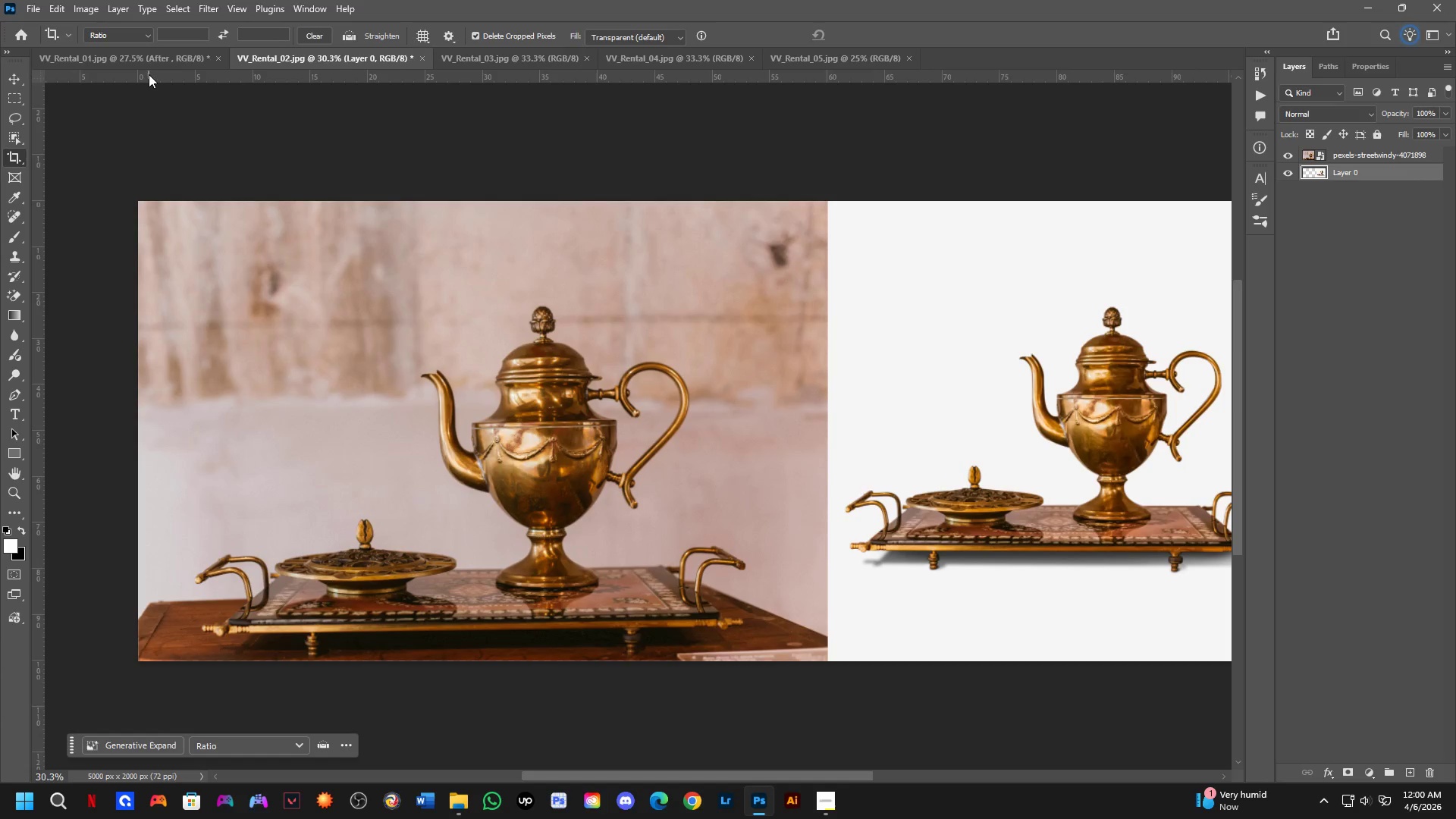 
scroll: coordinate [687, 411], scroll_direction: up, amount: 3.0
 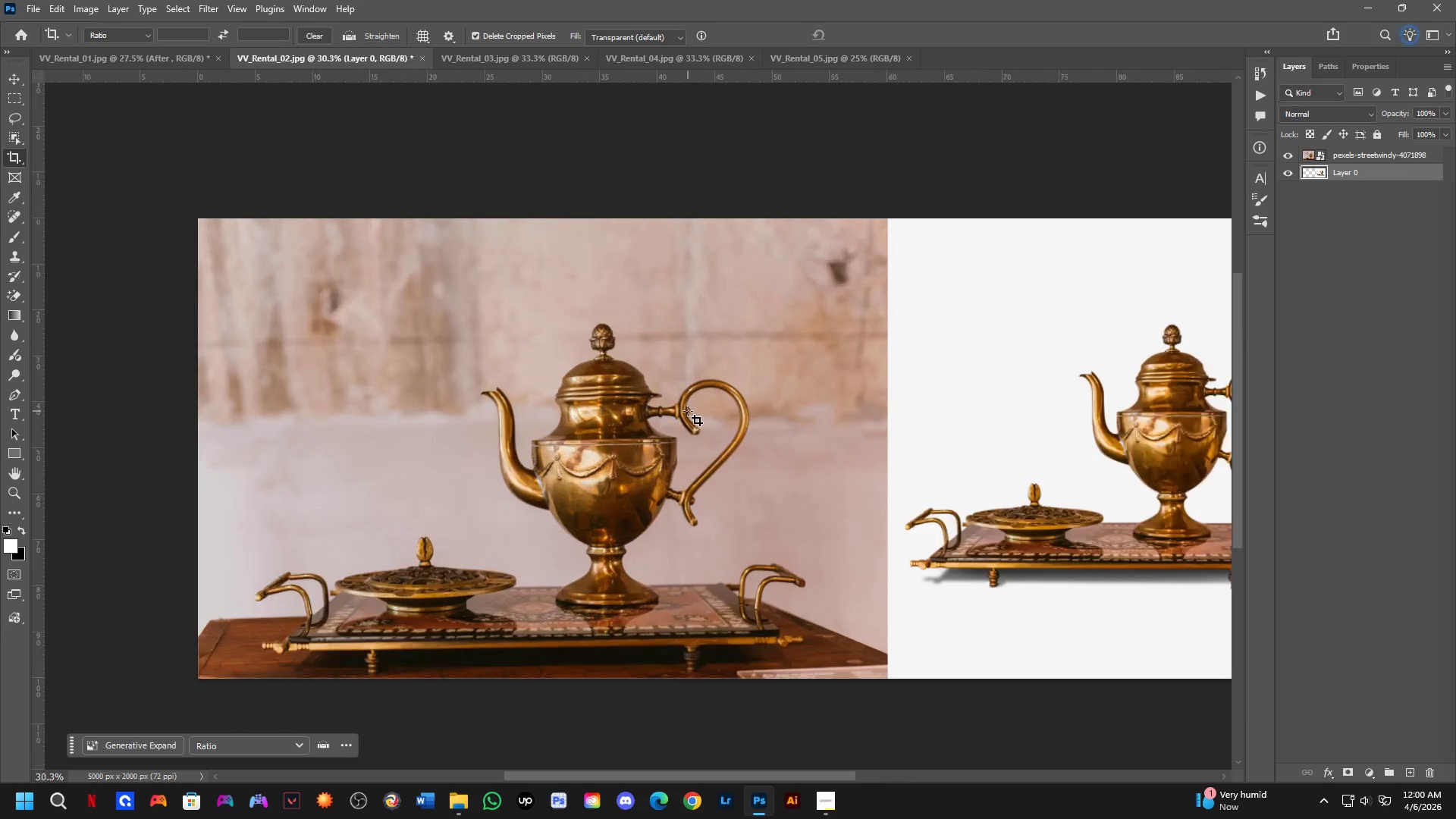 
left_click([151, 56])
 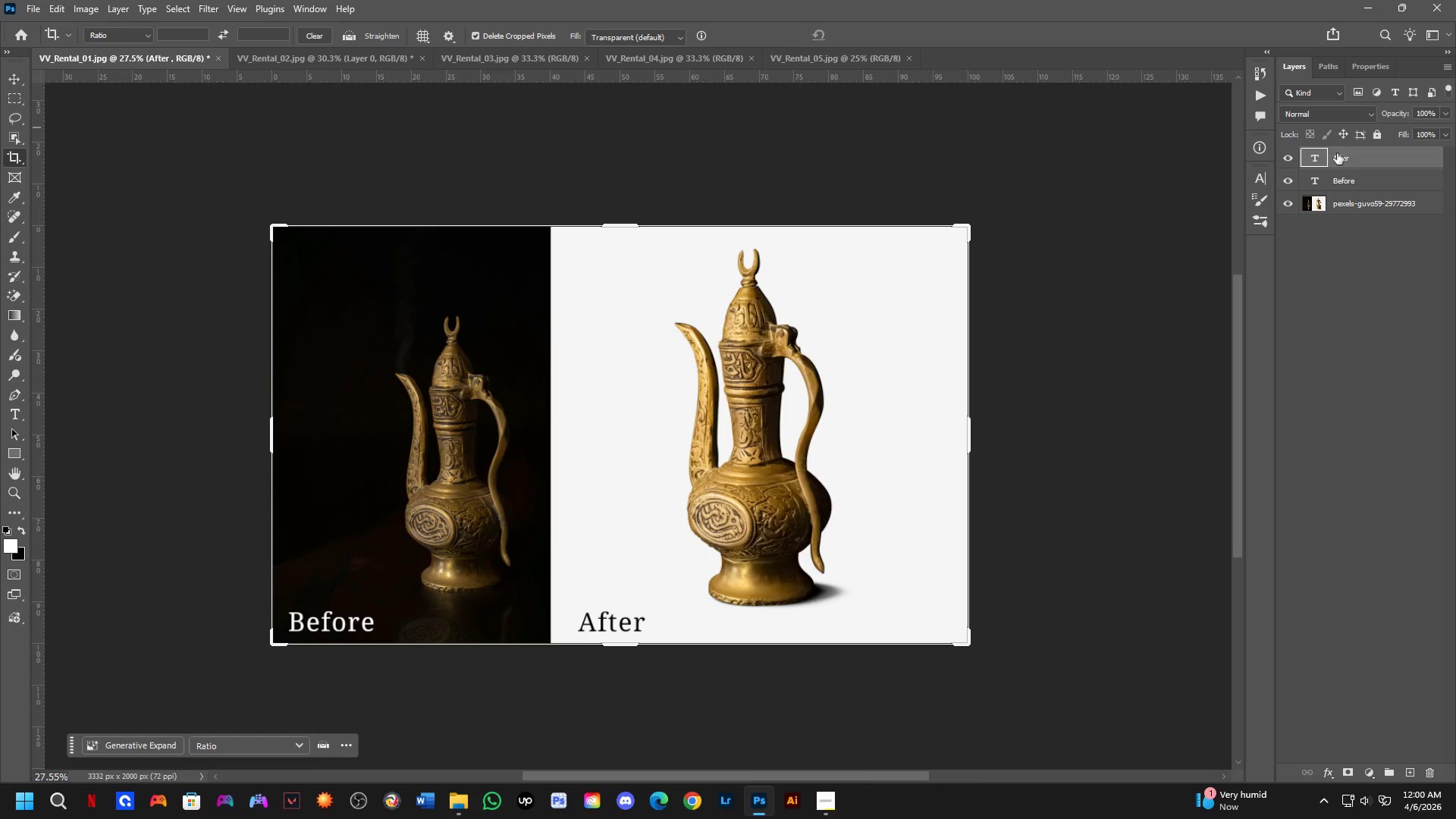 
key(Control+ControlLeft)
 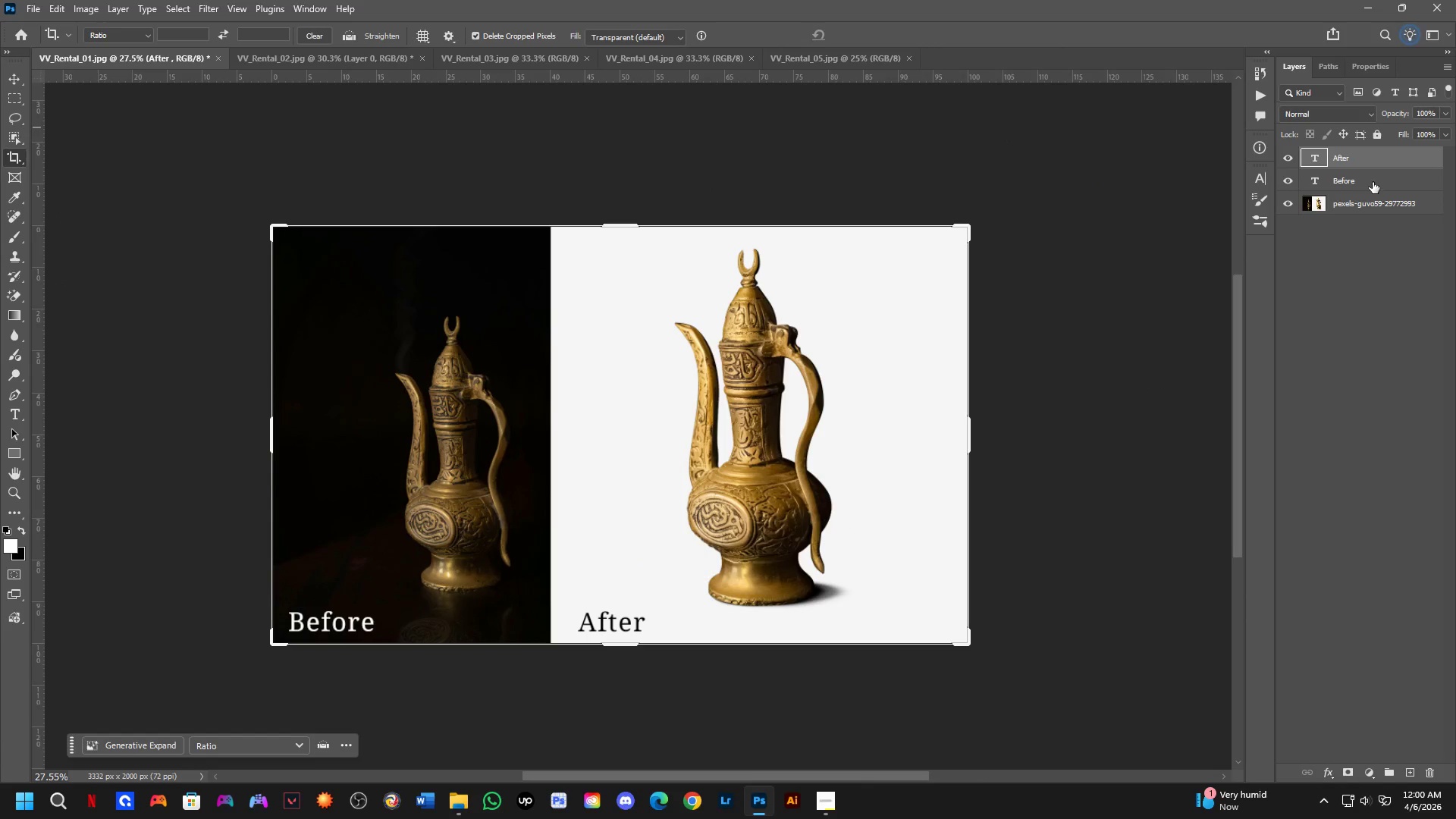 
left_click([1373, 182])
 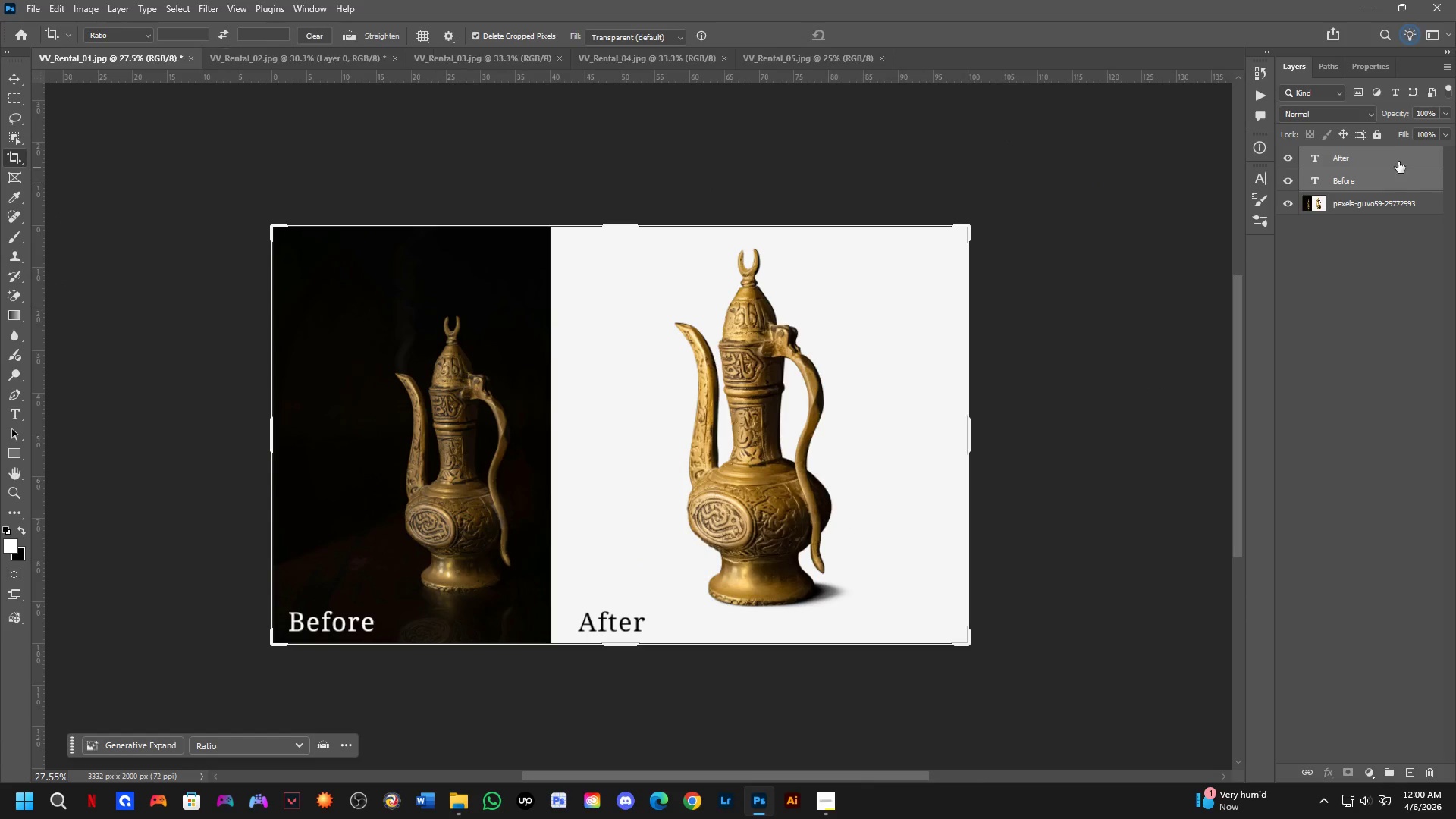 
left_click_drag(start_coordinate=[1400, 156], to_coordinate=[617, 420])
 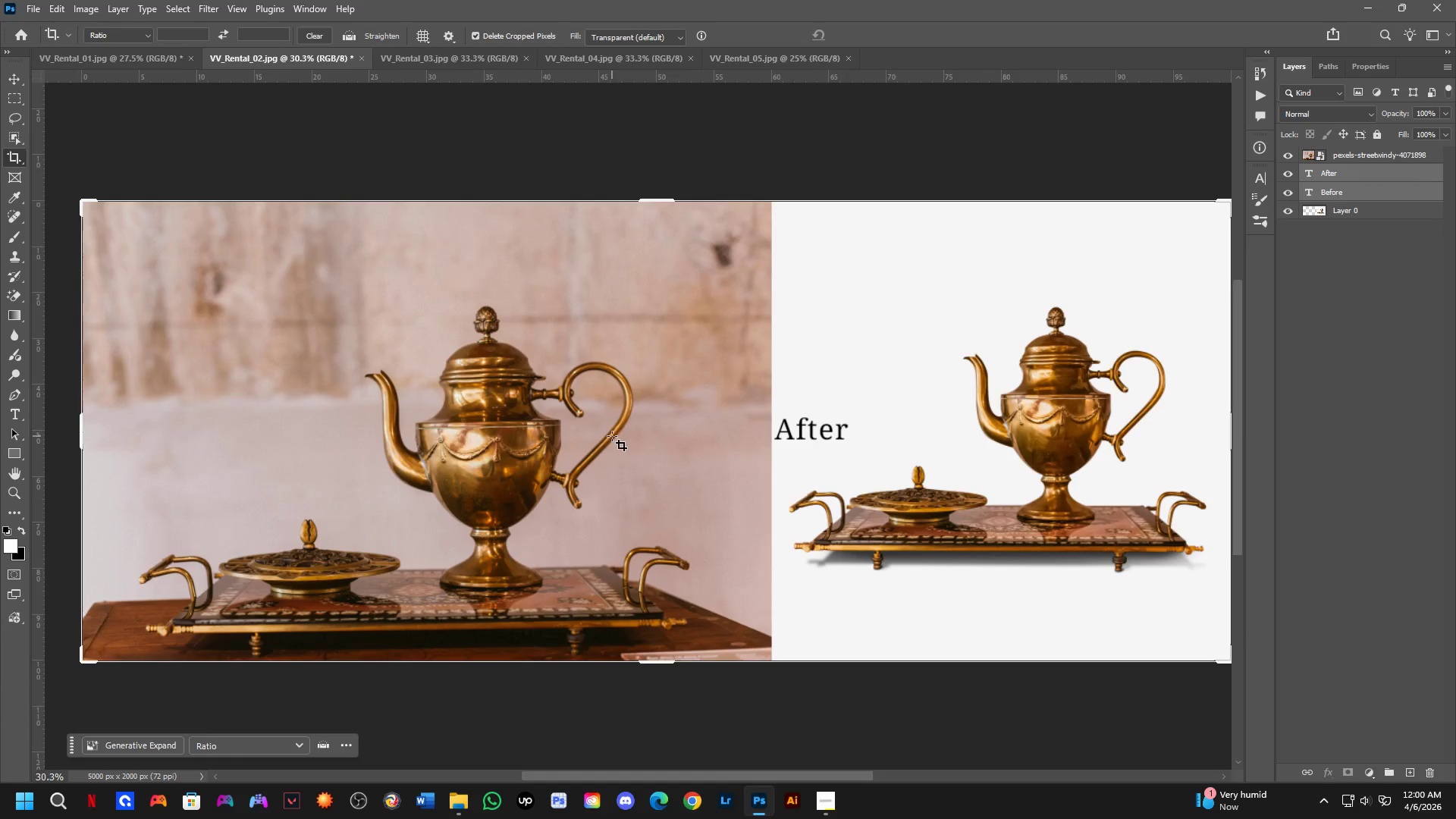 
hold_key(key=ShiftLeft, duration=0.59)
 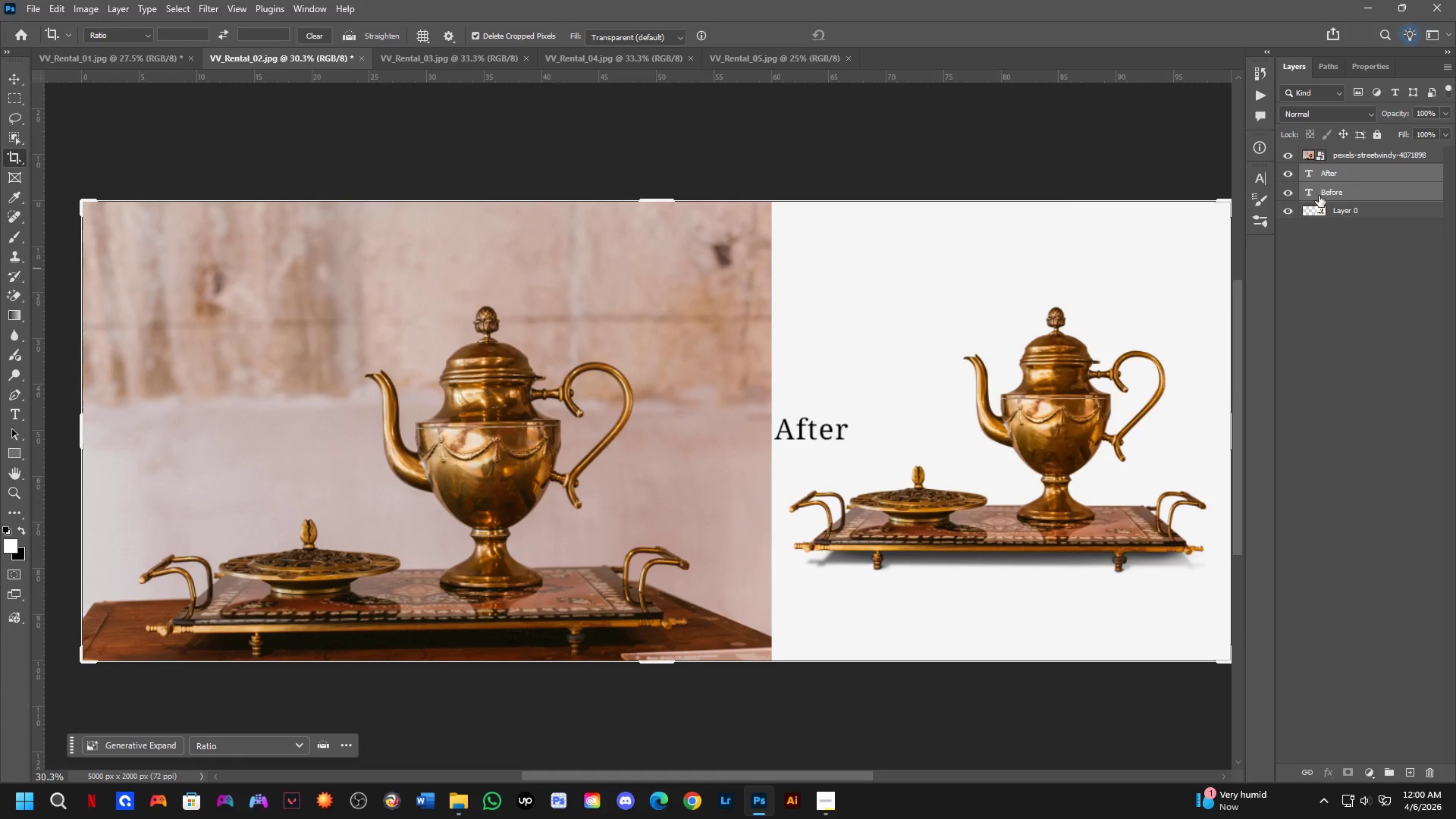 
left_click_drag(start_coordinate=[1356, 171], to_coordinate=[1352, 126])
 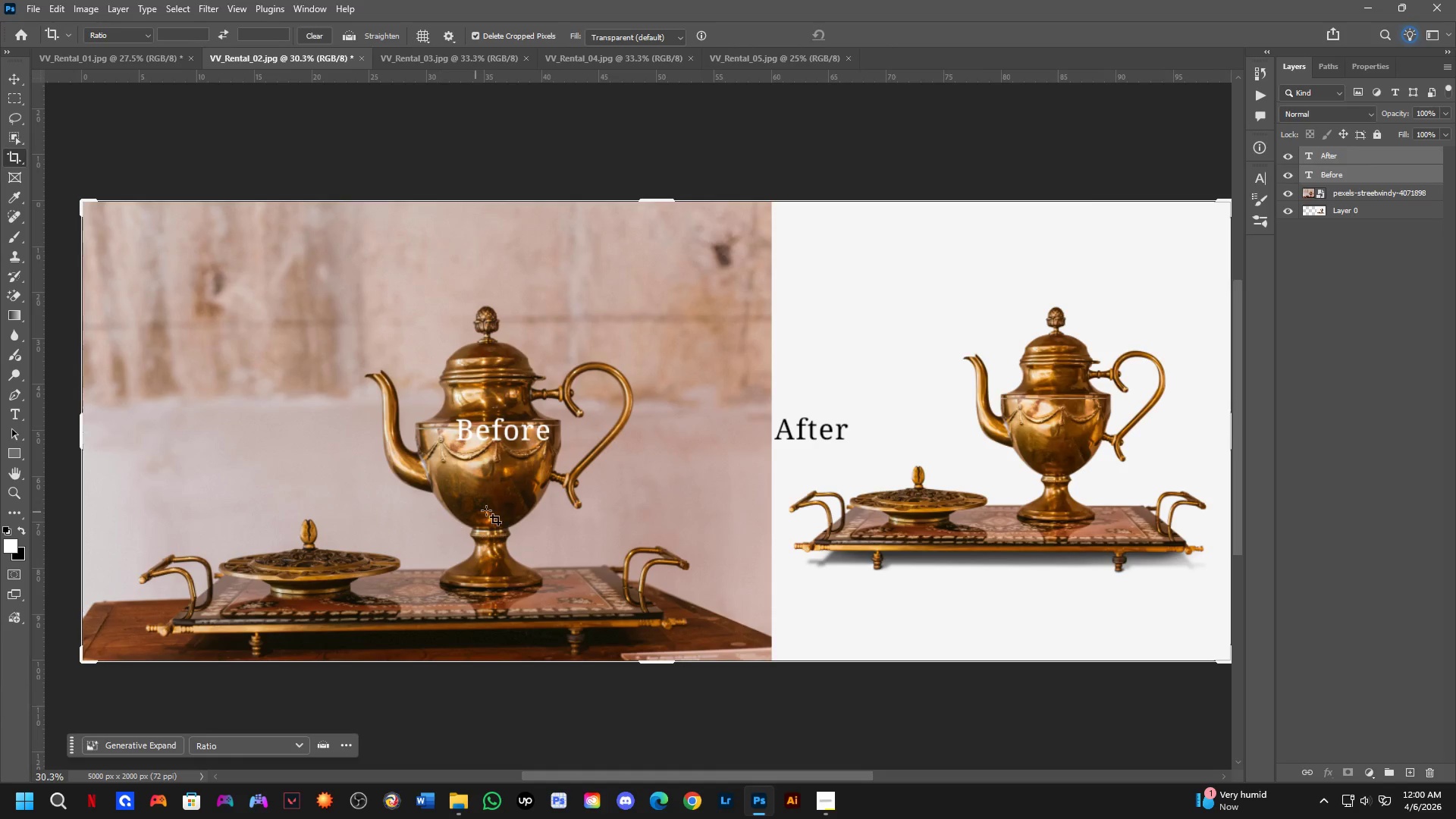 
key(Control+ControlLeft)
 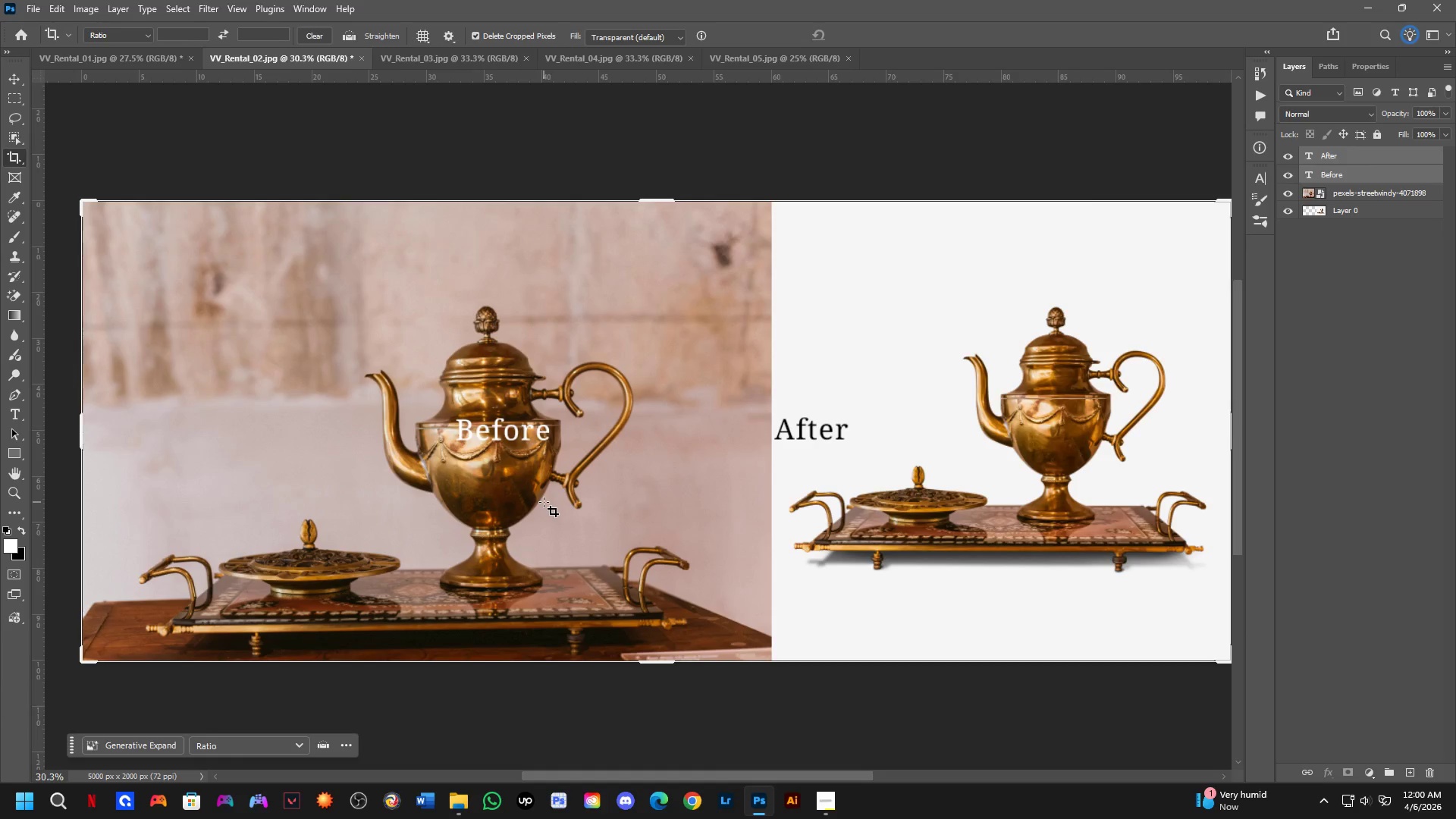 
key(NumpadEnter)
 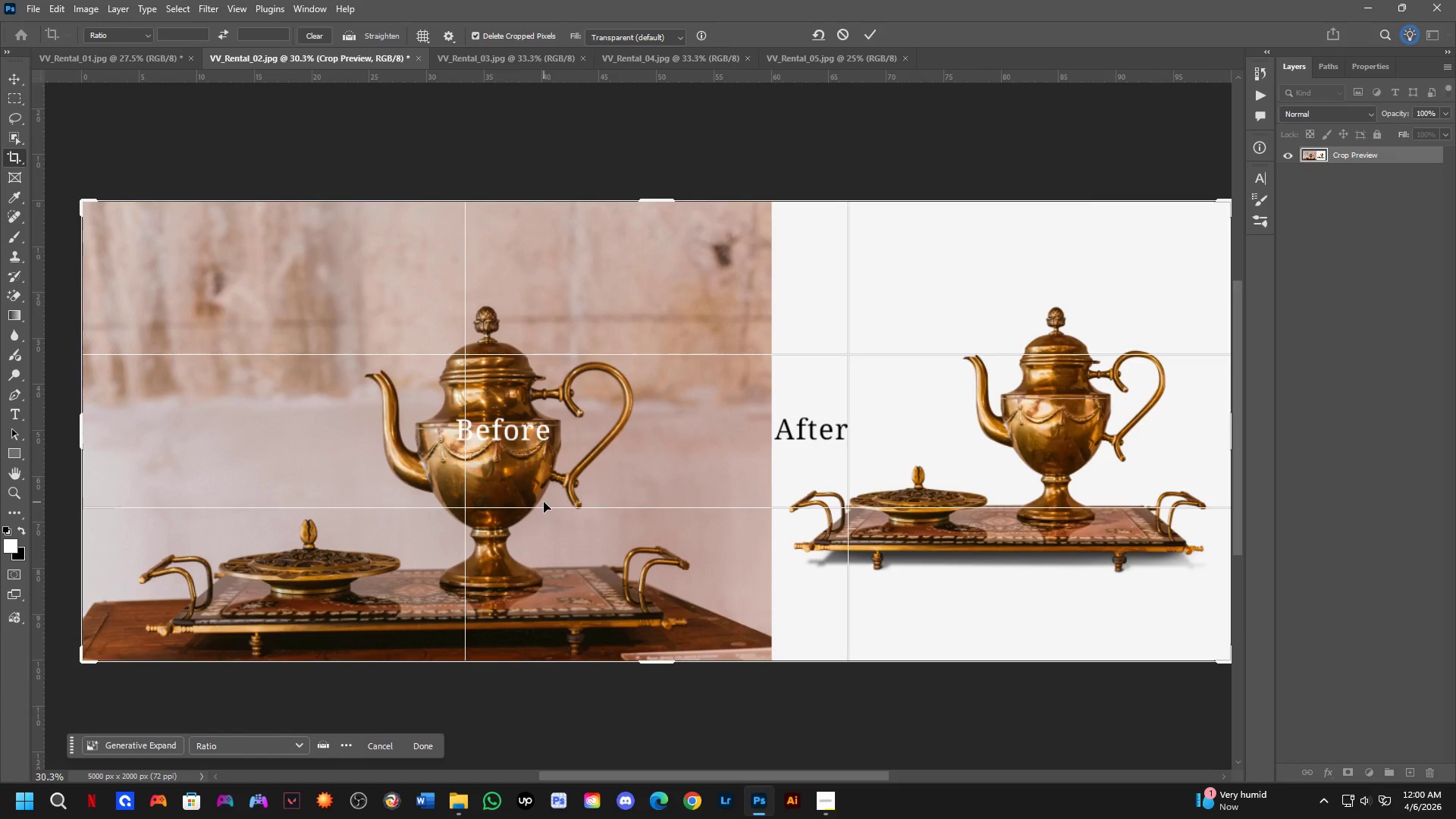 
key(NumpadEnter)
 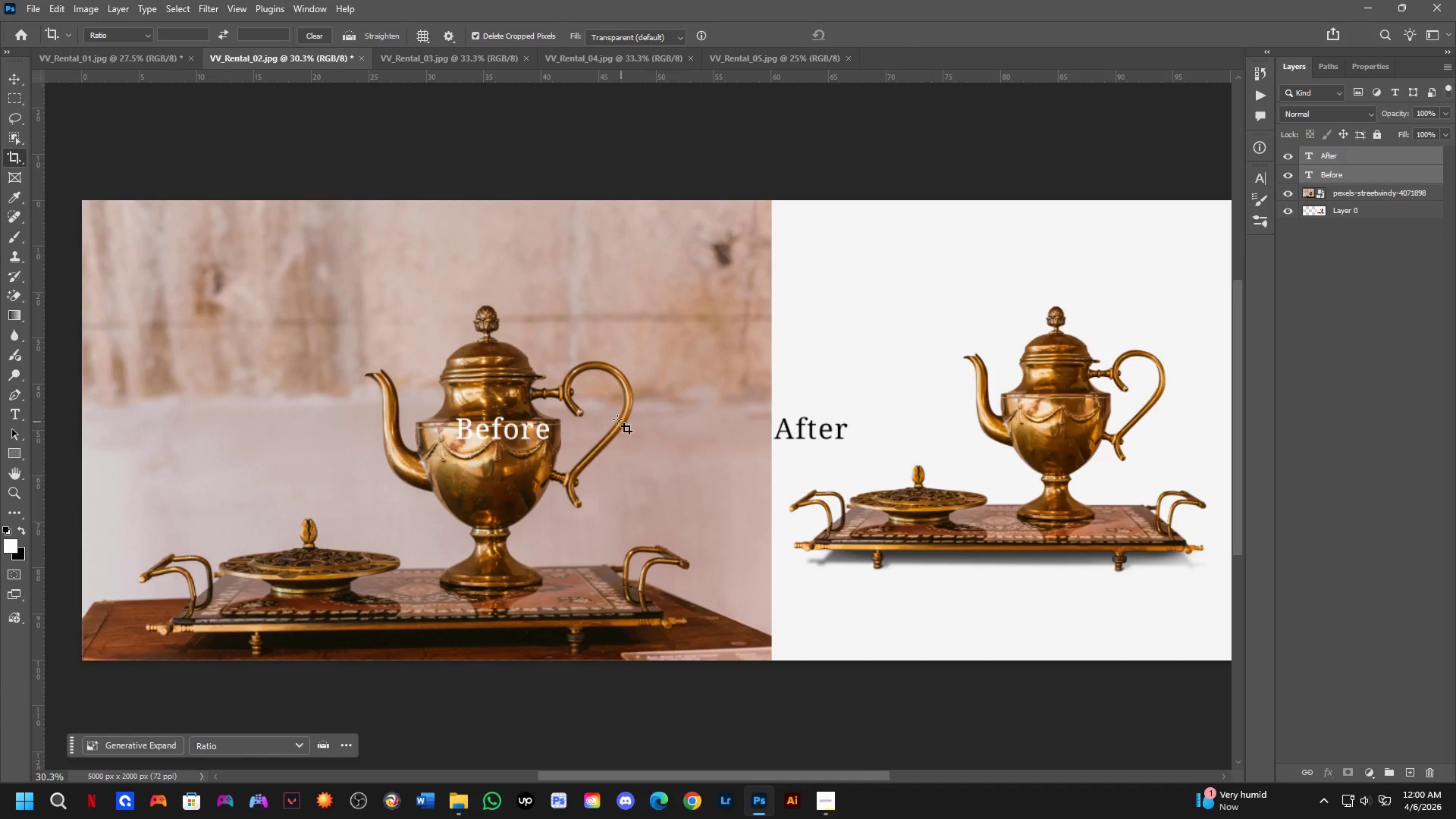 
key(T)
 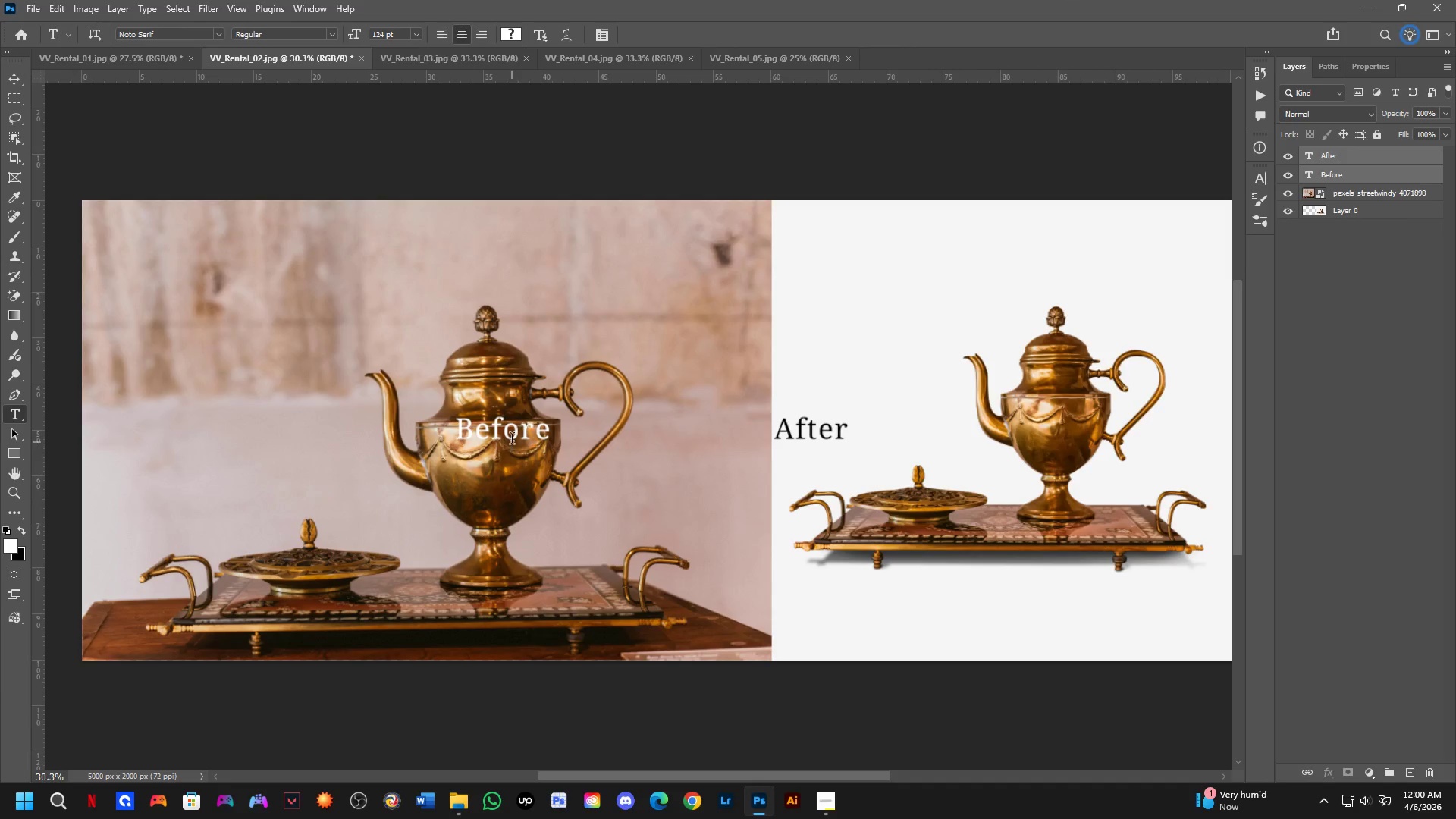 
left_click([512, 441])
 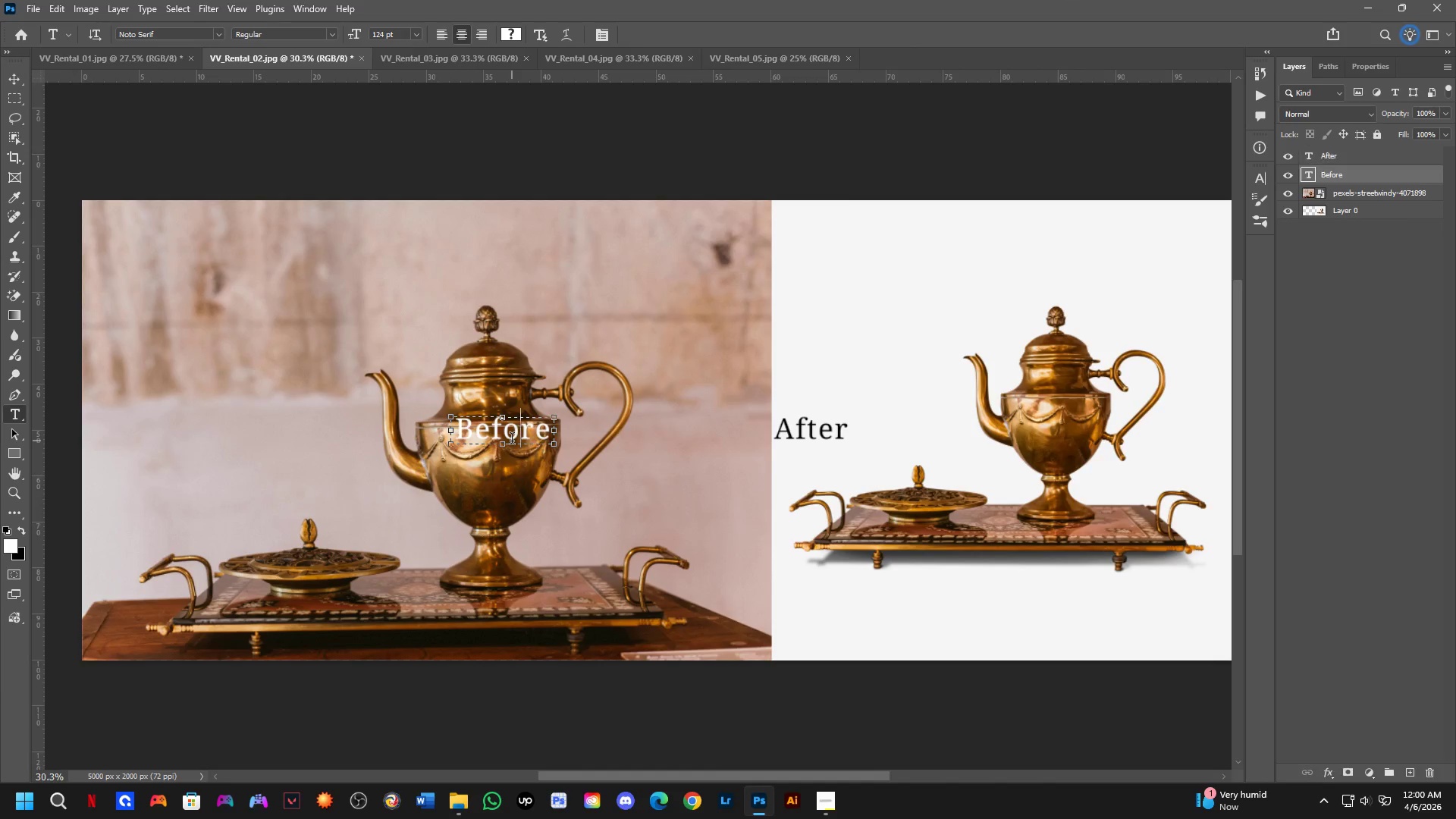 
key(Control+ControlLeft)
 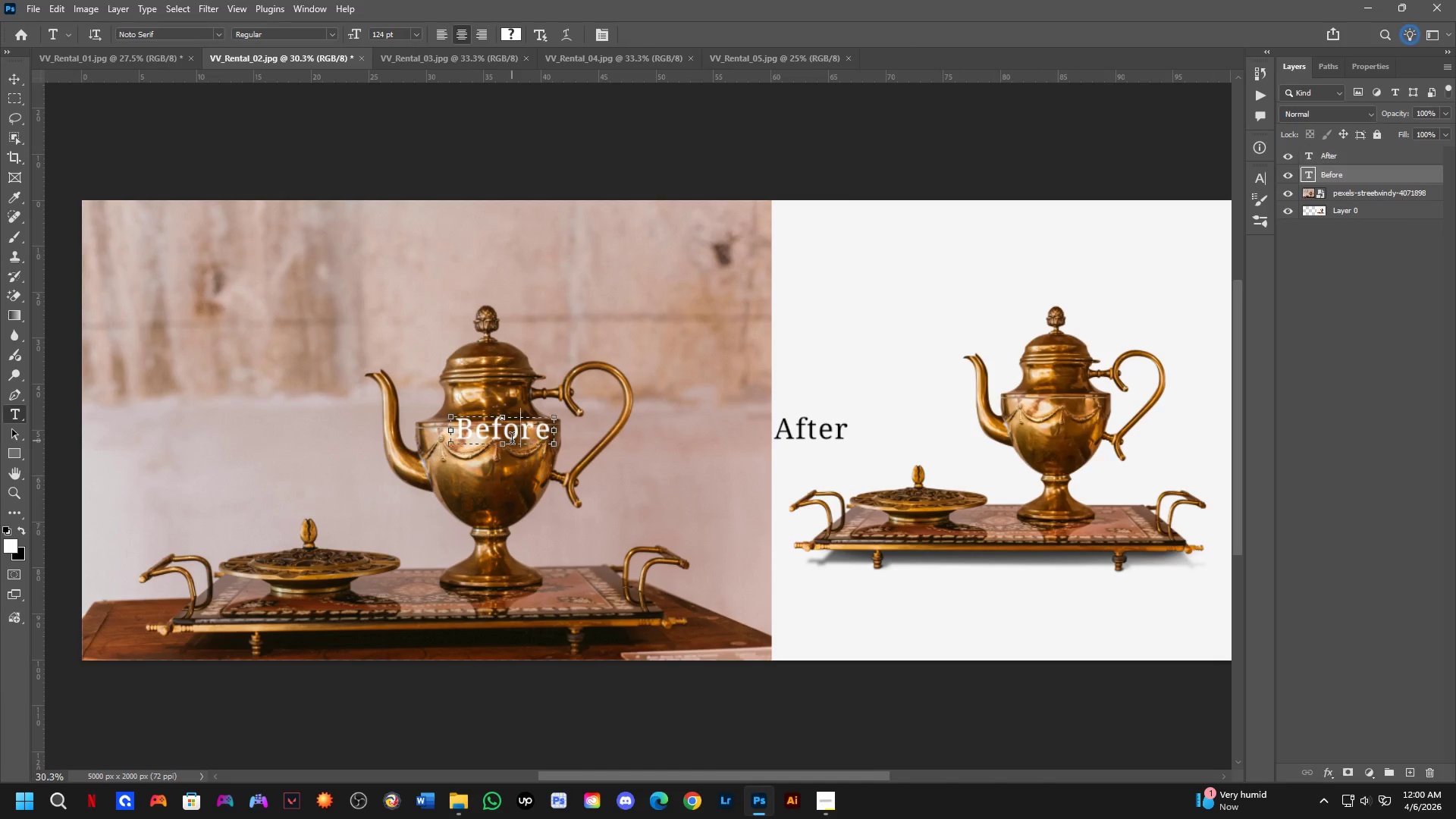 
key(Control+A)
 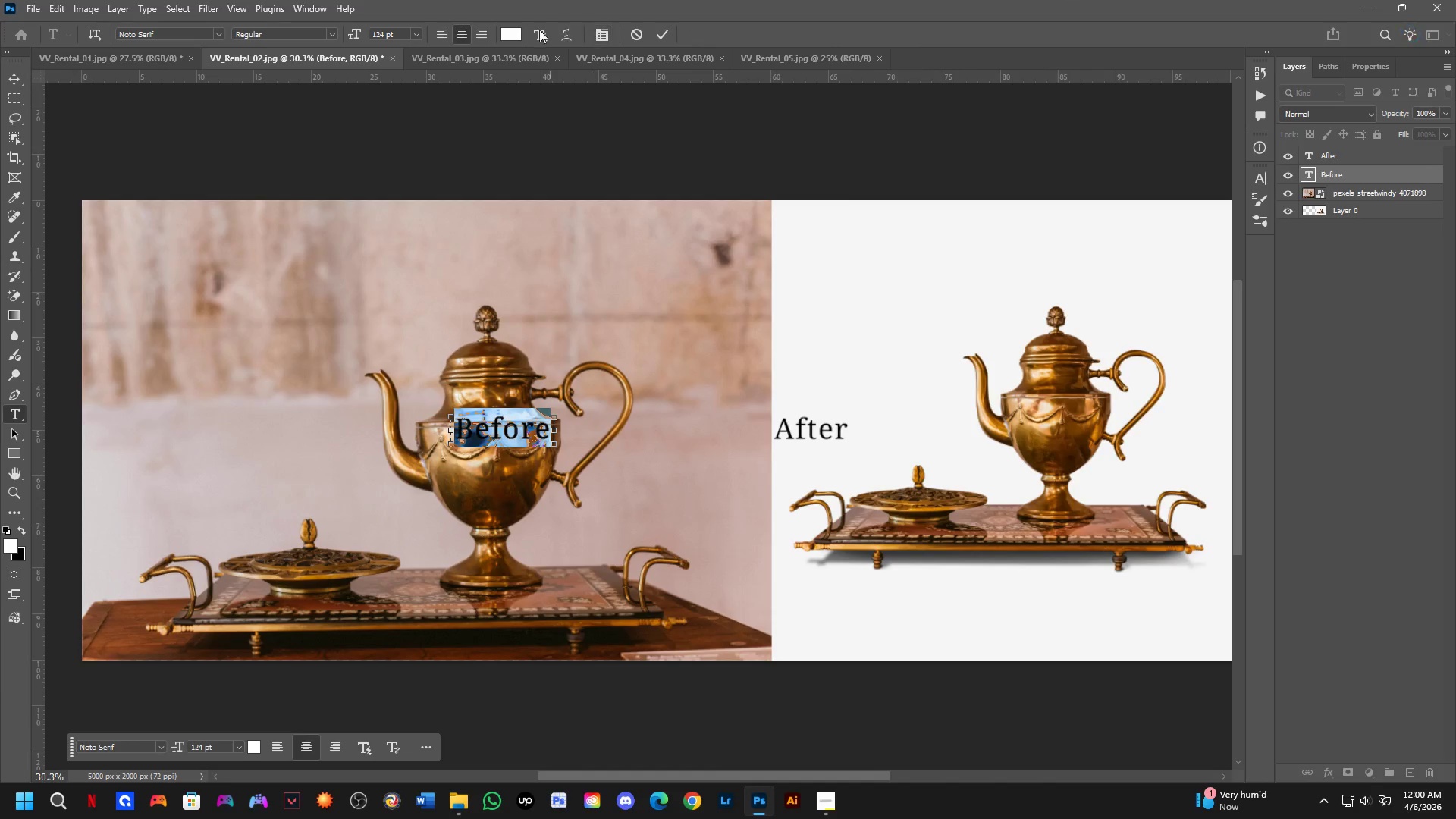 
left_click([517, 32])
 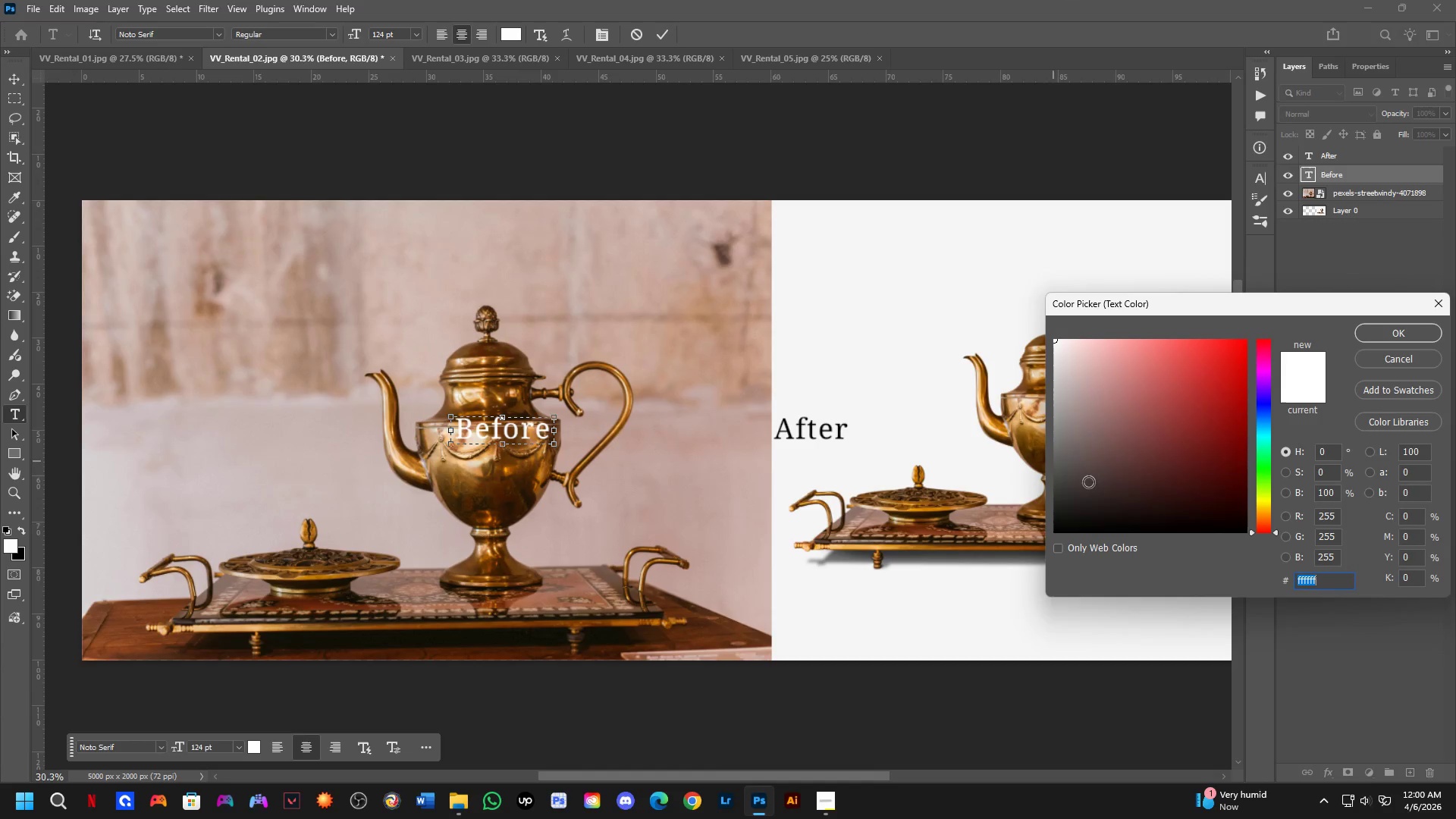 
left_click_drag(start_coordinate=[1122, 504], to_coordinate=[912, 629])
 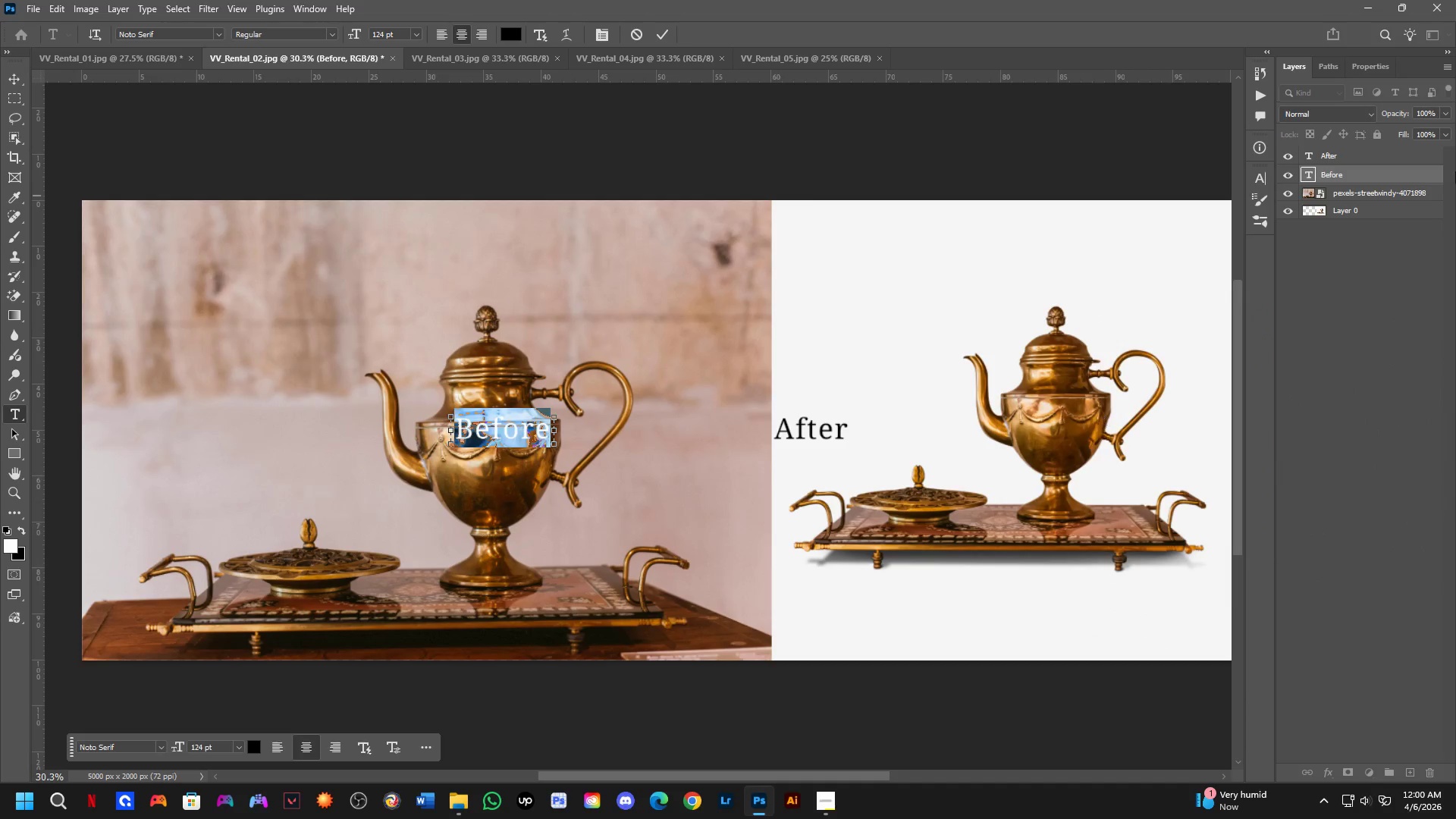 
key(NumpadEnter)
 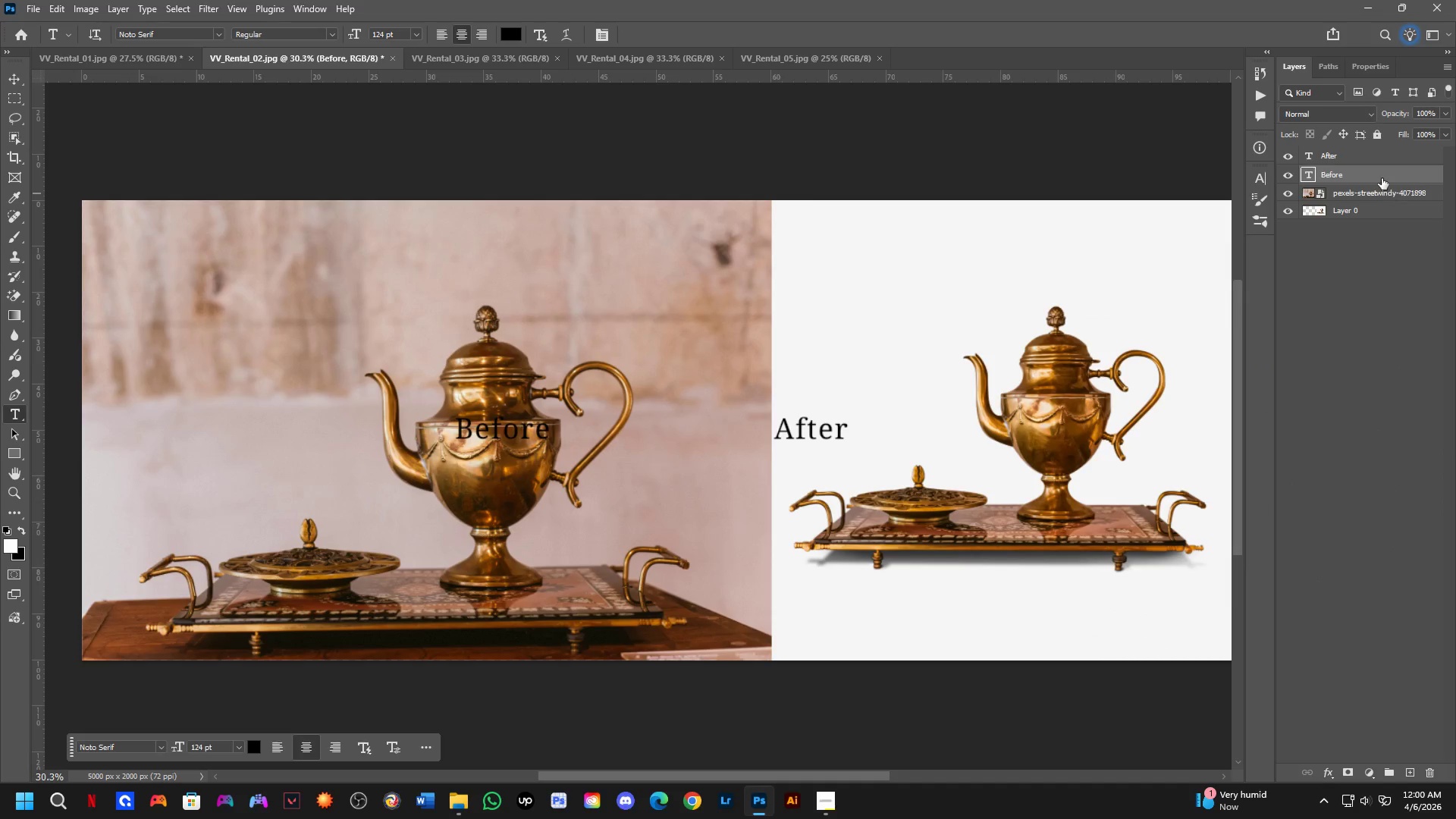 
left_click([1382, 165])
 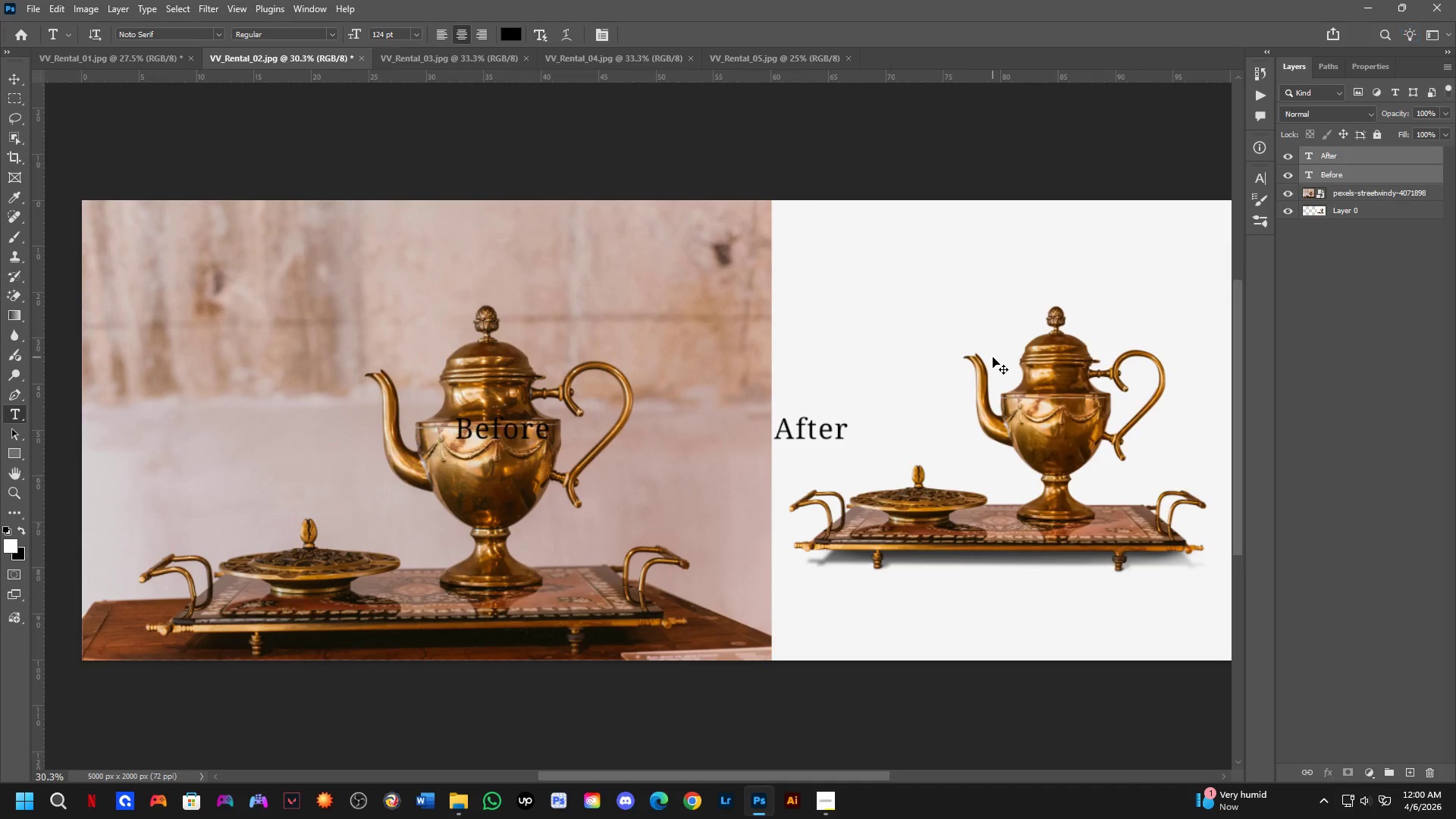 
key(Control+T)
 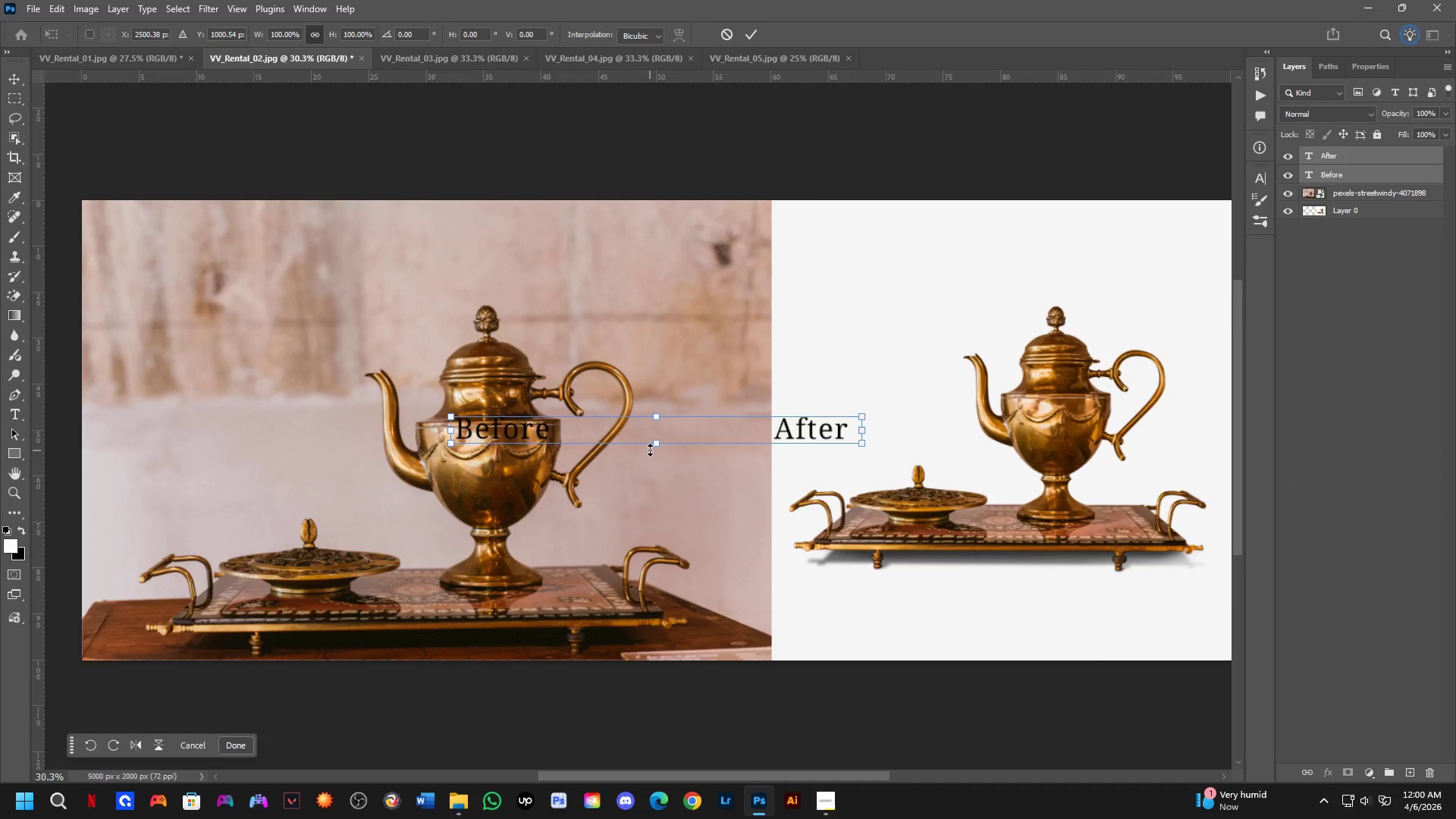 
left_click_drag(start_coordinate=[656, 447], to_coordinate=[650, 485])
 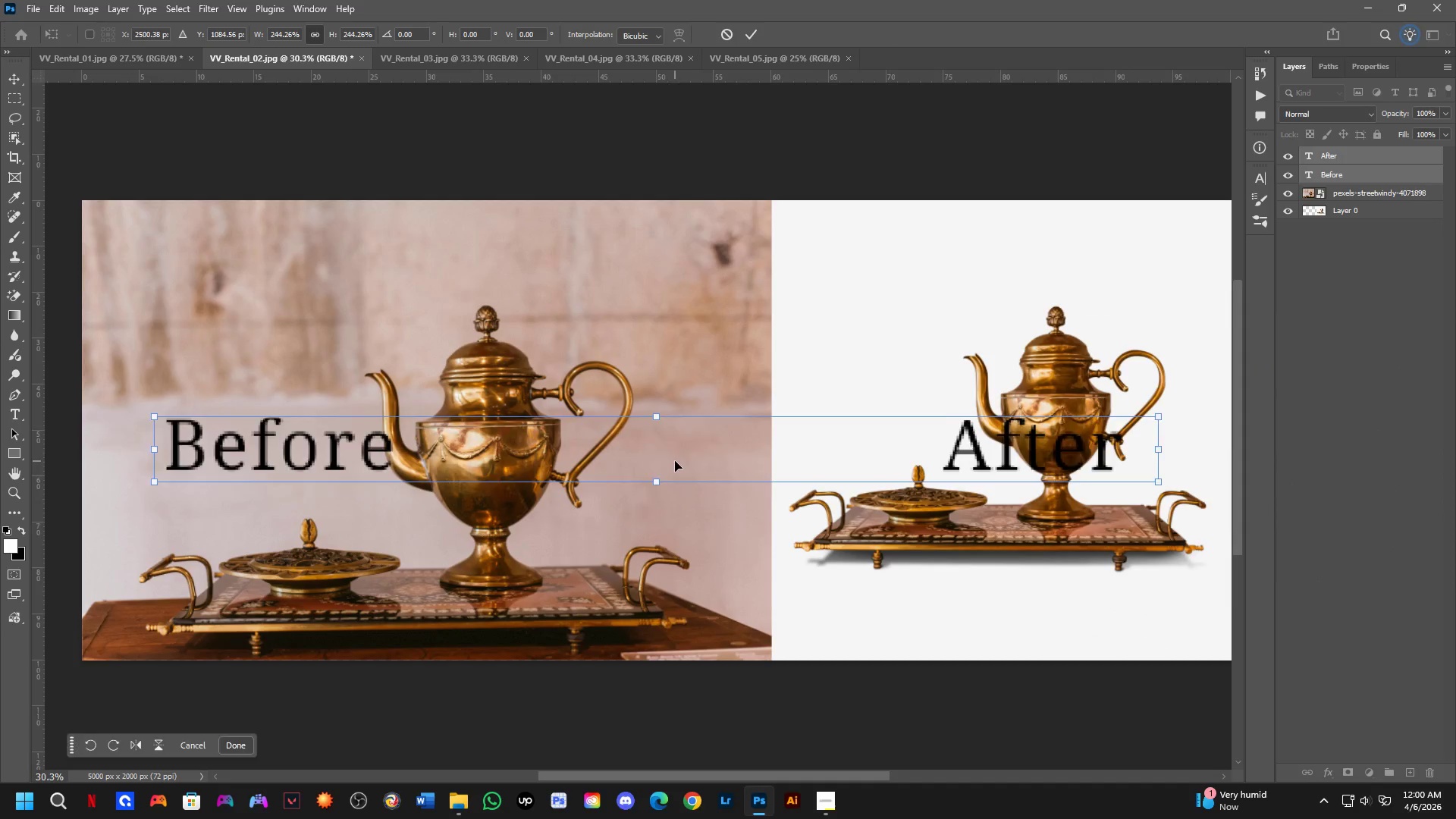 
left_click_drag(start_coordinate=[676, 461], to_coordinate=[610, 627])
 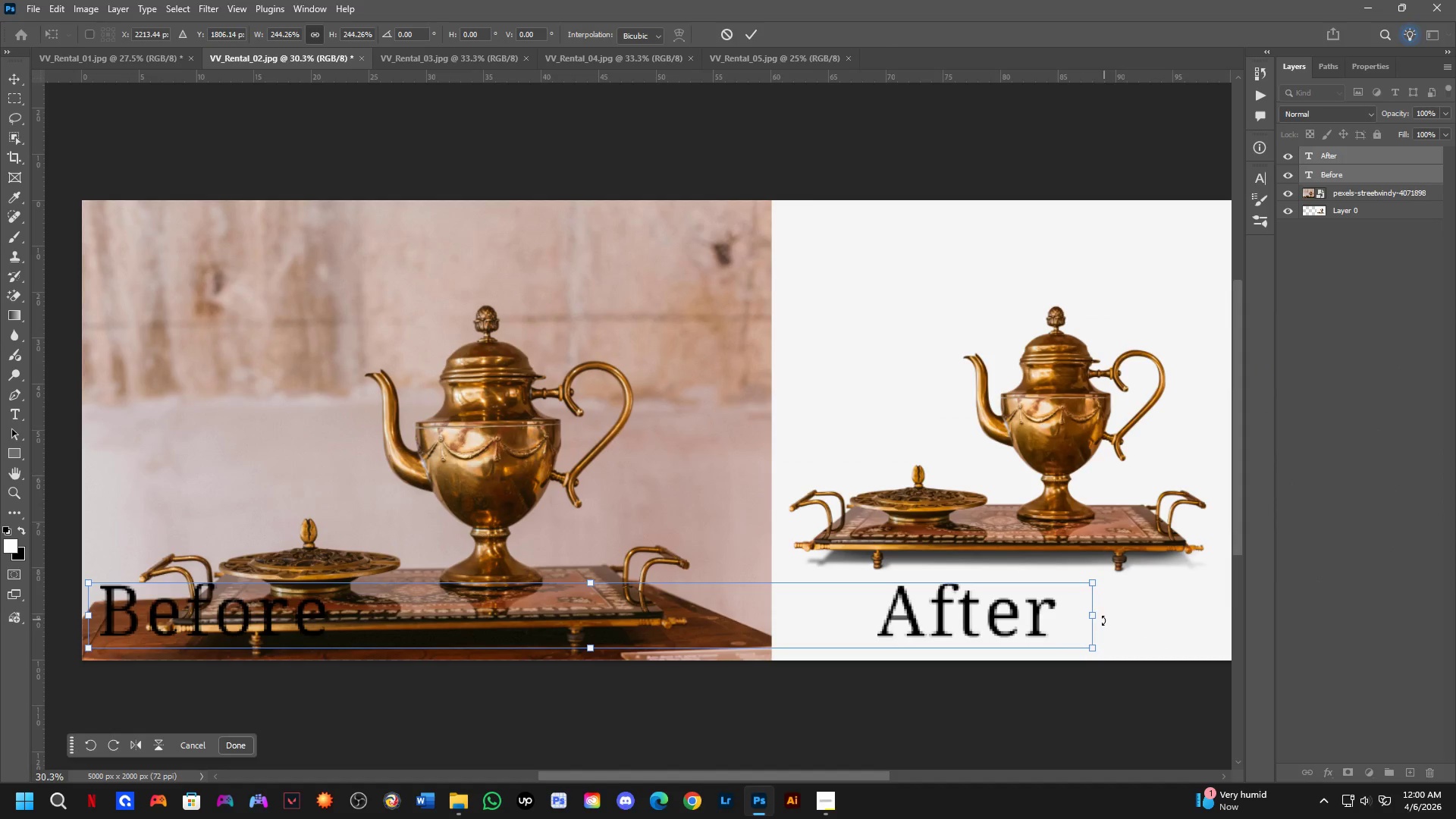 
left_click_drag(start_coordinate=[1094, 624], to_coordinate=[632, 645])
 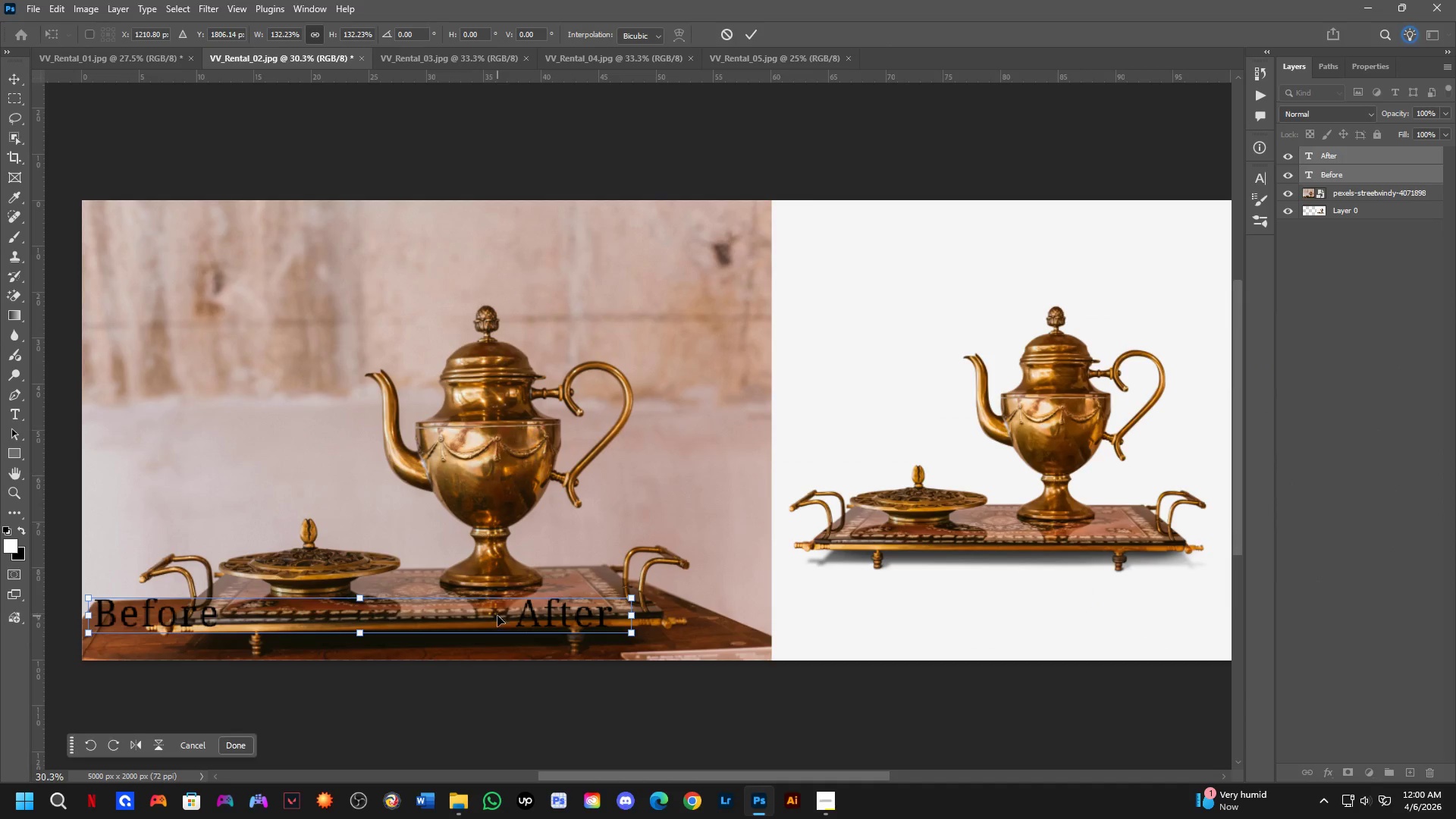 
left_click_drag(start_coordinate=[503, 625], to_coordinate=[780, 643])
 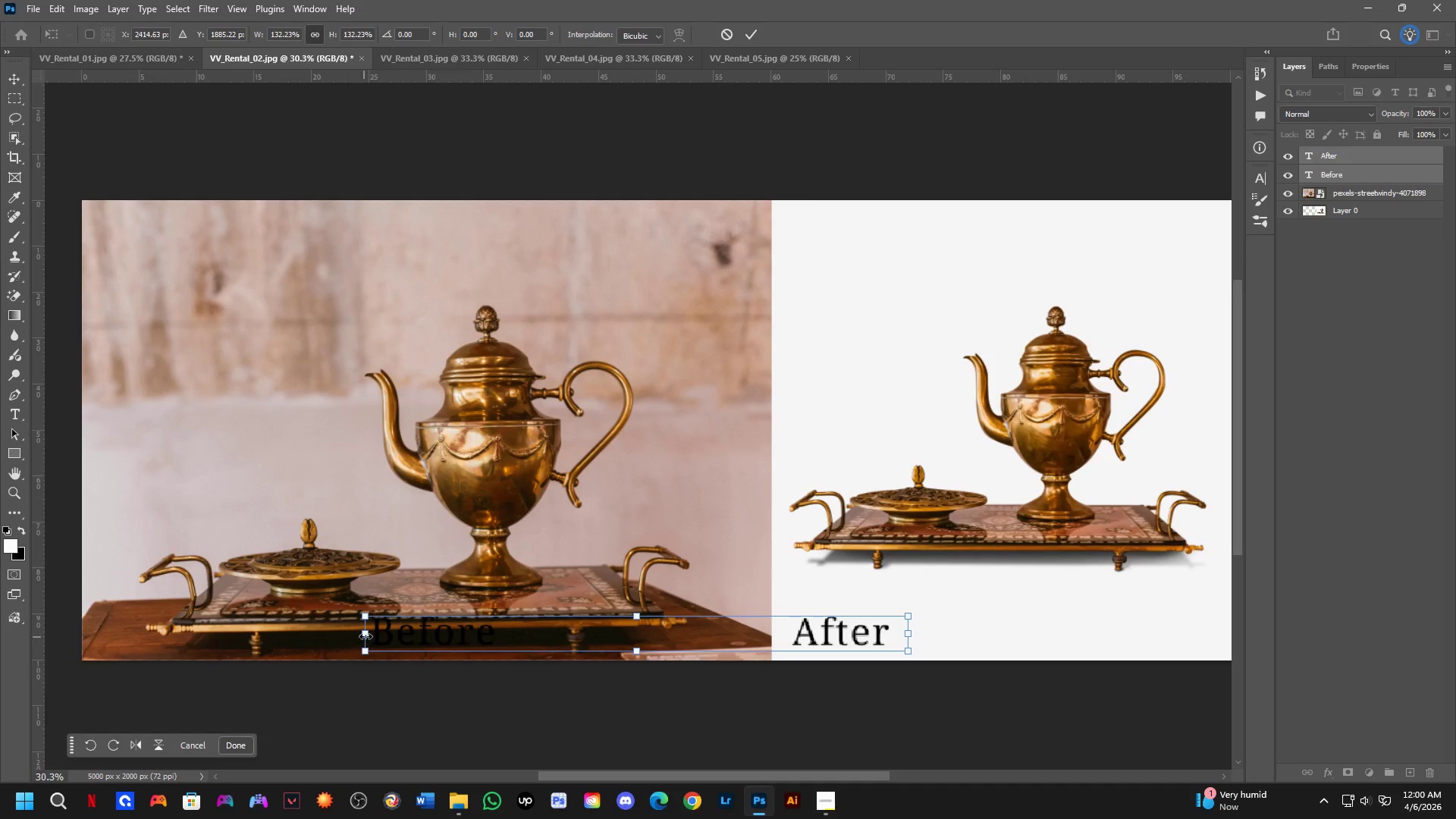 
left_click_drag(start_coordinate=[369, 635], to_coordinate=[531, 646])
 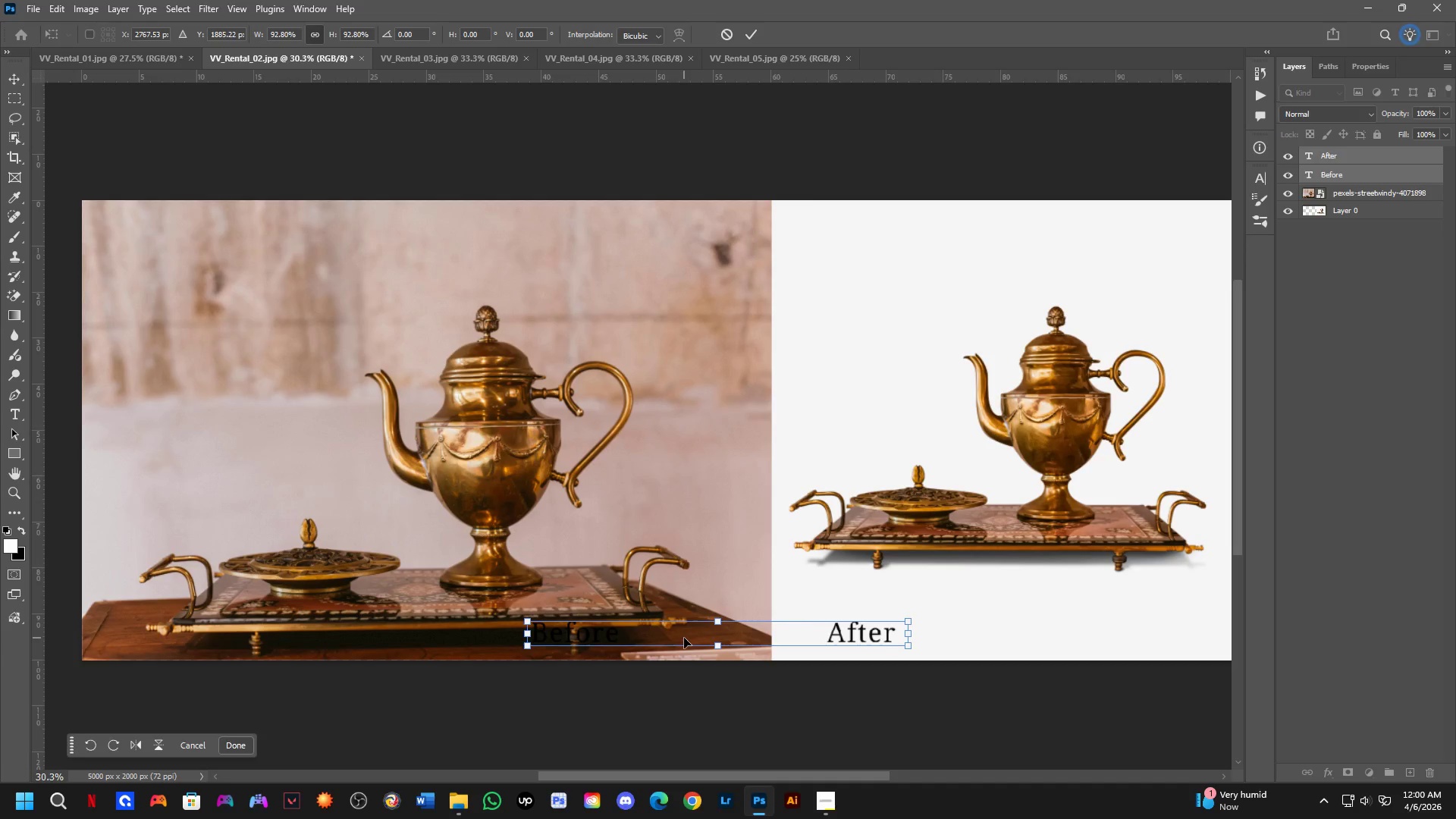 
left_click_drag(start_coordinate=[678, 637], to_coordinate=[635, 636])
 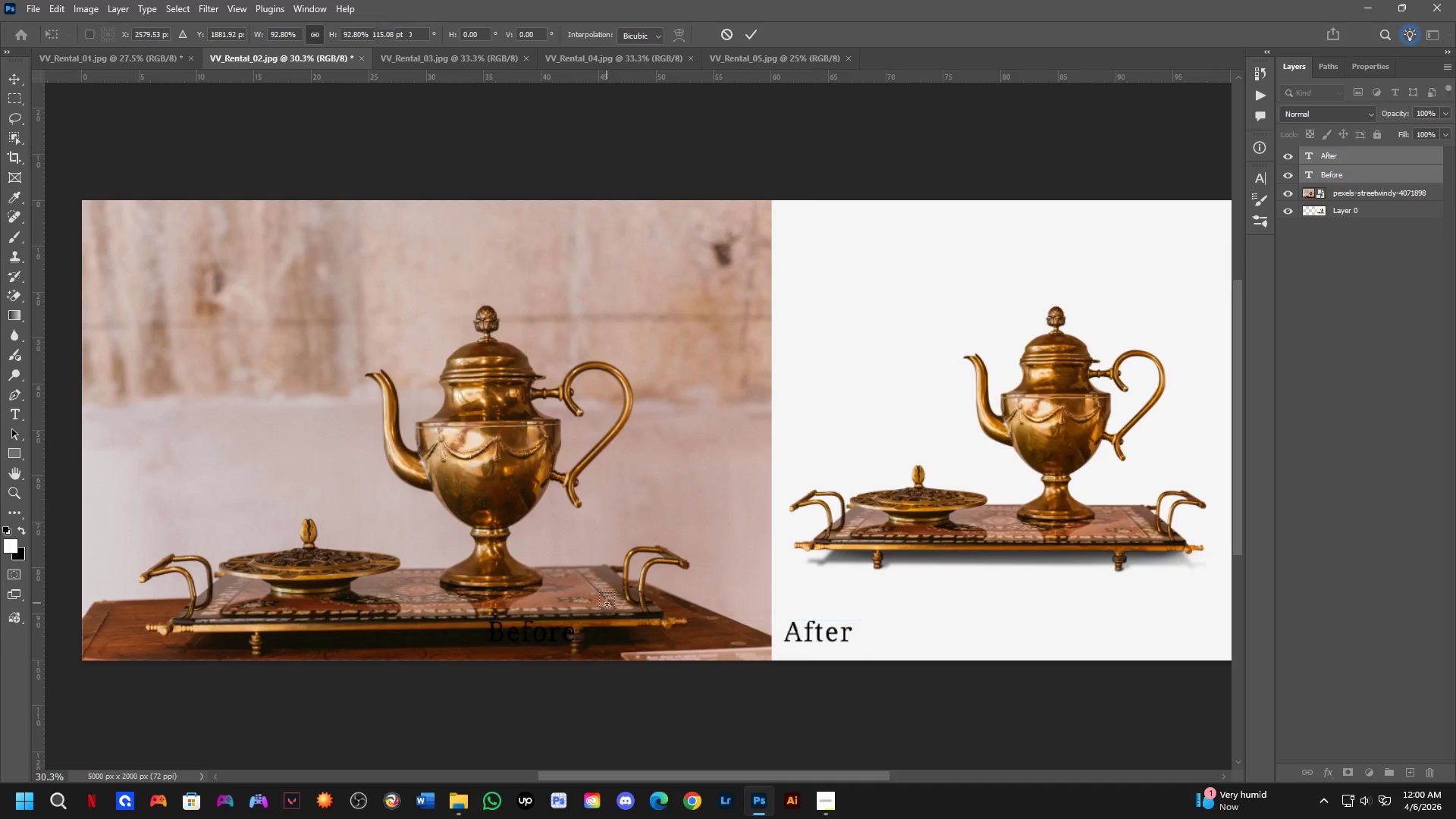 
hold_key(key=ControlLeft, duration=0.31)
 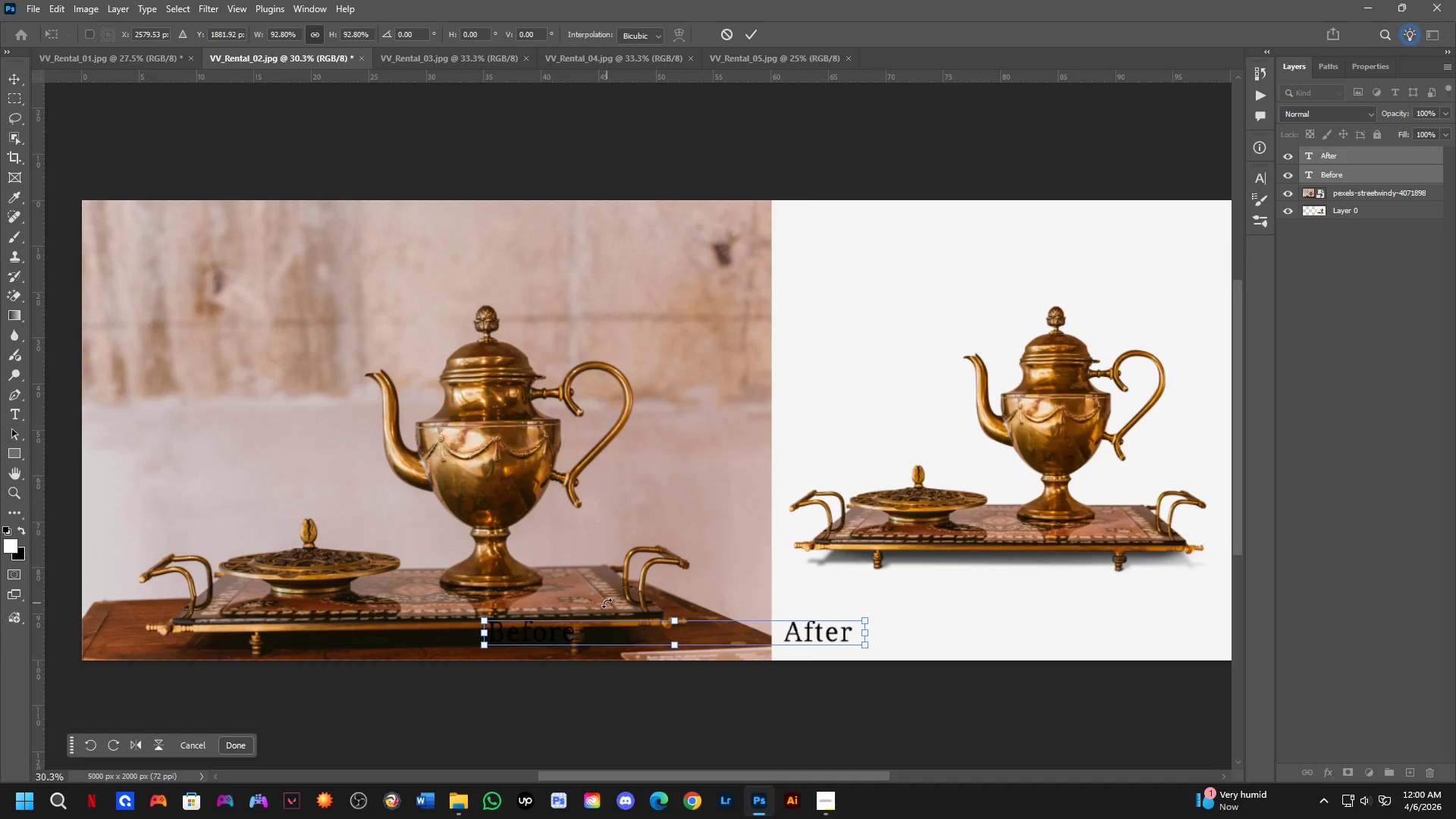 
key(NumpadEnter)
 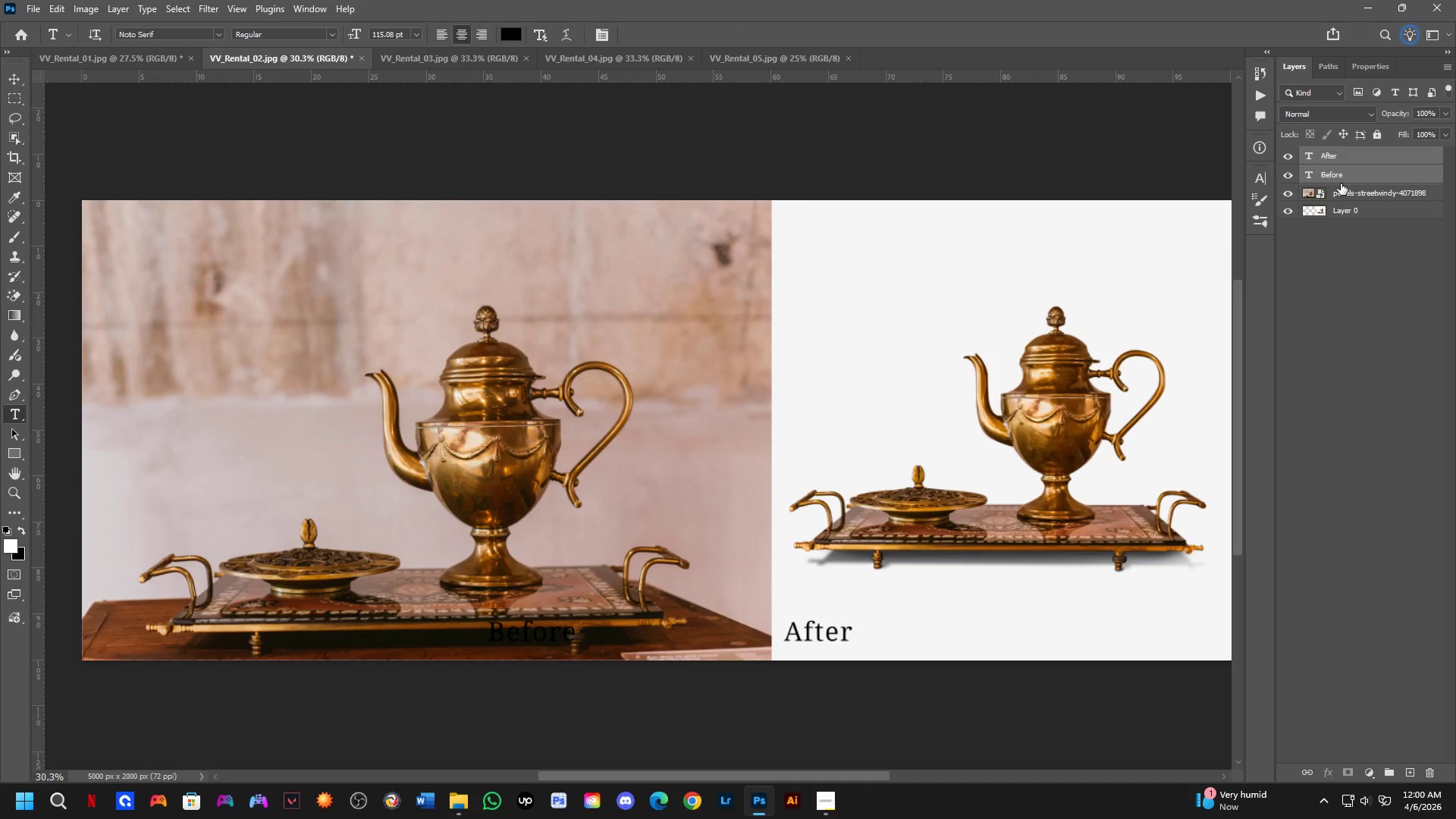 
left_click([1344, 178])
 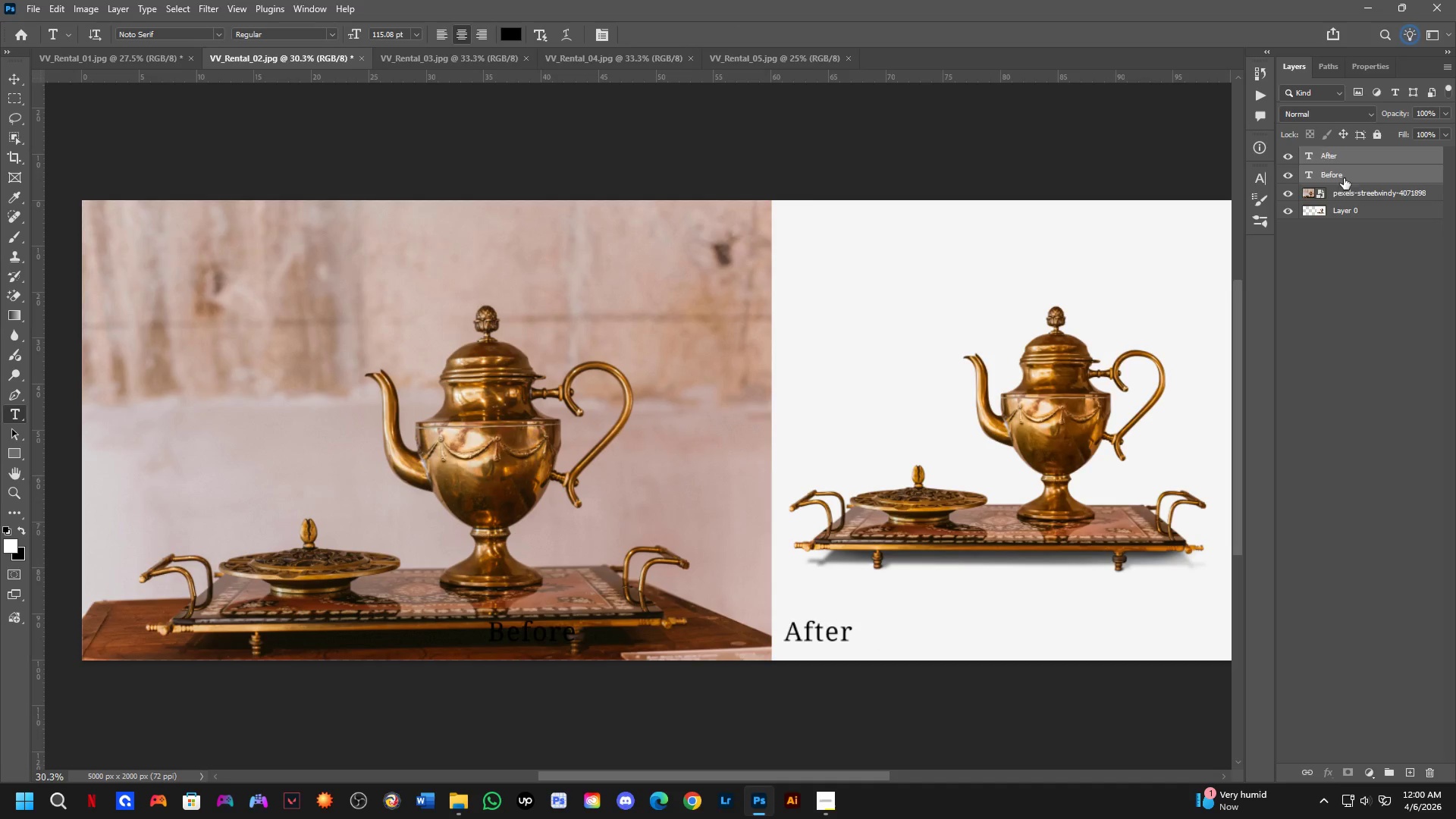 
key(Control+T)
 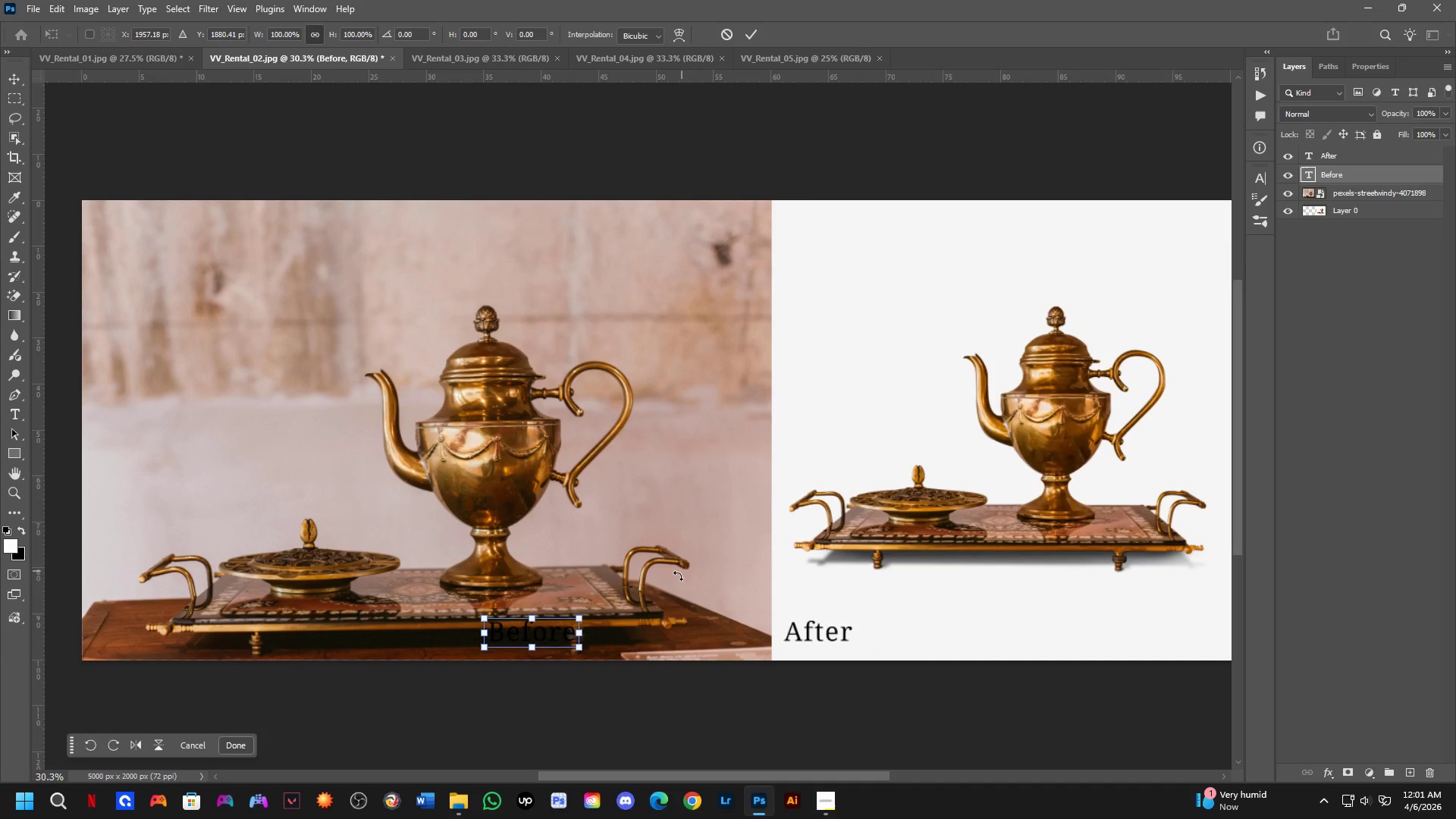 
hold_key(key=ShiftLeft, duration=0.75)
 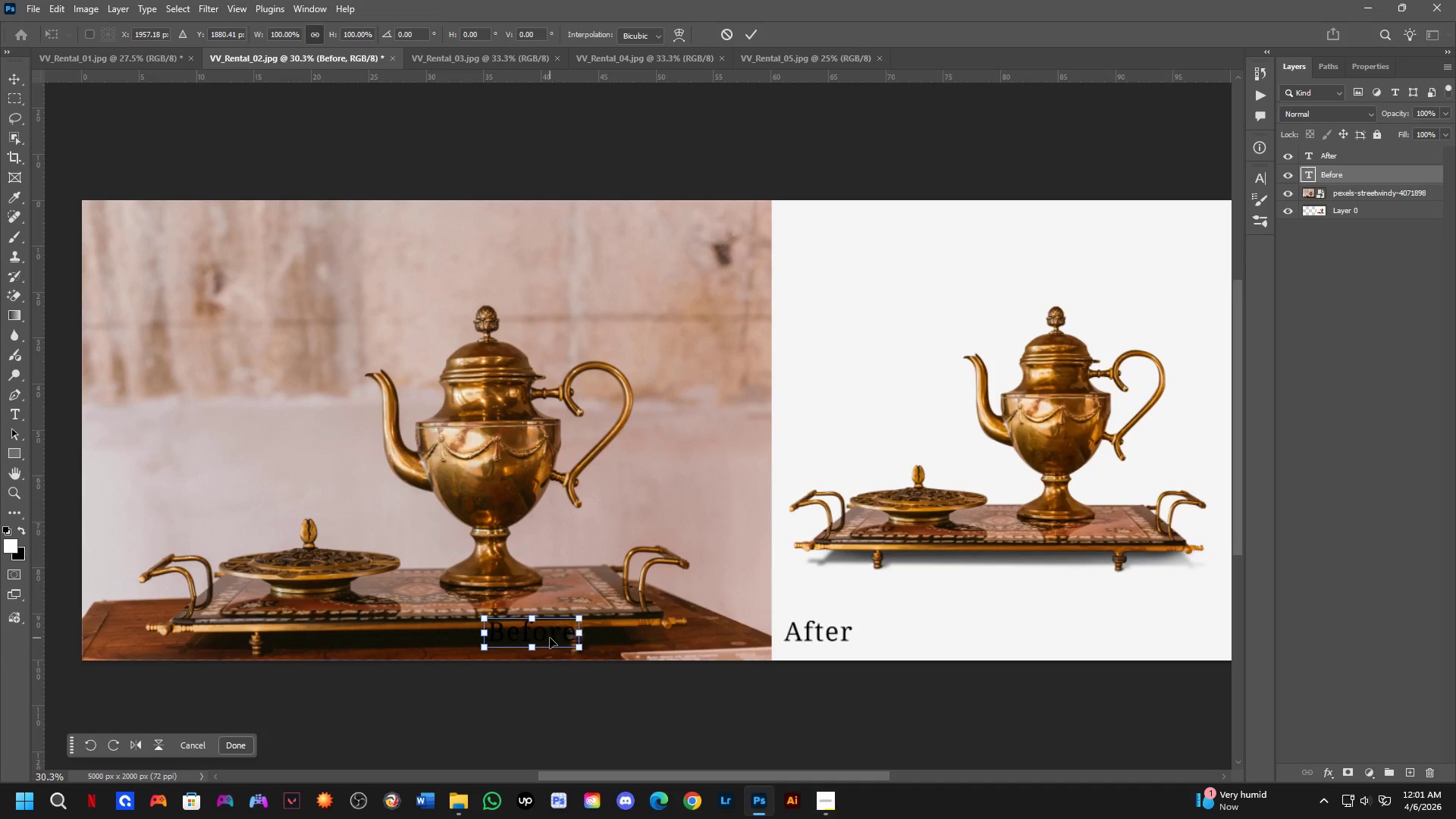 
key(Control+ControlLeft)
 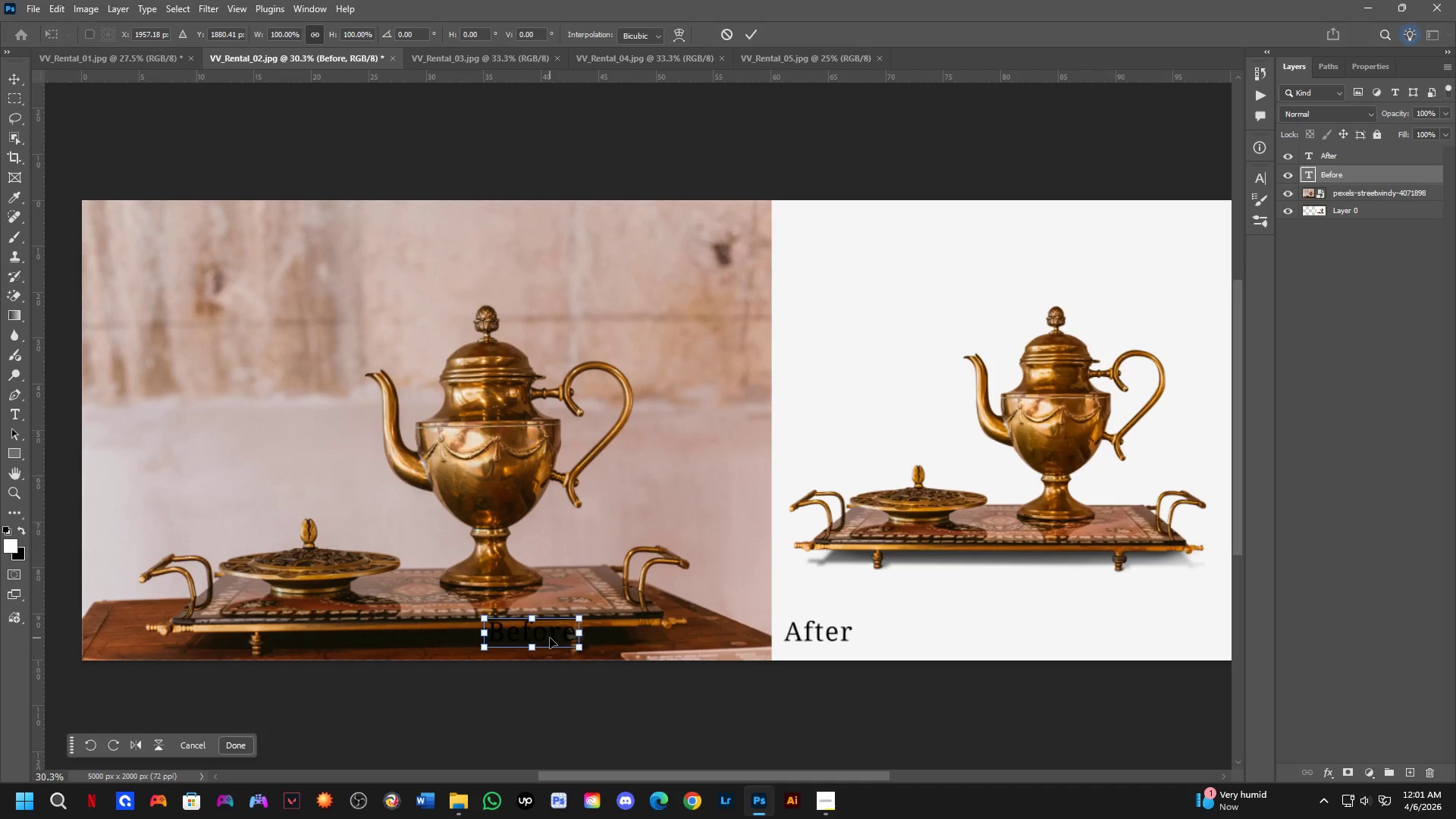 
key(Control+Z)
 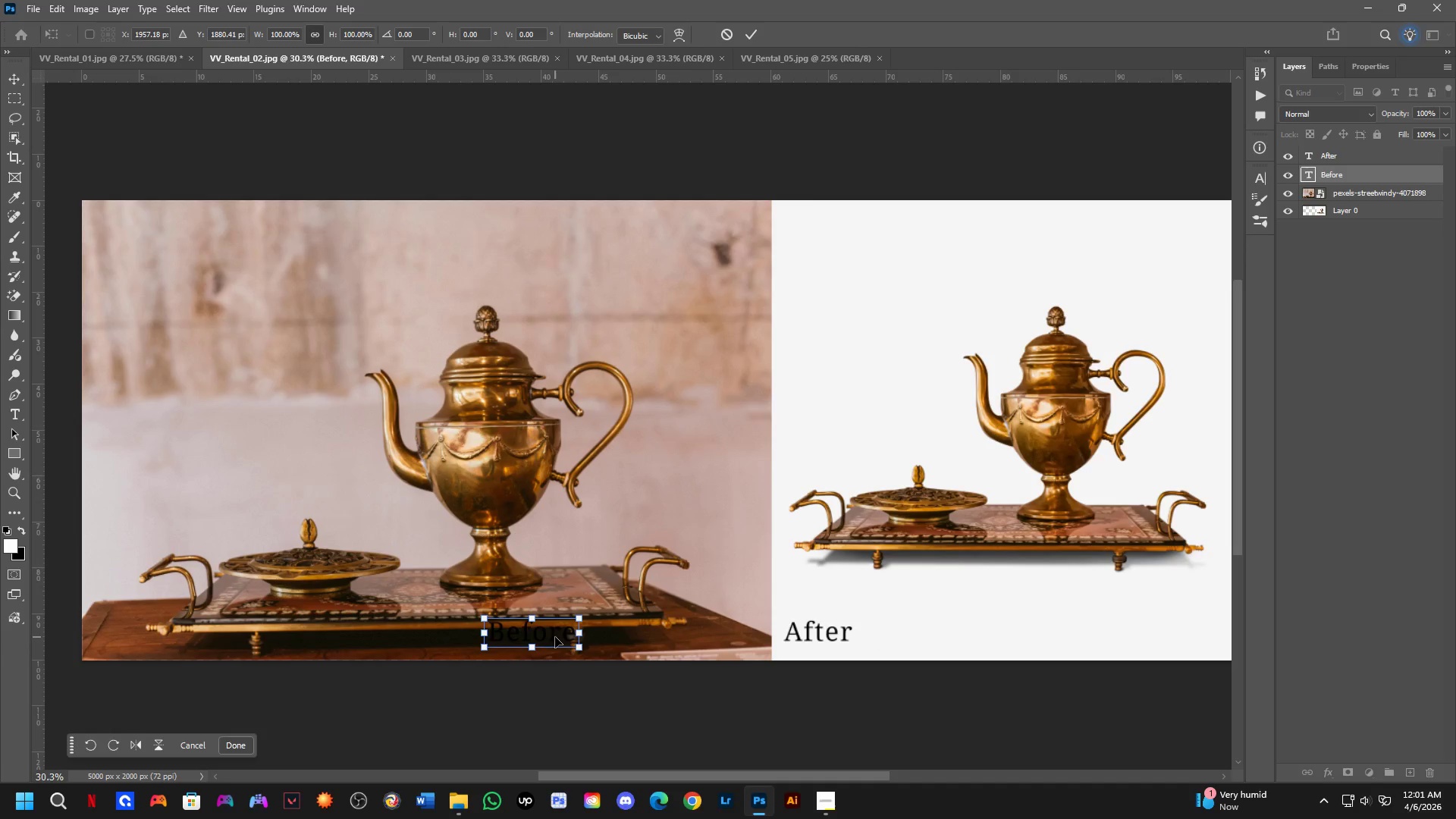 
hold_key(key=ShiftLeft, duration=1.28)
left_click_drag(start_coordinate=[558, 635], to_coordinate=[172, 644])
 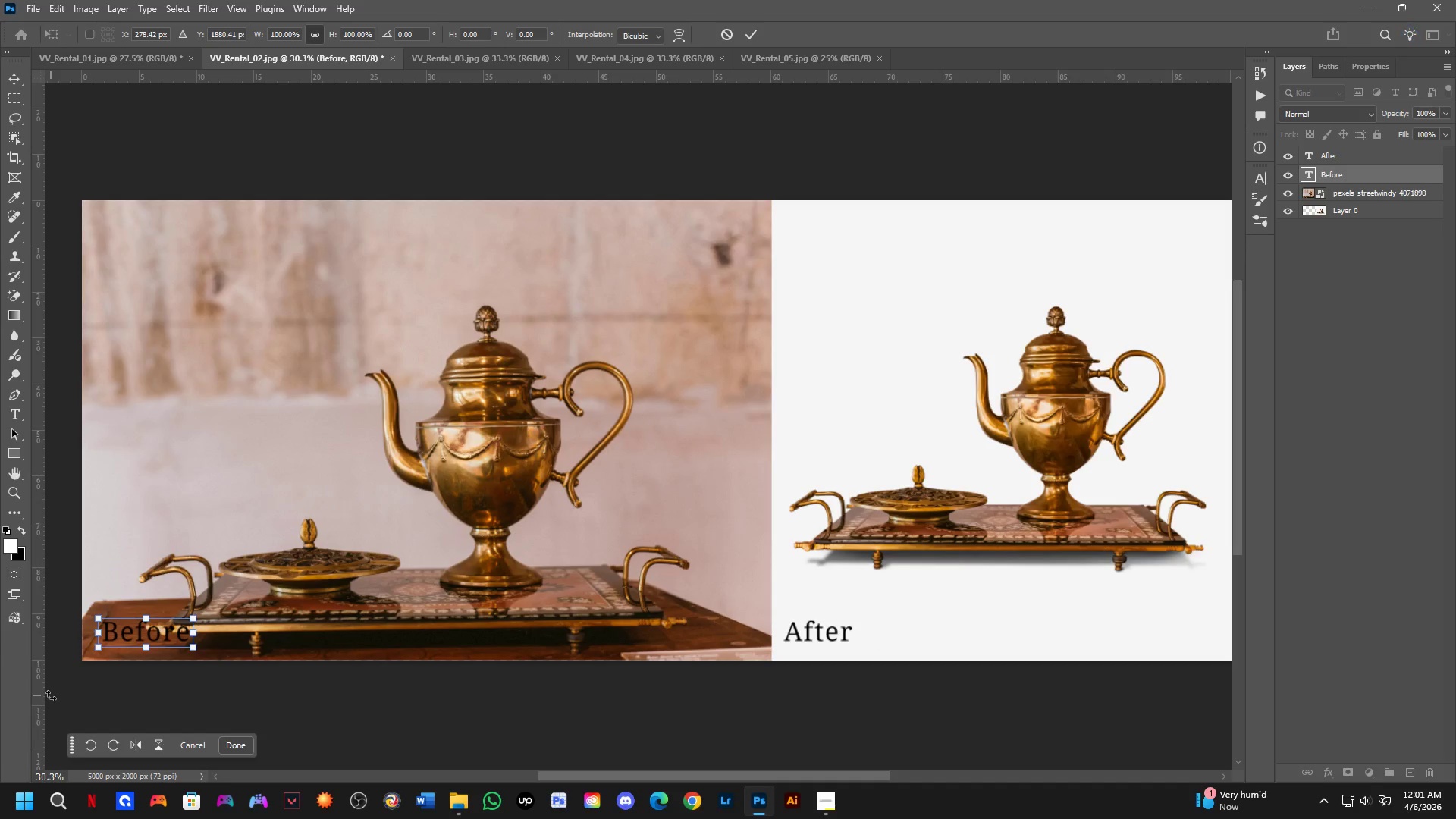 
key(NumpadEnter)
 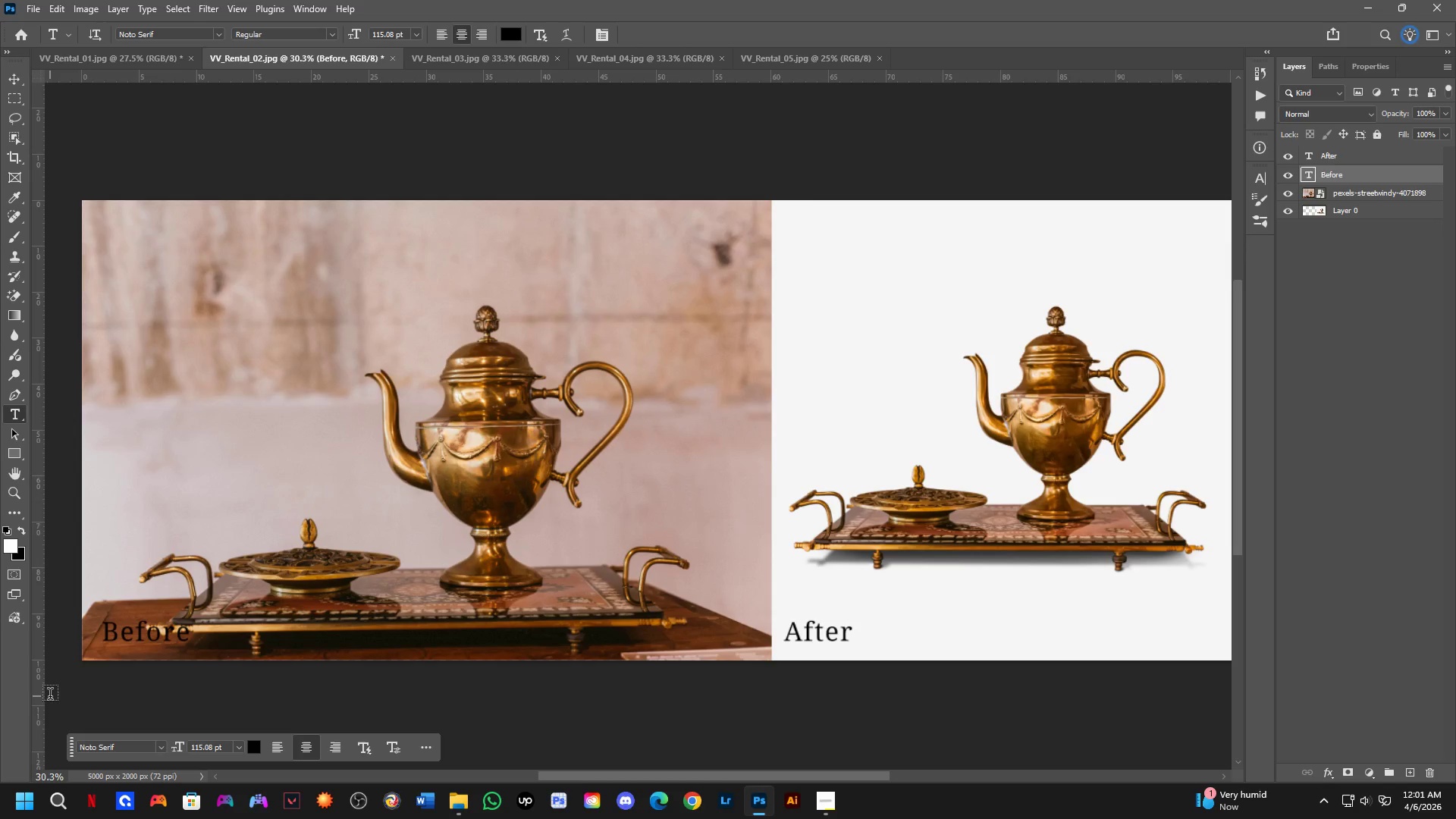 
wait(17.17)
 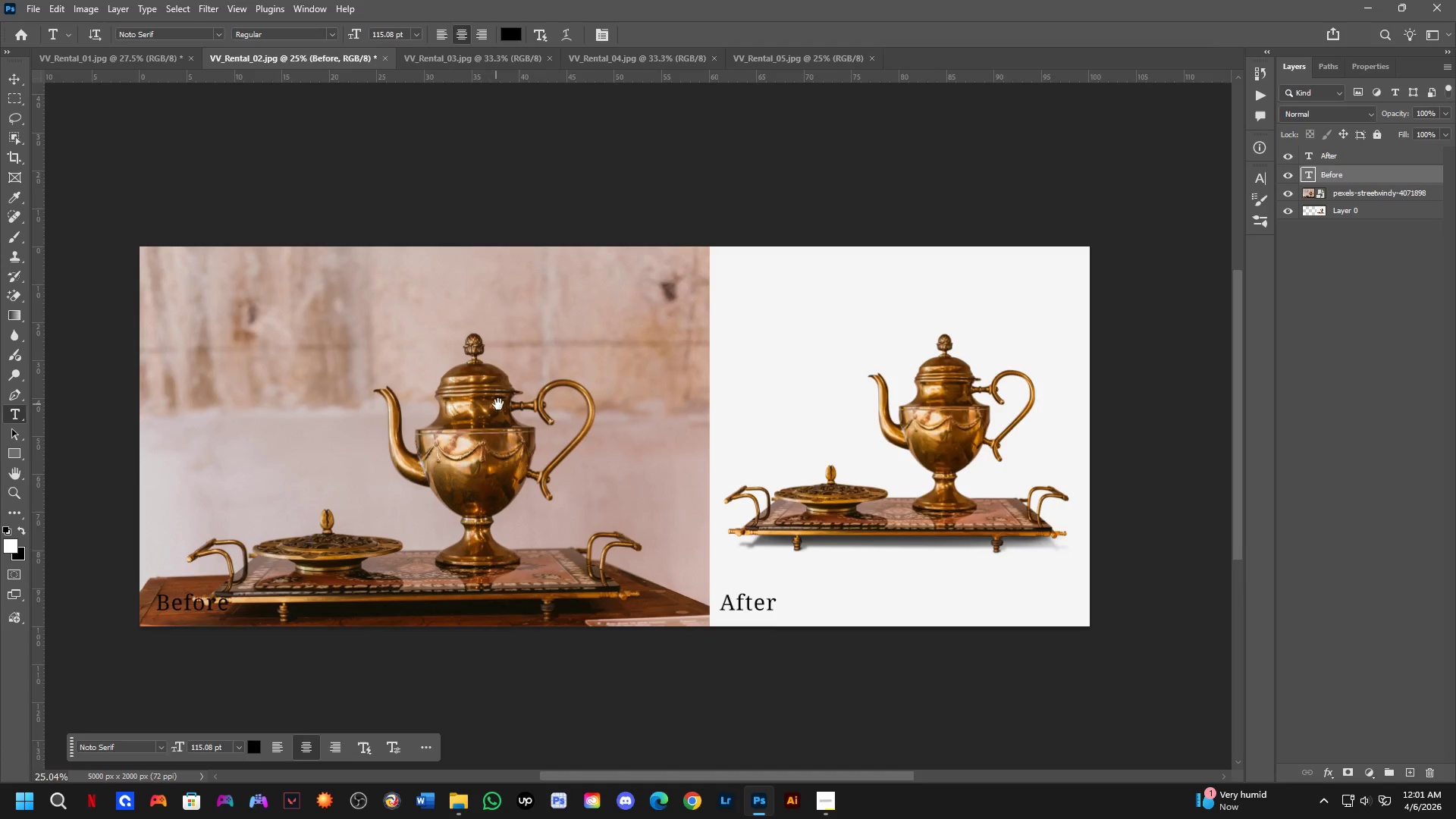 
hold_key(key=Space, duration=0.45)
 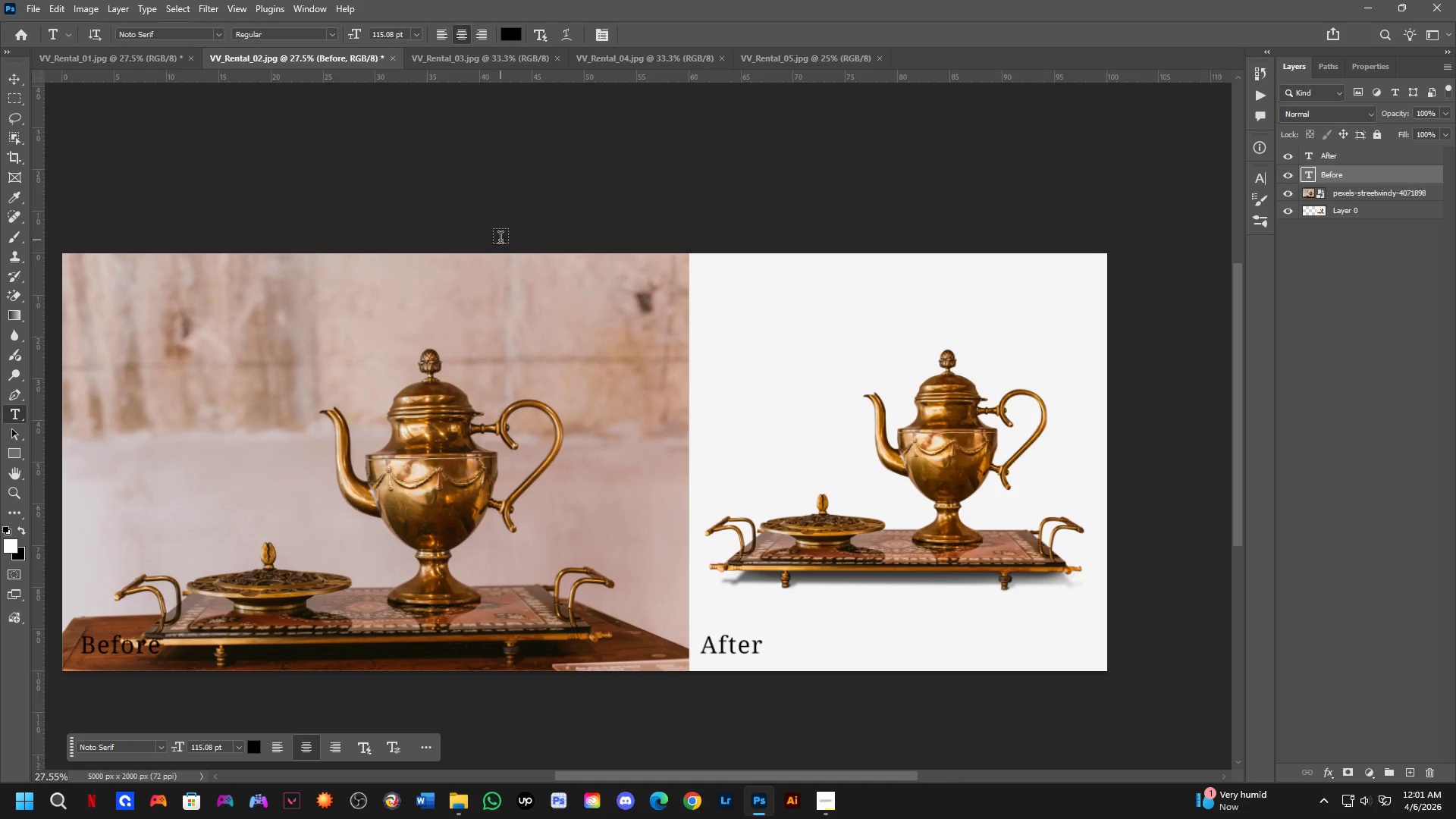 
left_click_drag(start_coordinate=[500, 405], to_coordinate=[461, 413])
 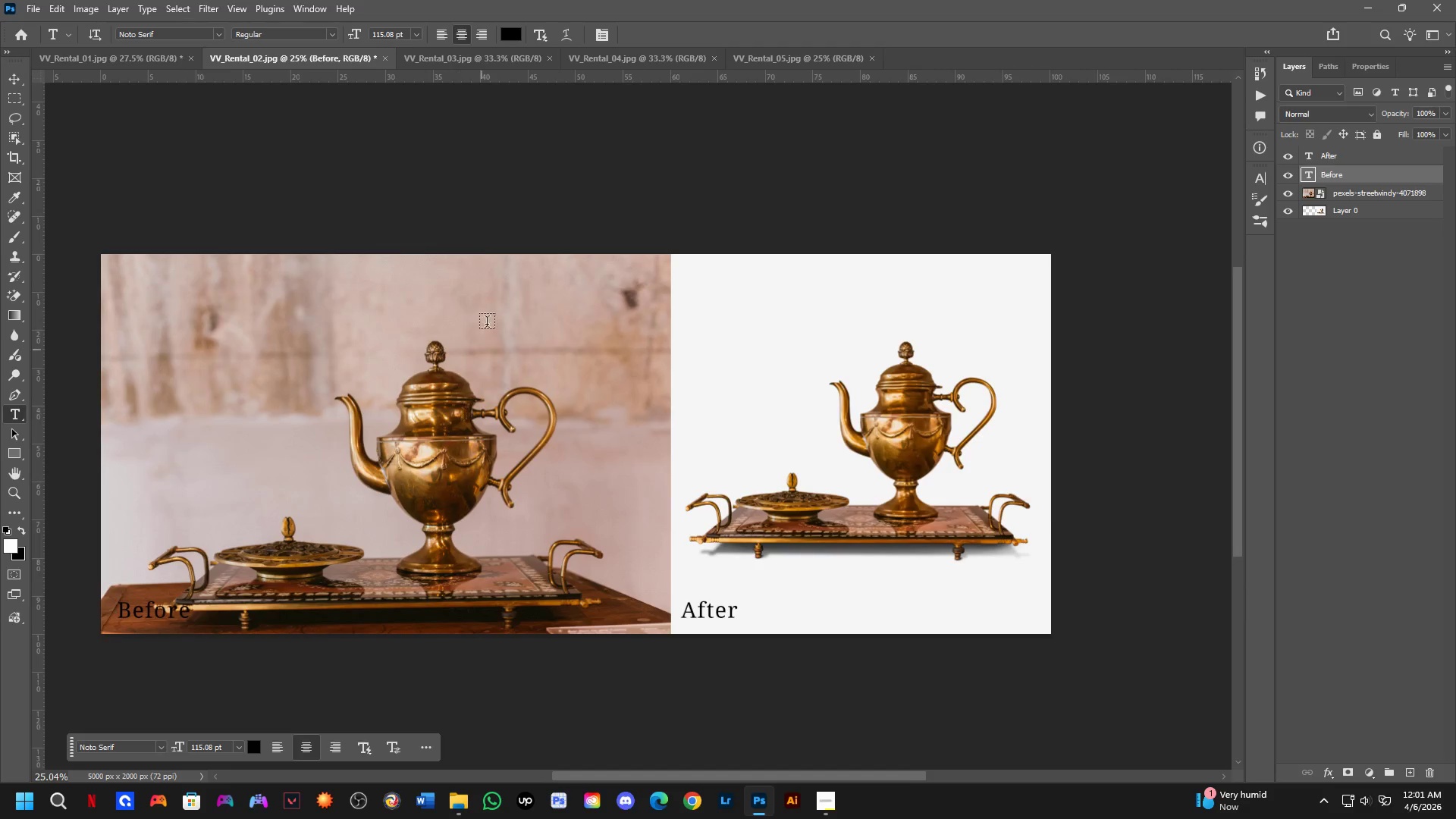 
scroll: coordinate [422, 459], scroll_direction: down, amount: 2.0
 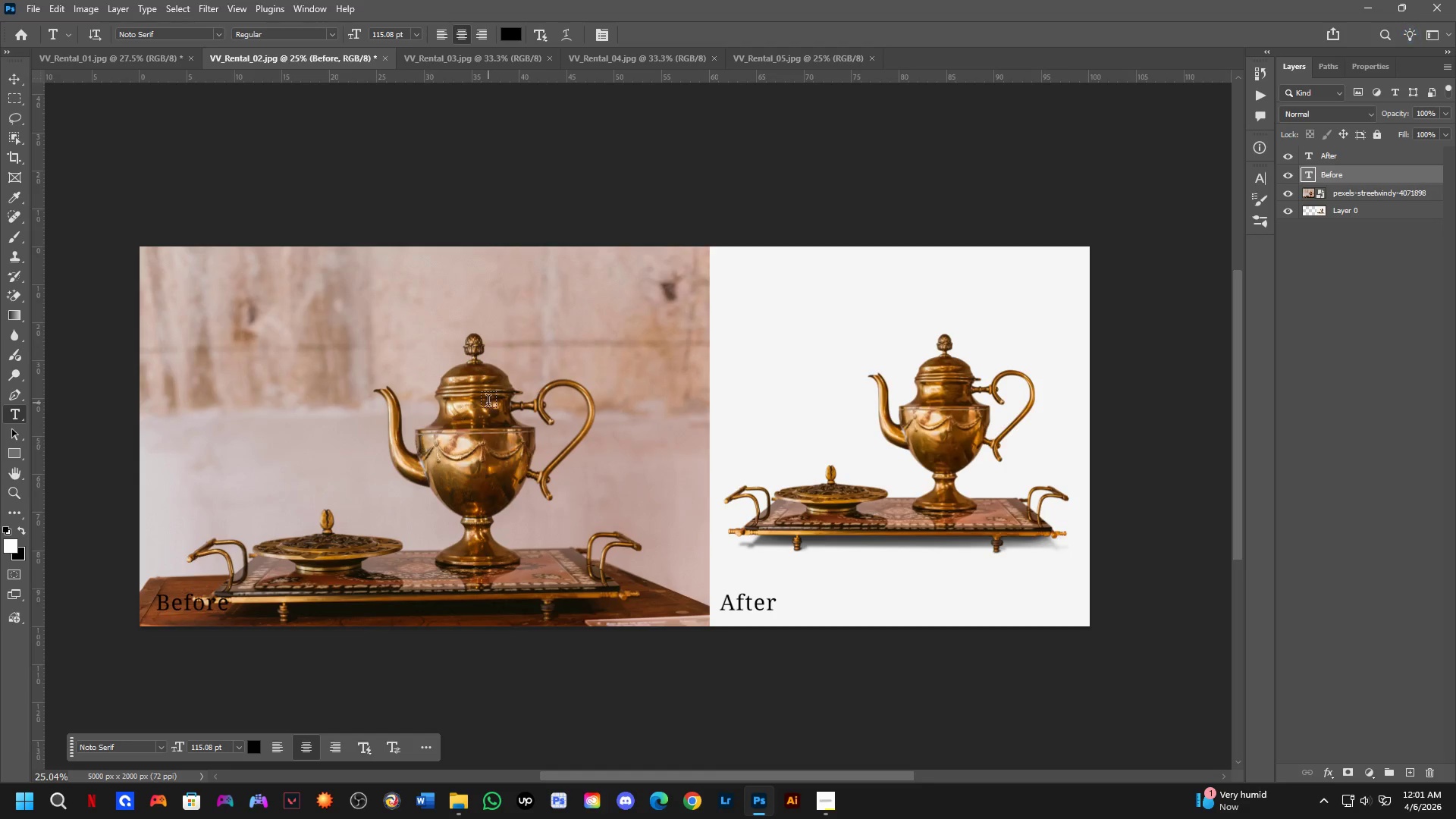 
scroll: coordinate [489, 265], scroll_direction: up, amount: 1.0
 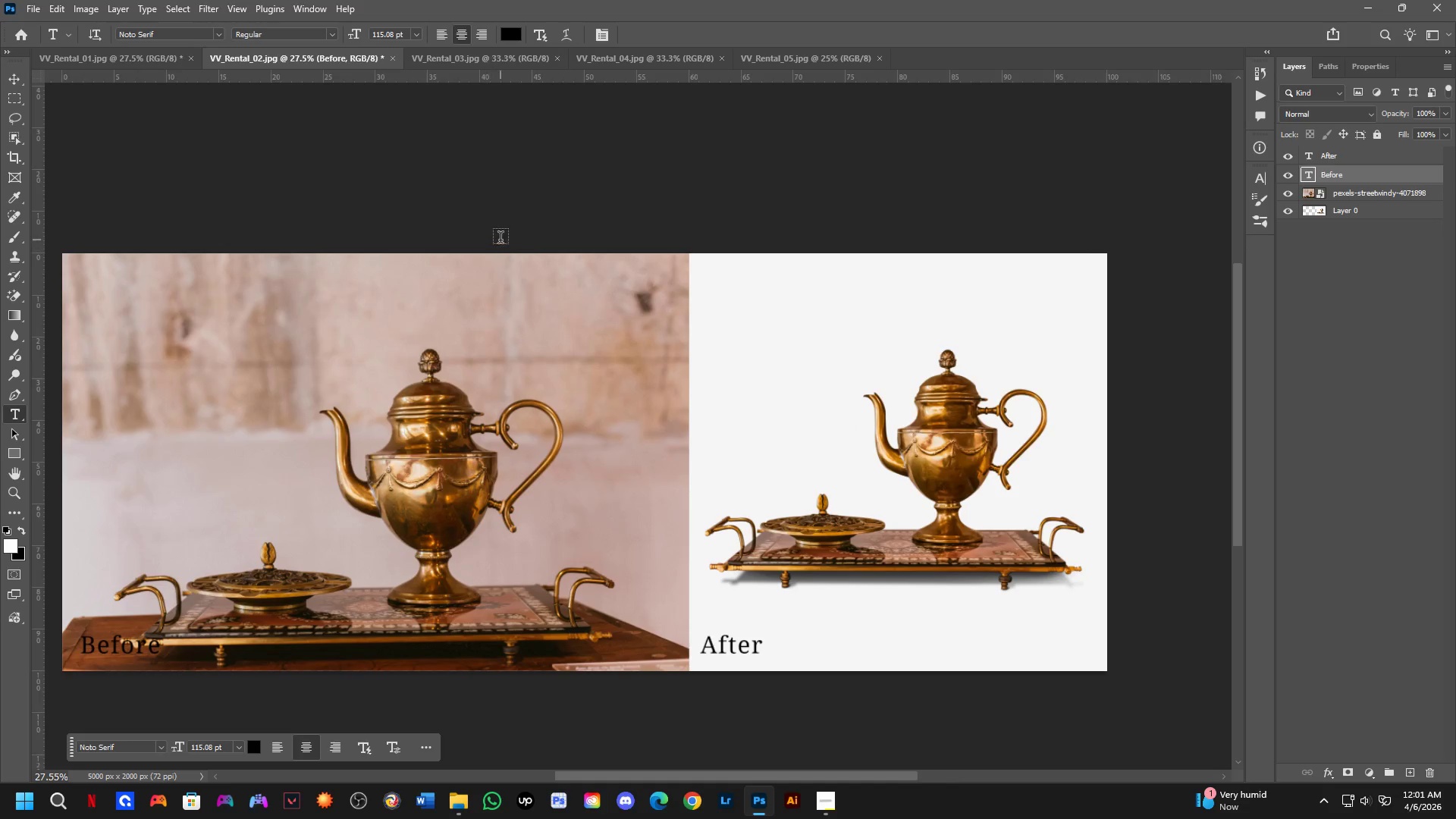 
hold_key(key=Space, duration=0.47)
 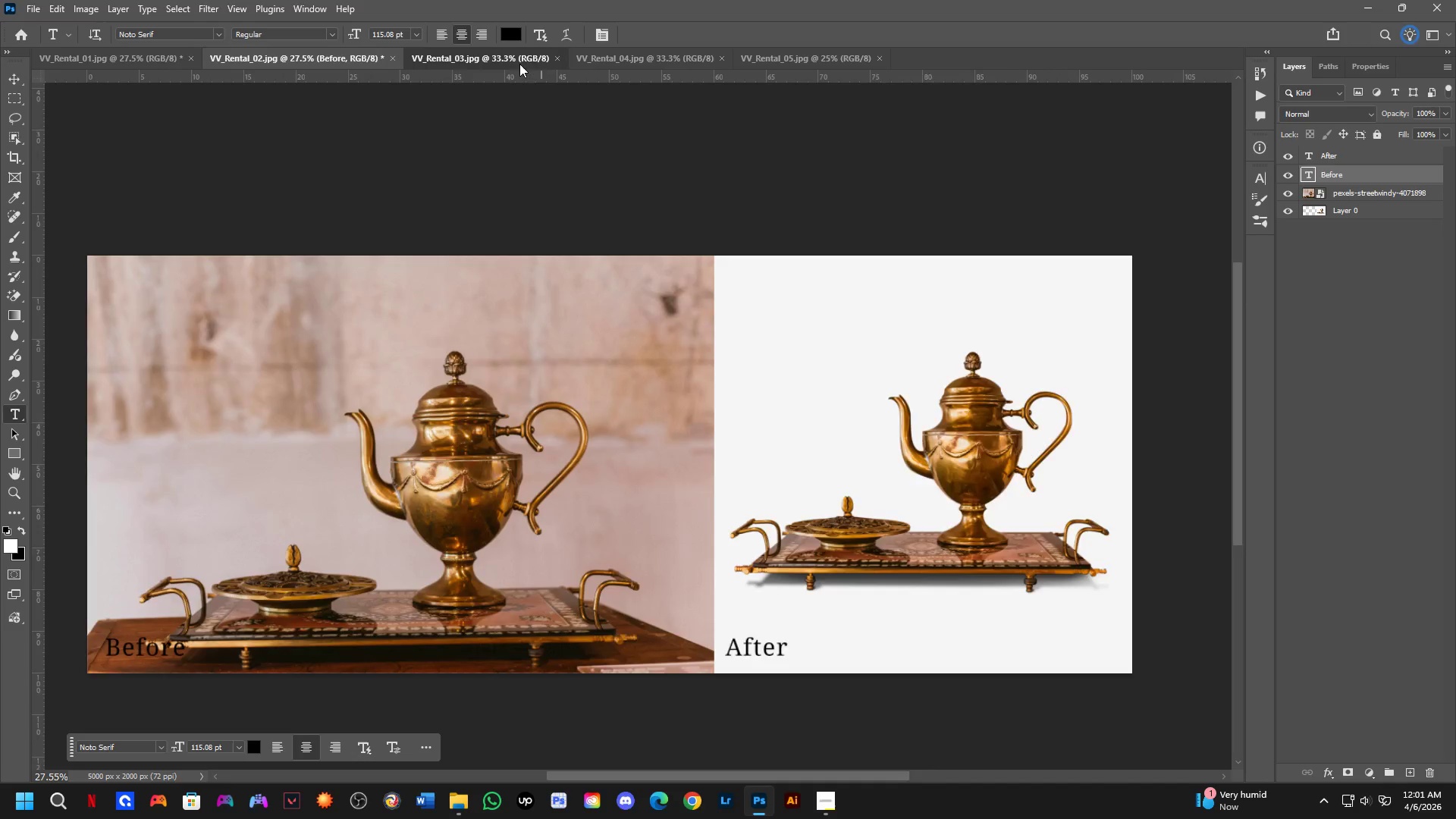 
left_click_drag(start_coordinate=[524, 255], to_coordinate=[549, 257])
 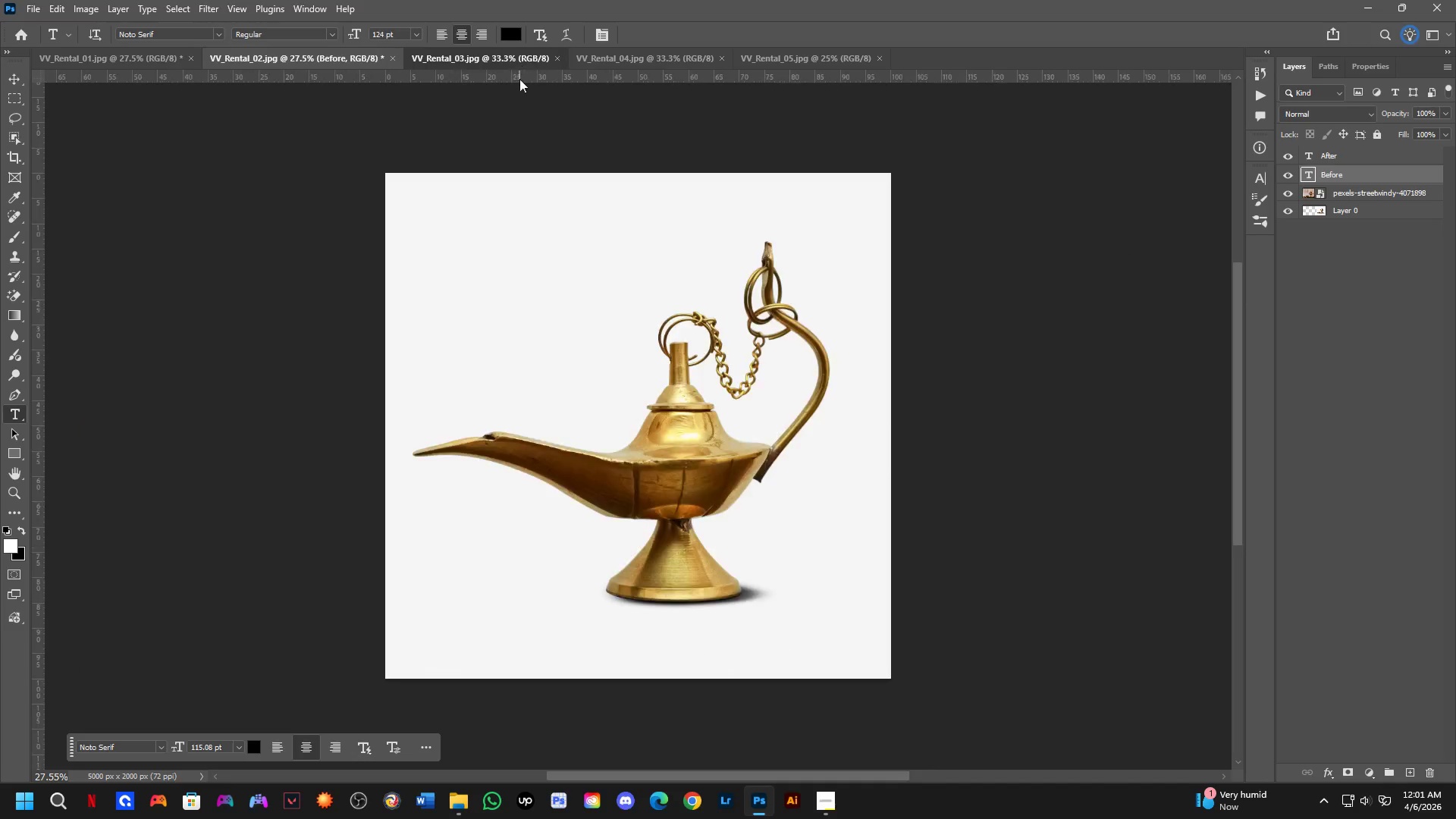 
hold_key(key=Space, duration=0.42)
 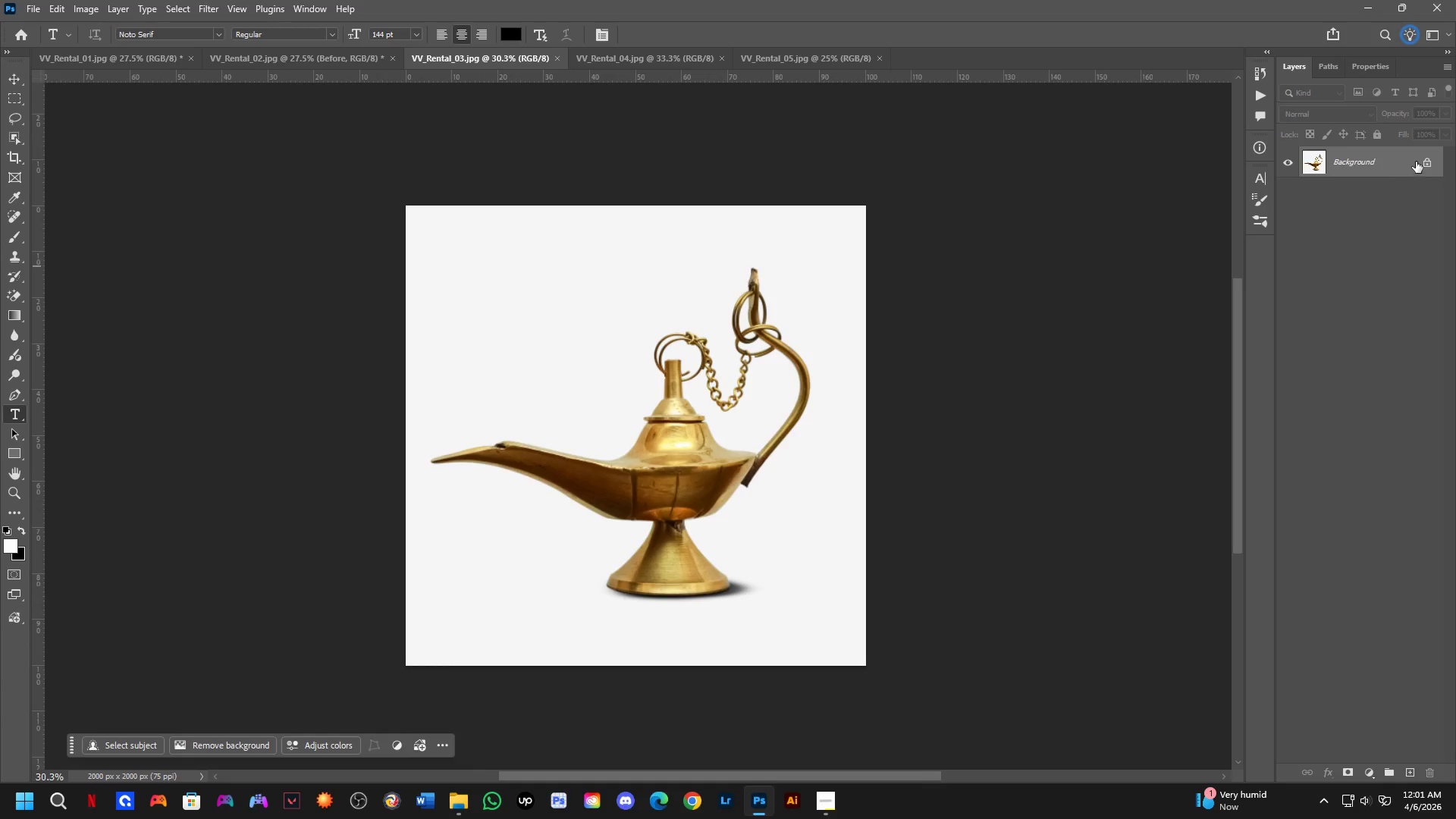 
left_click_drag(start_coordinate=[650, 316], to_coordinate=[655, 342])
 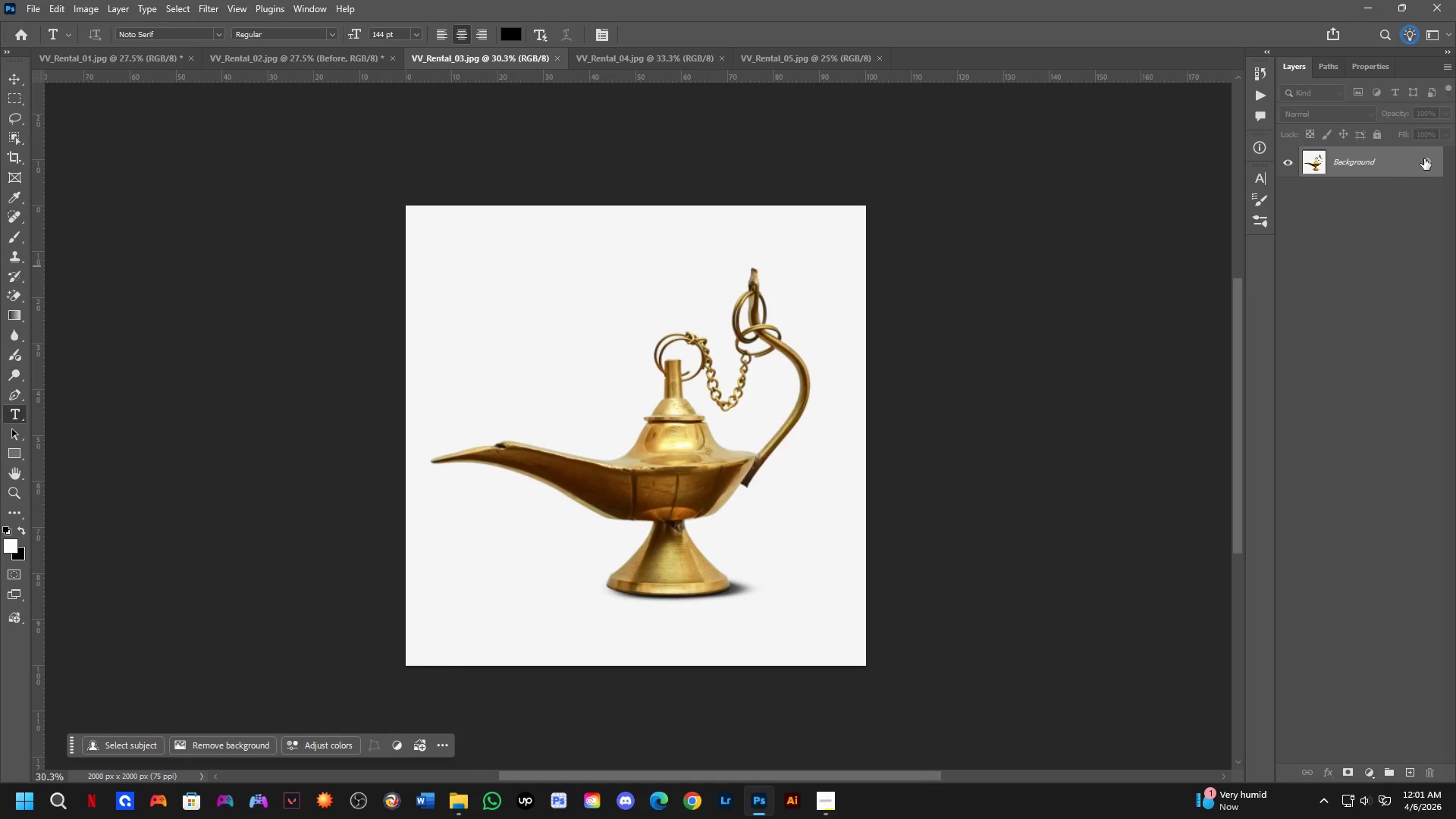 
scroll: coordinate [555, 247], scroll_direction: down, amount: 1.0
 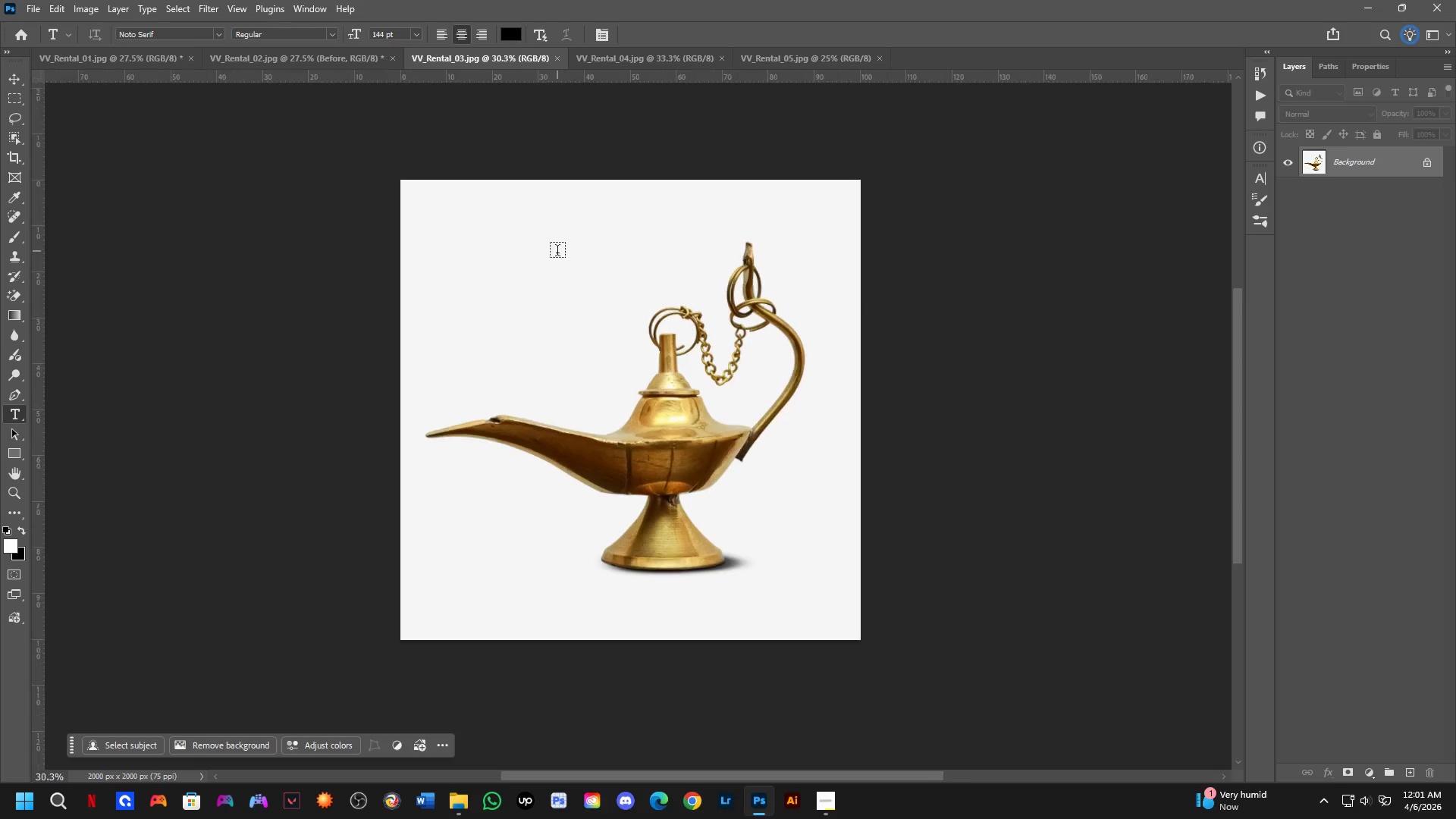 
left_click([1430, 162])
 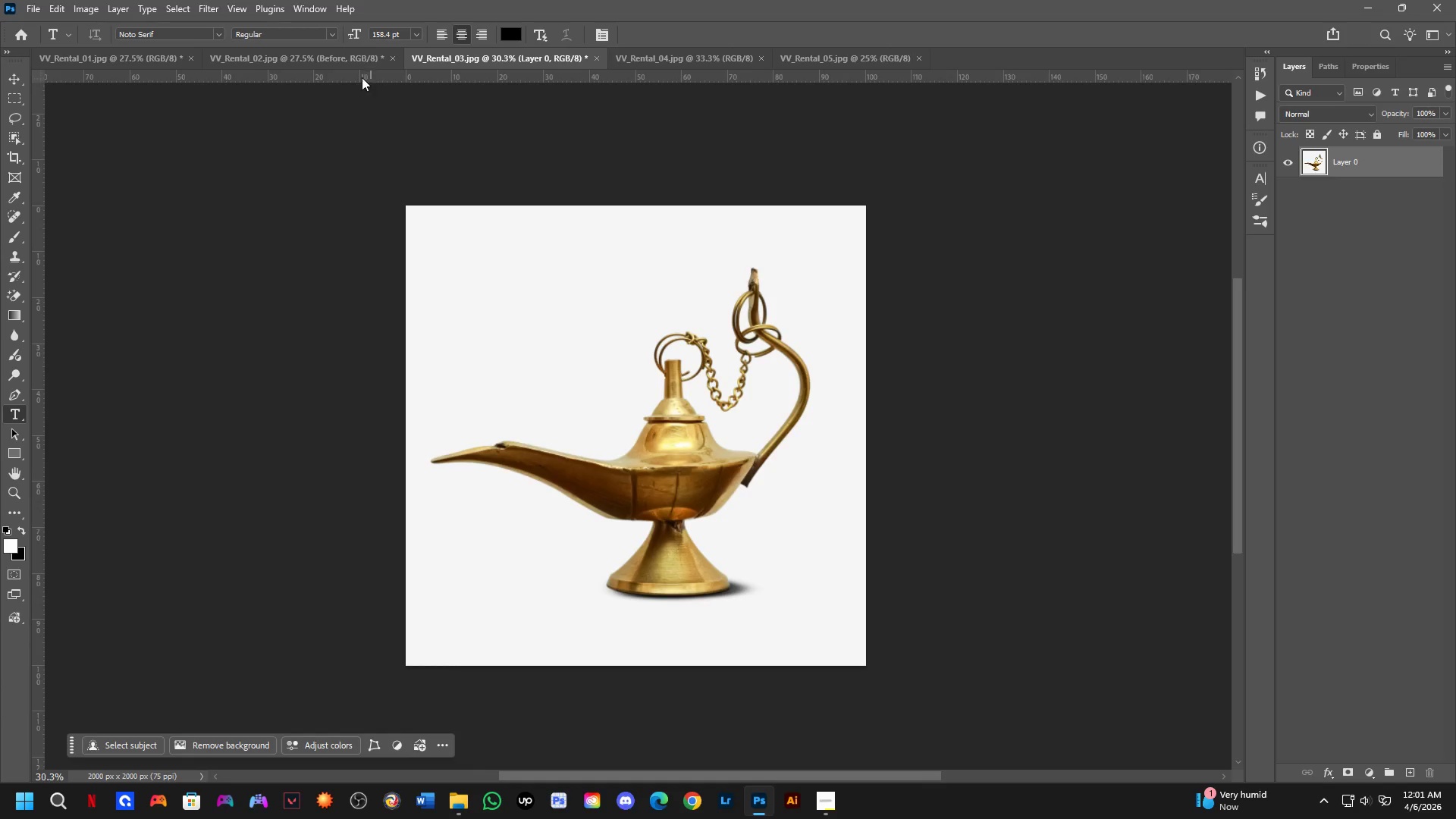 
left_click([348, 57])
 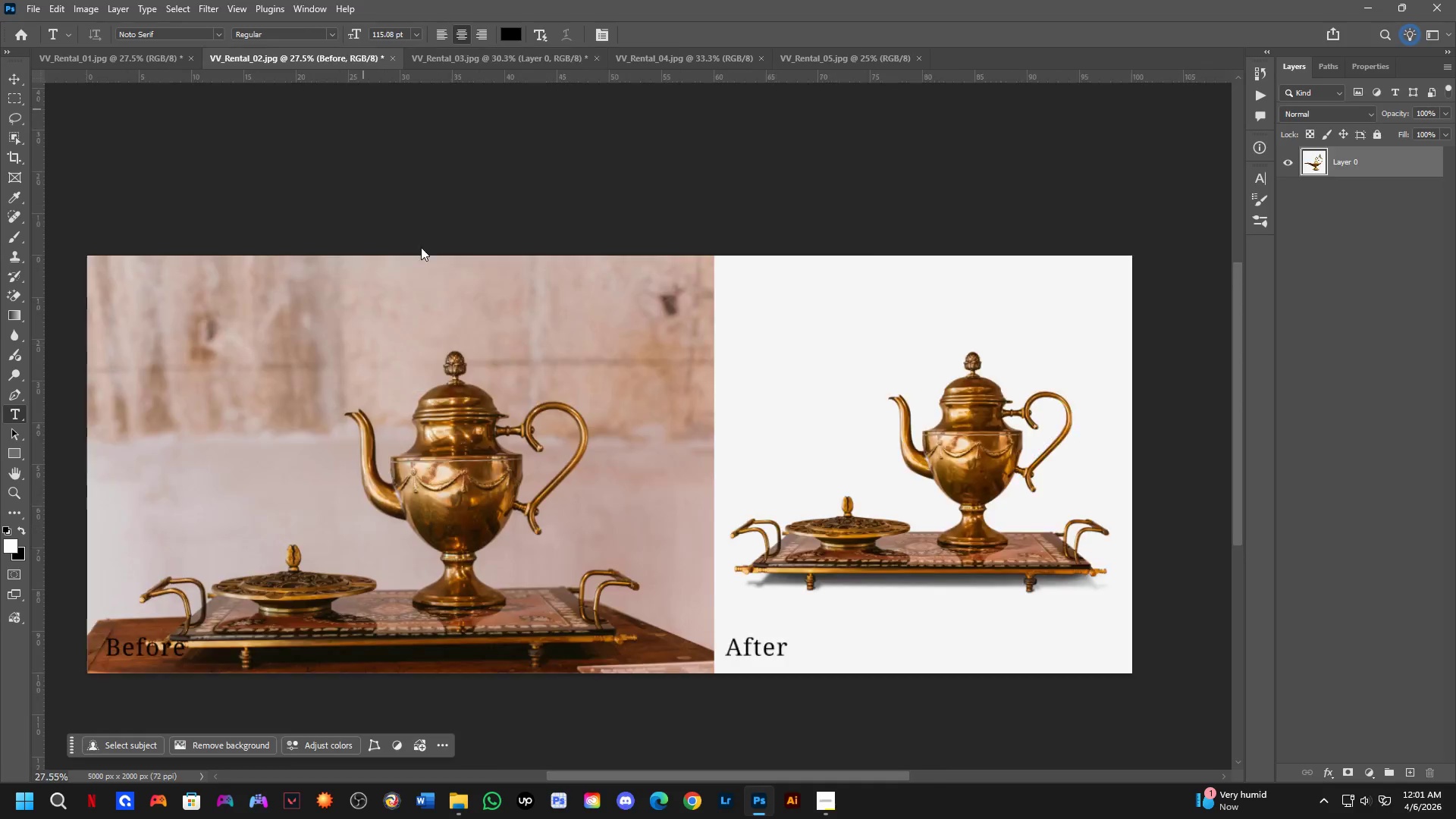 
hold_key(key=Space, duration=0.38)
 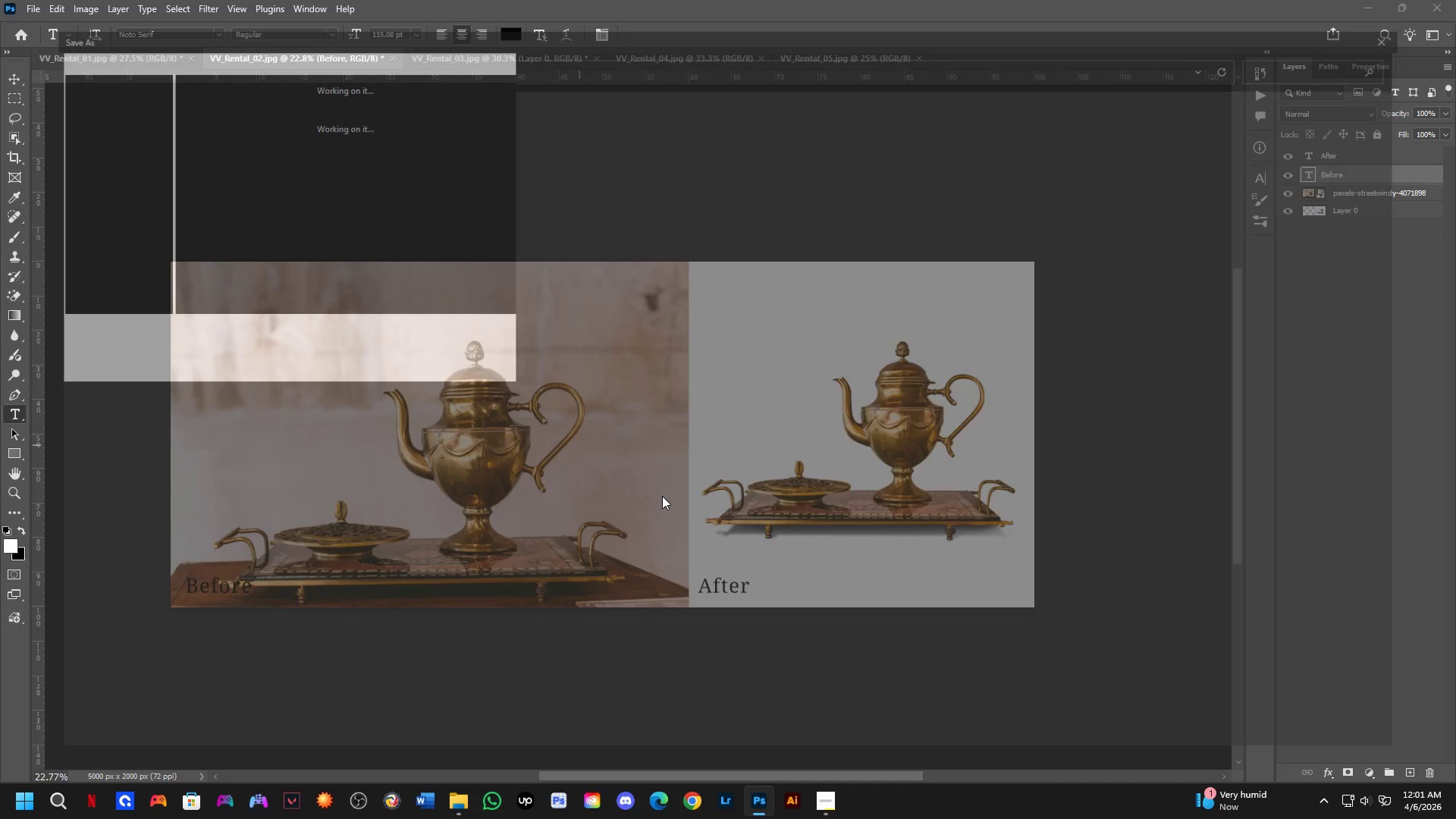 
left_click_drag(start_coordinate=[557, 450], to_coordinate=[577, 445])
 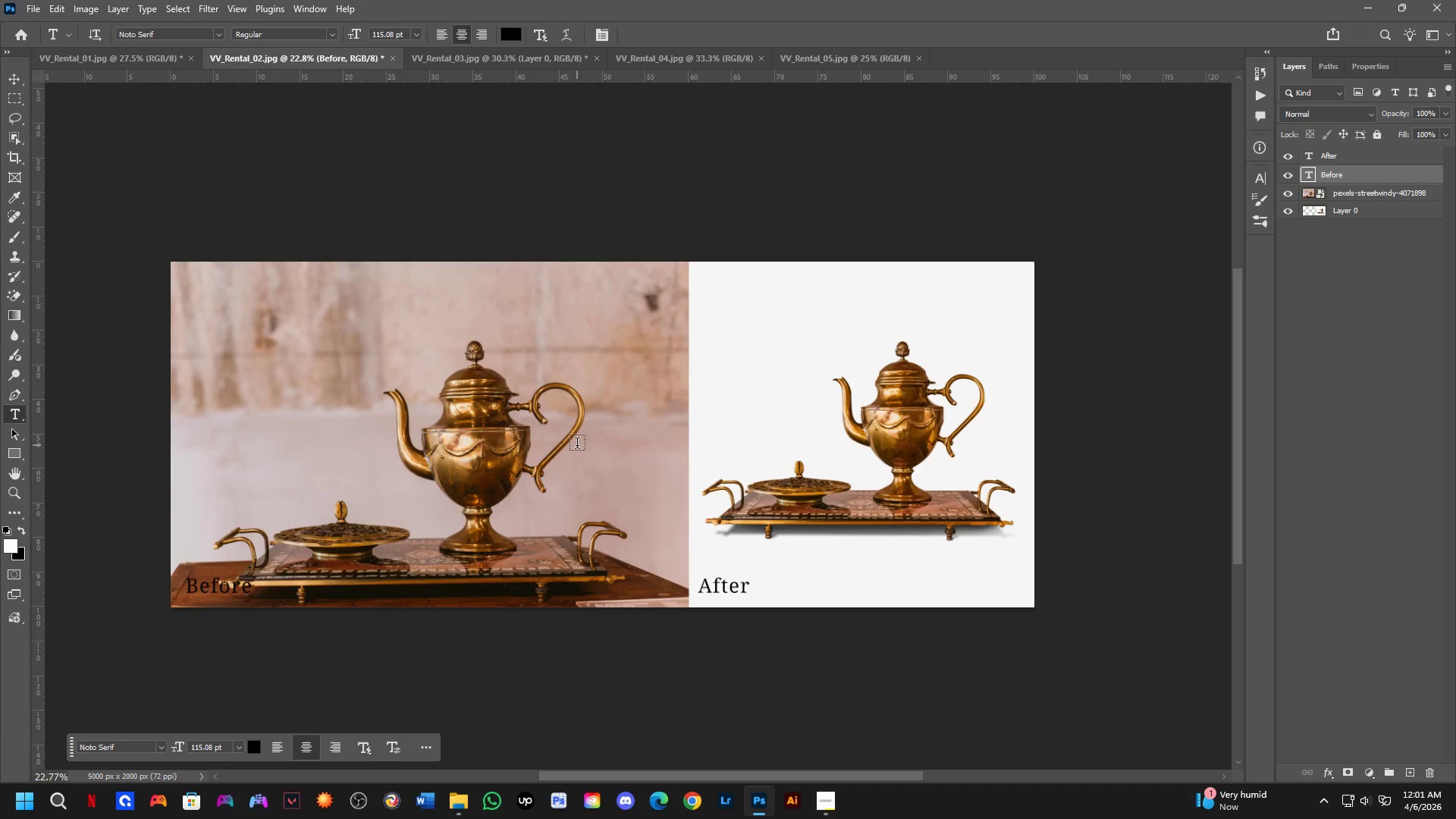 
scroll: coordinate [456, 321], scroll_direction: down, amount: 2.0
 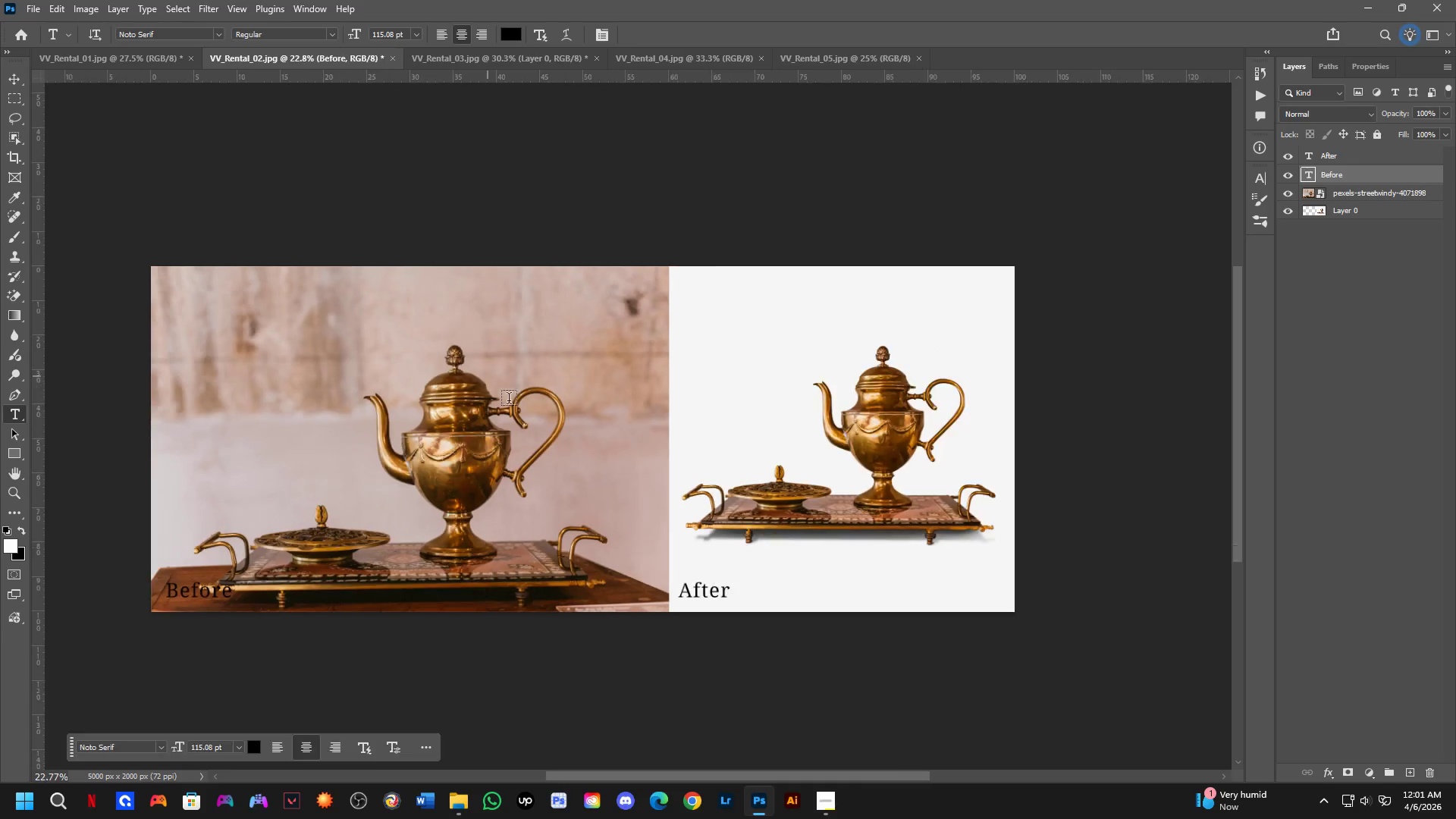 
key(Control+ControlLeft)
 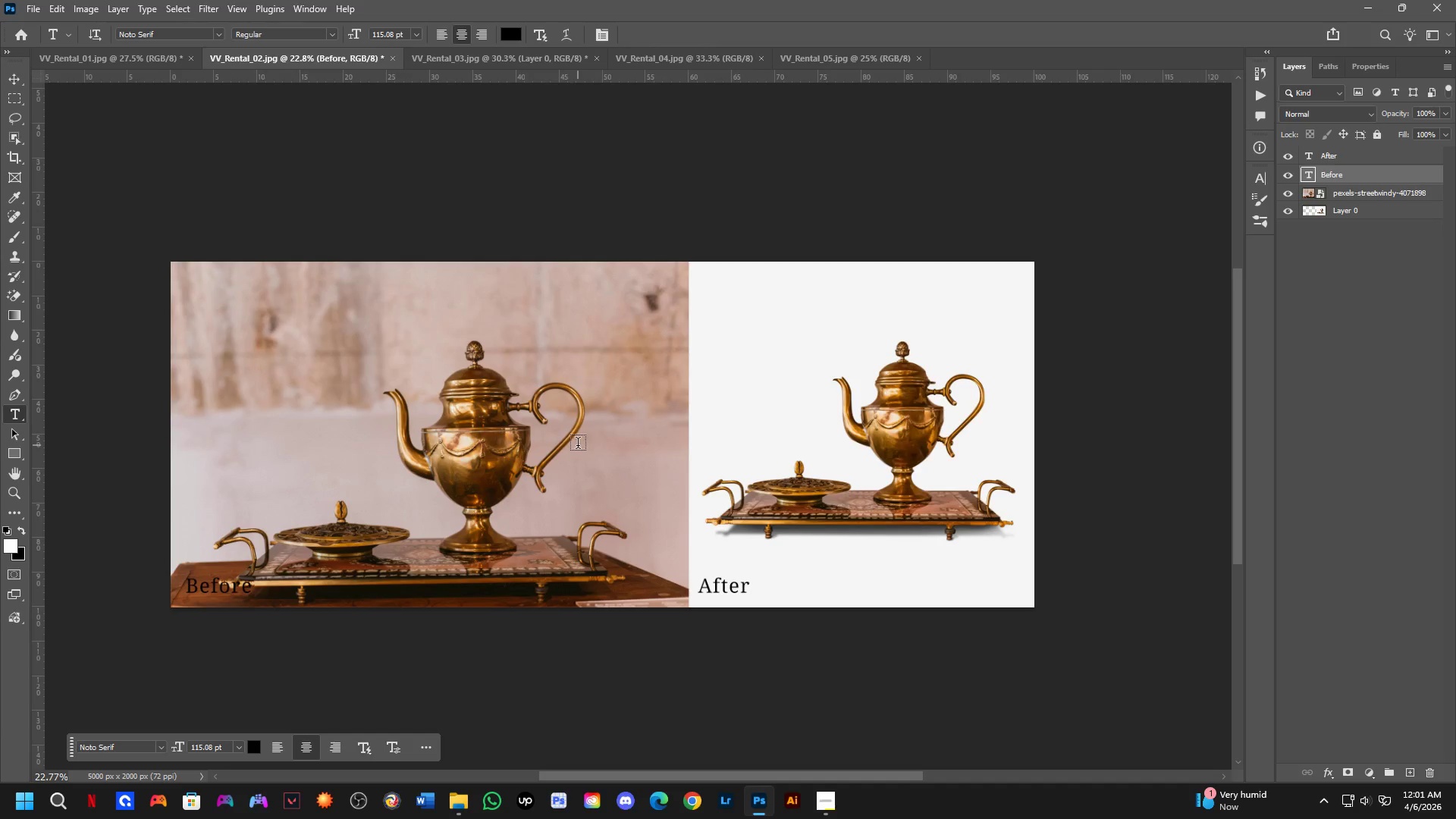 
key(Control+Shift+ShiftLeft)
 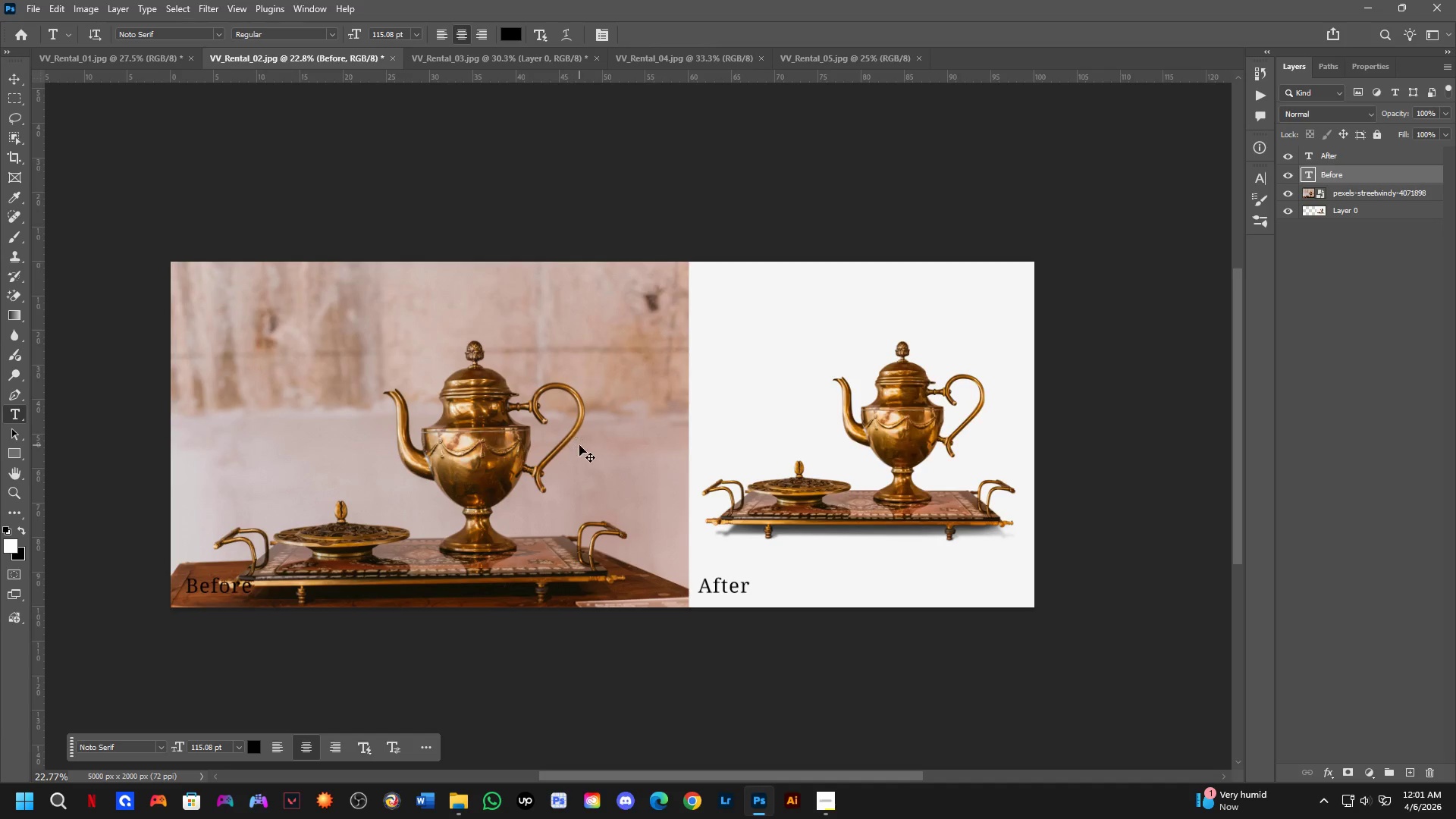 
key(Control+Shift+S)
 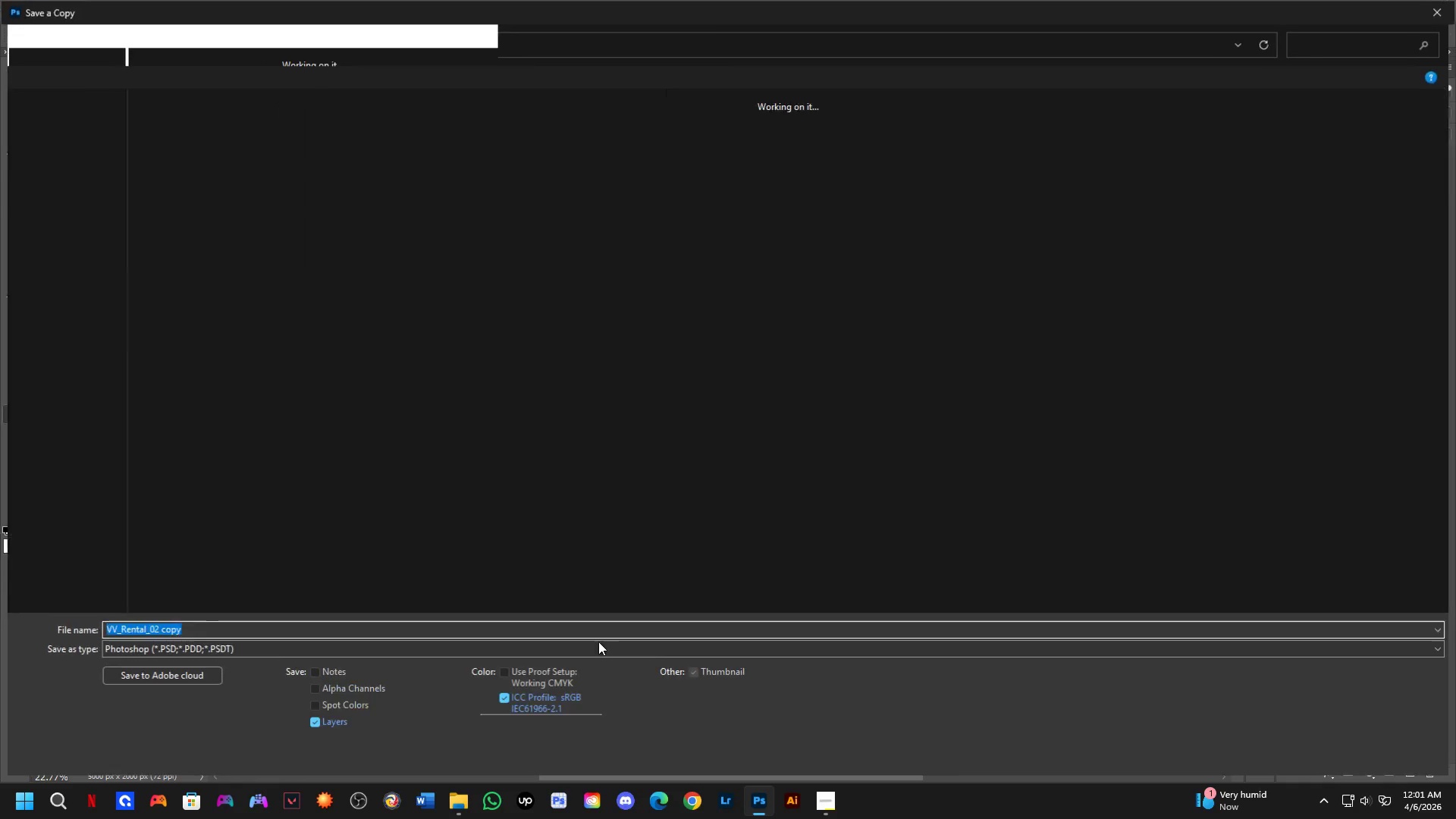 
left_click_drag(start_coordinate=[315, 515], to_coordinate=[356, 467])
 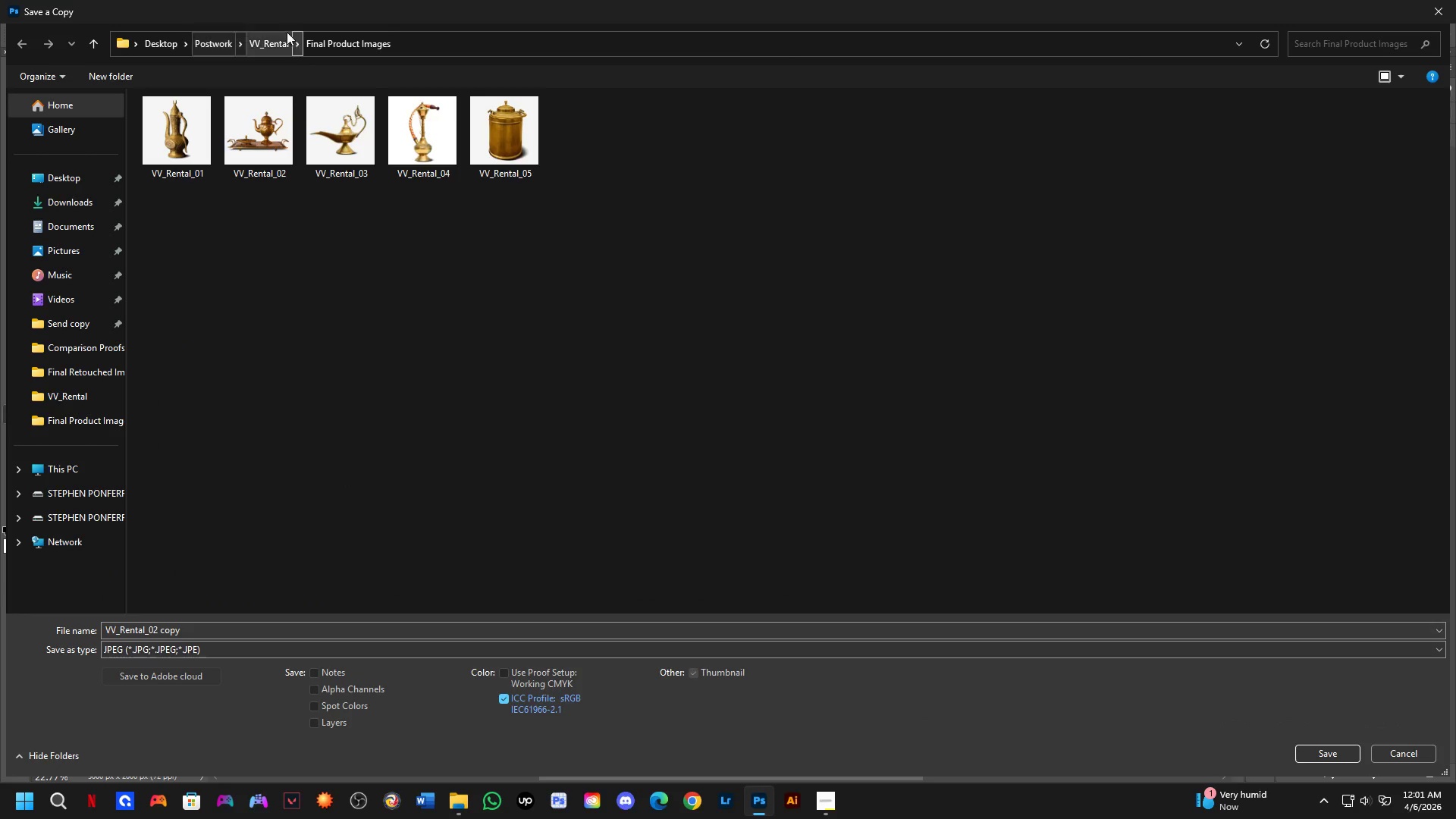 
double_click([162, 158])
 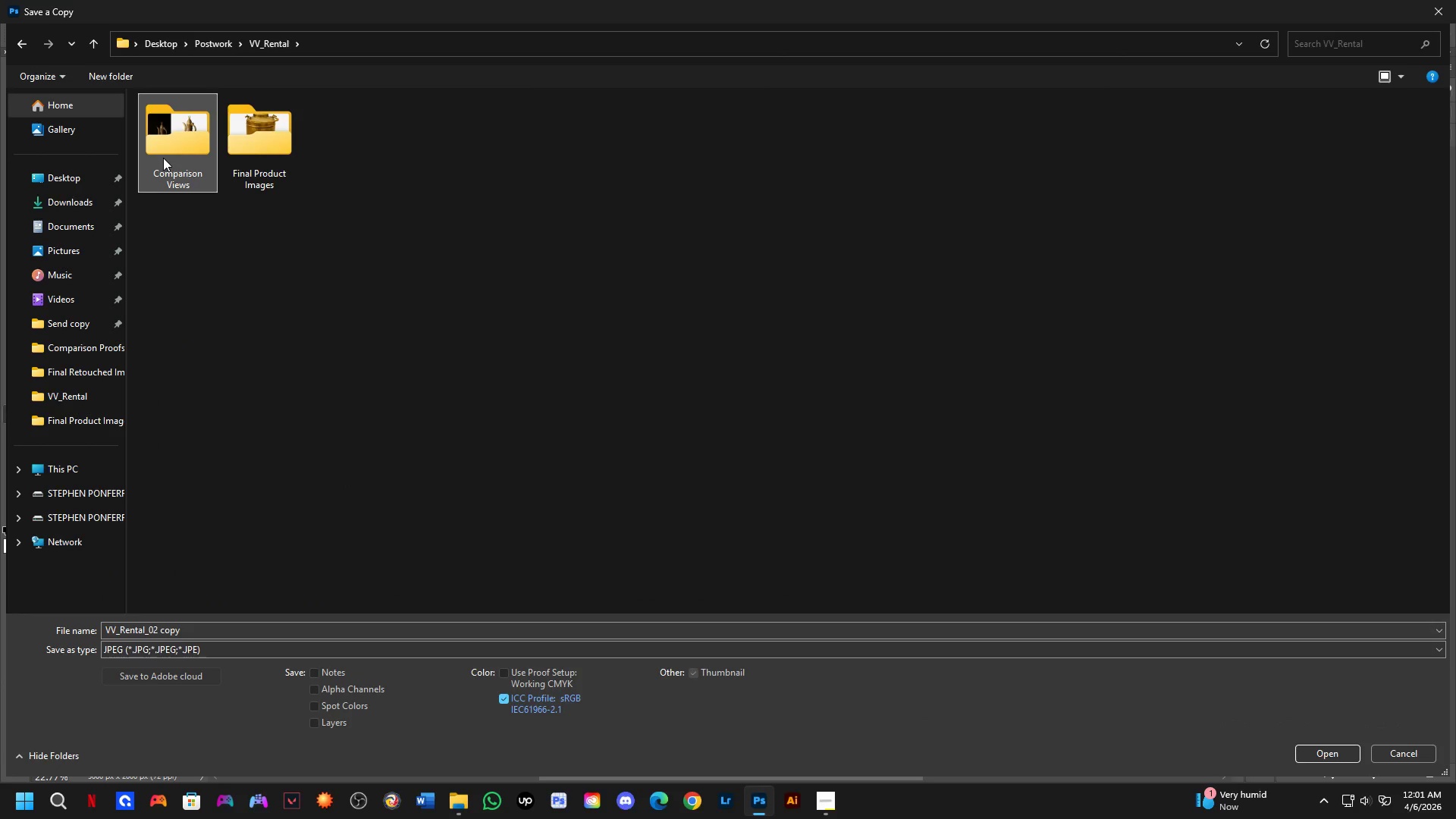 
triple_click([165, 157])
 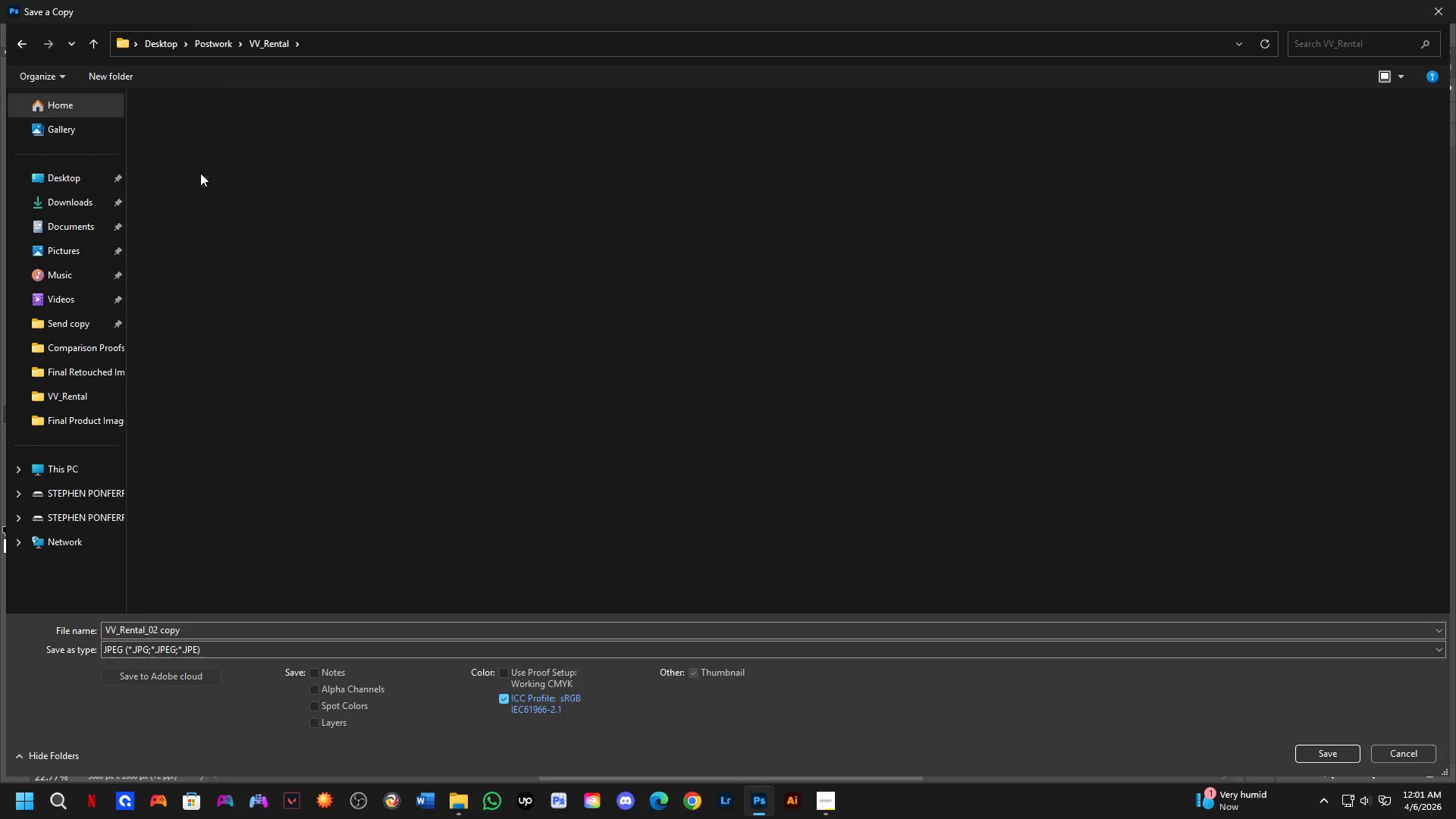 
triple_click([198, 158])
 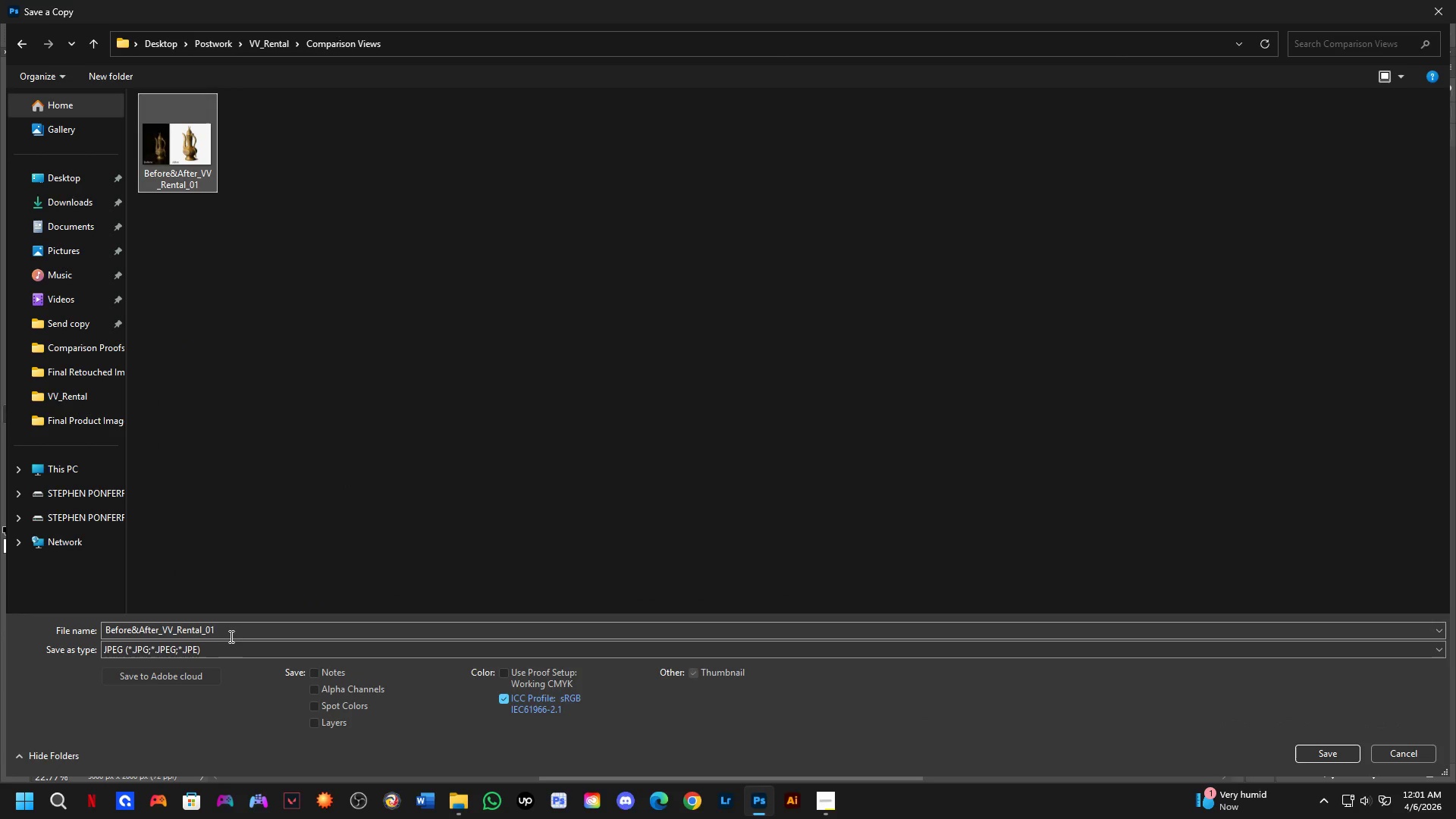 
double_click([229, 636])
 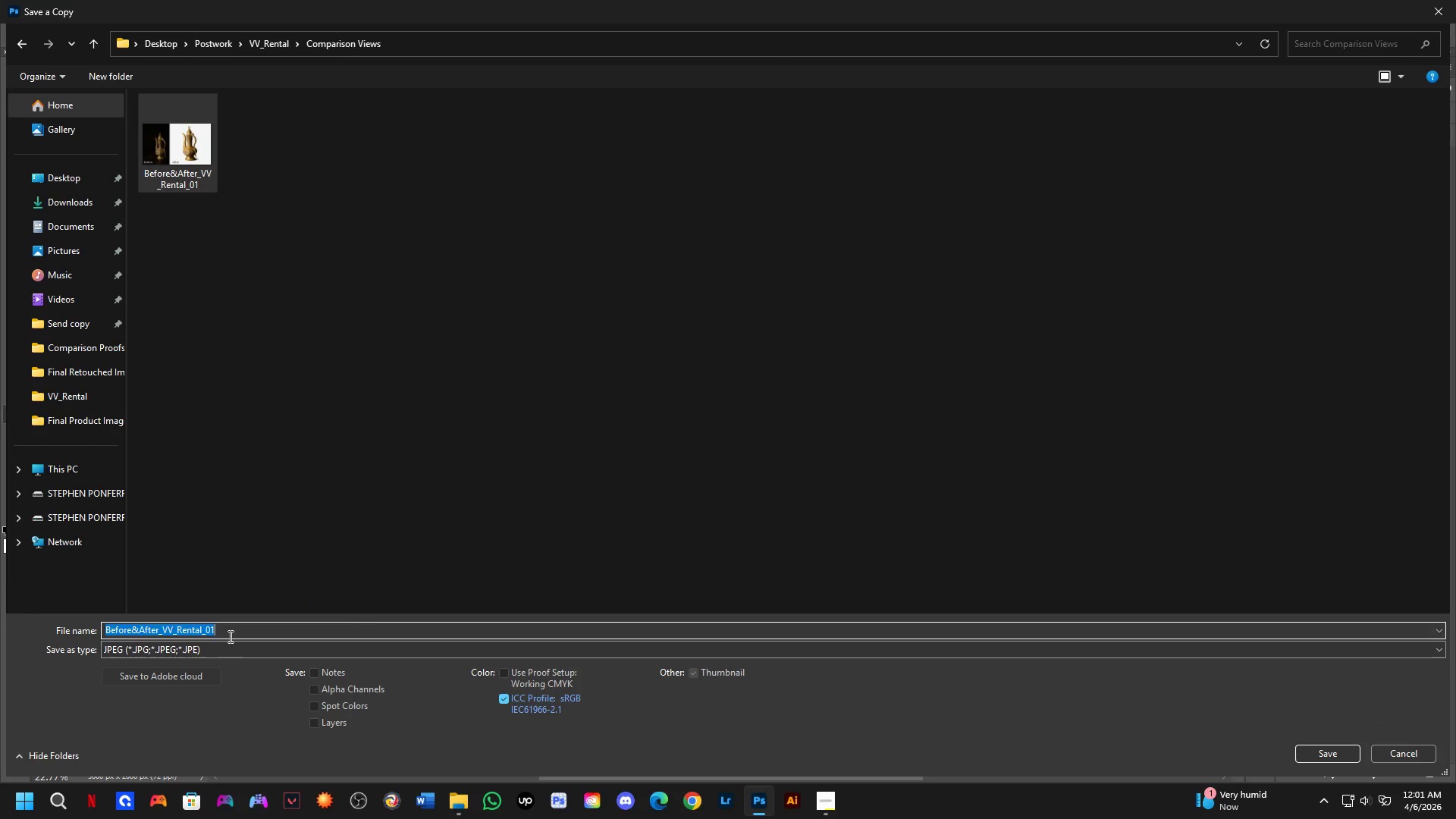 
triple_click([229, 636])
 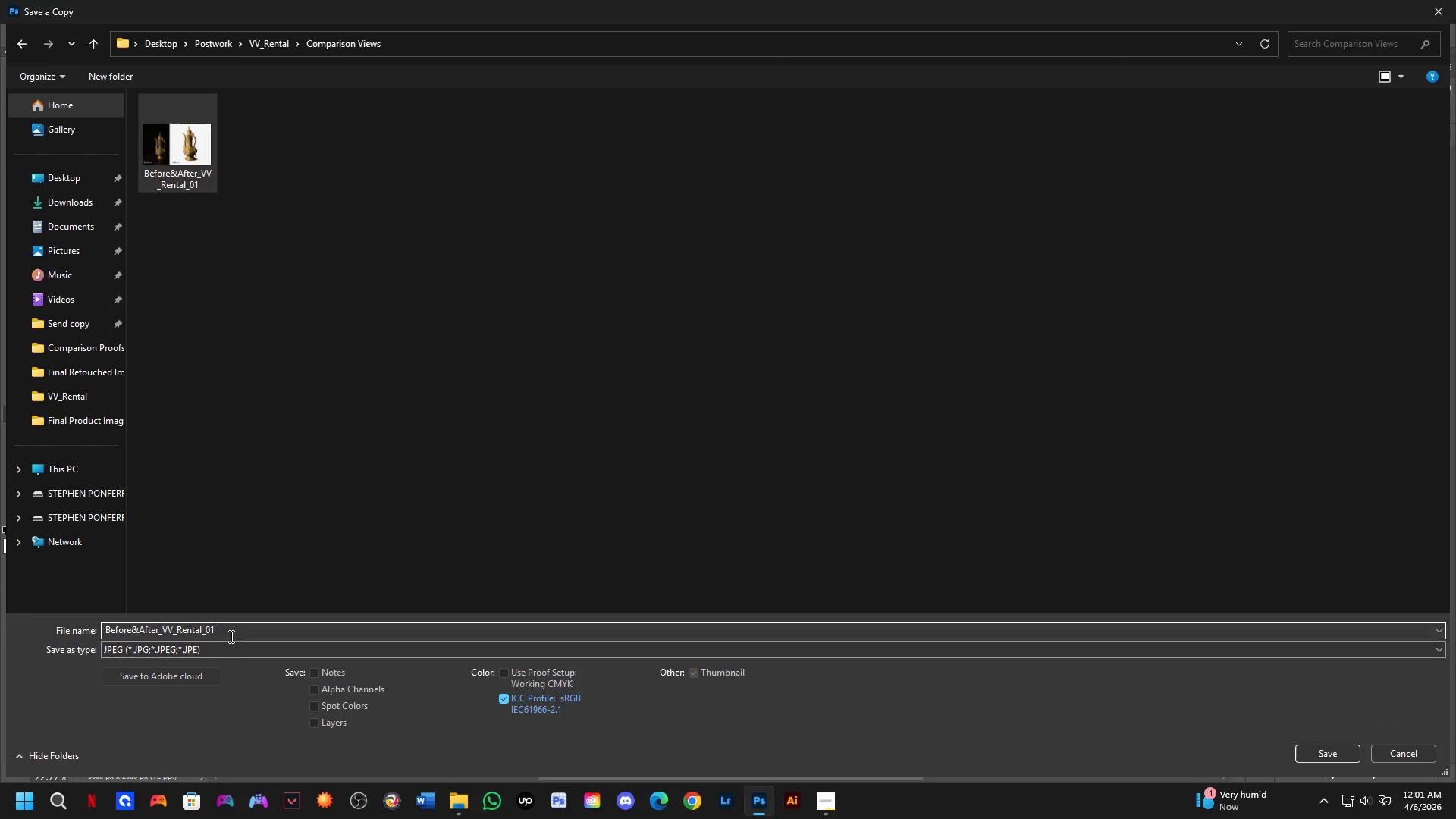 
key(Backspace)
 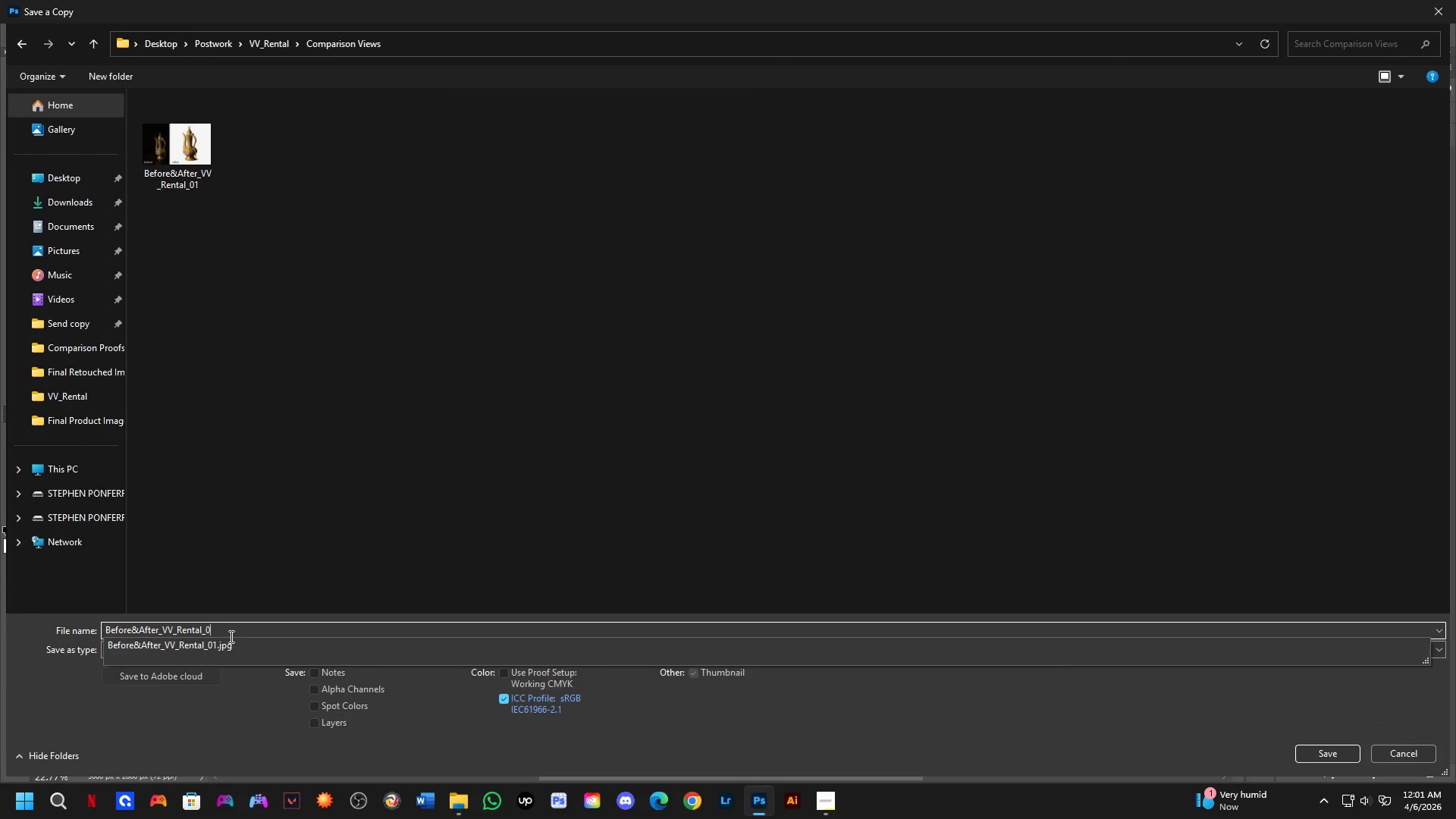 
key(Numpad2)
 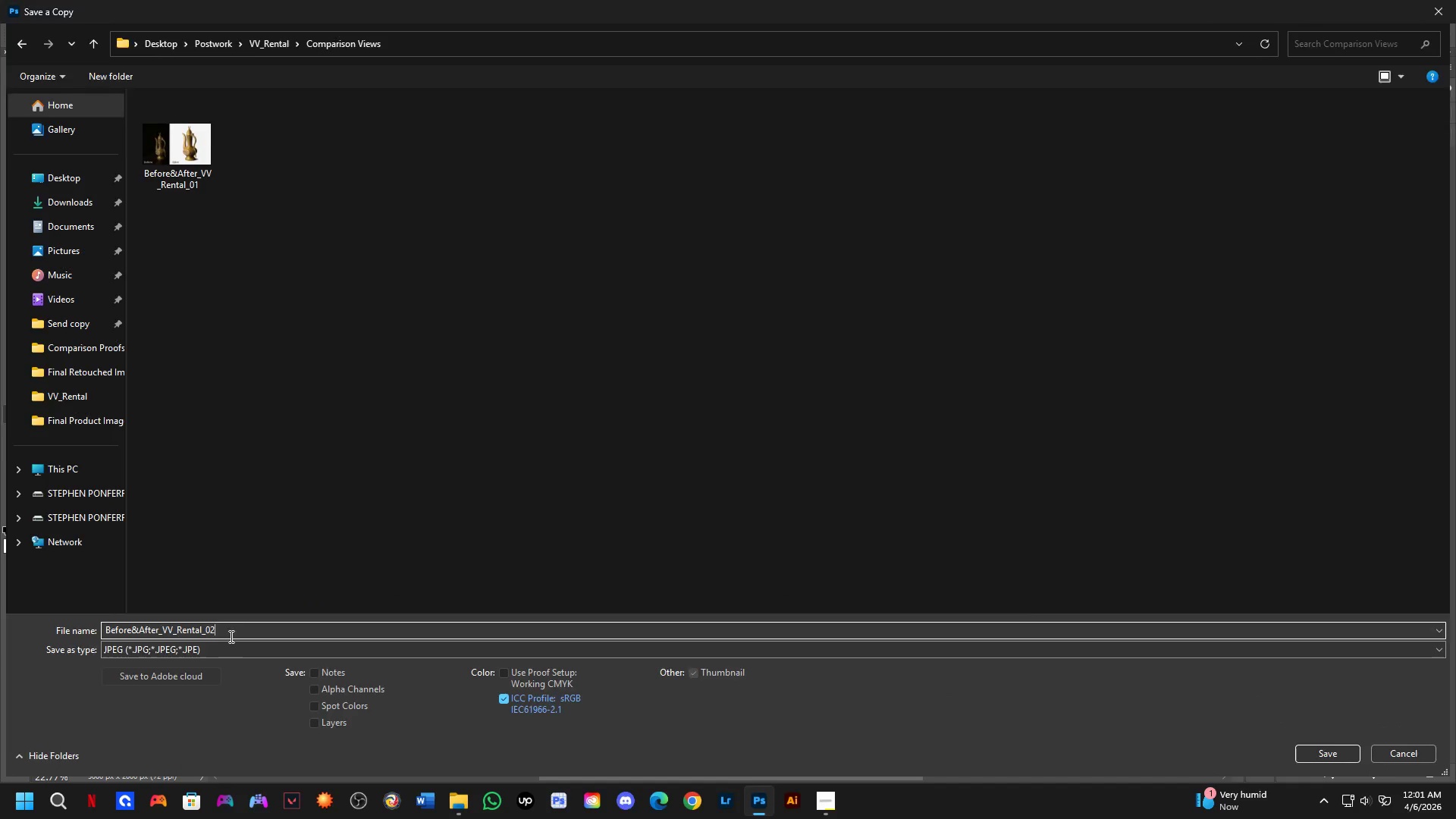 
key(NumpadEnter)
 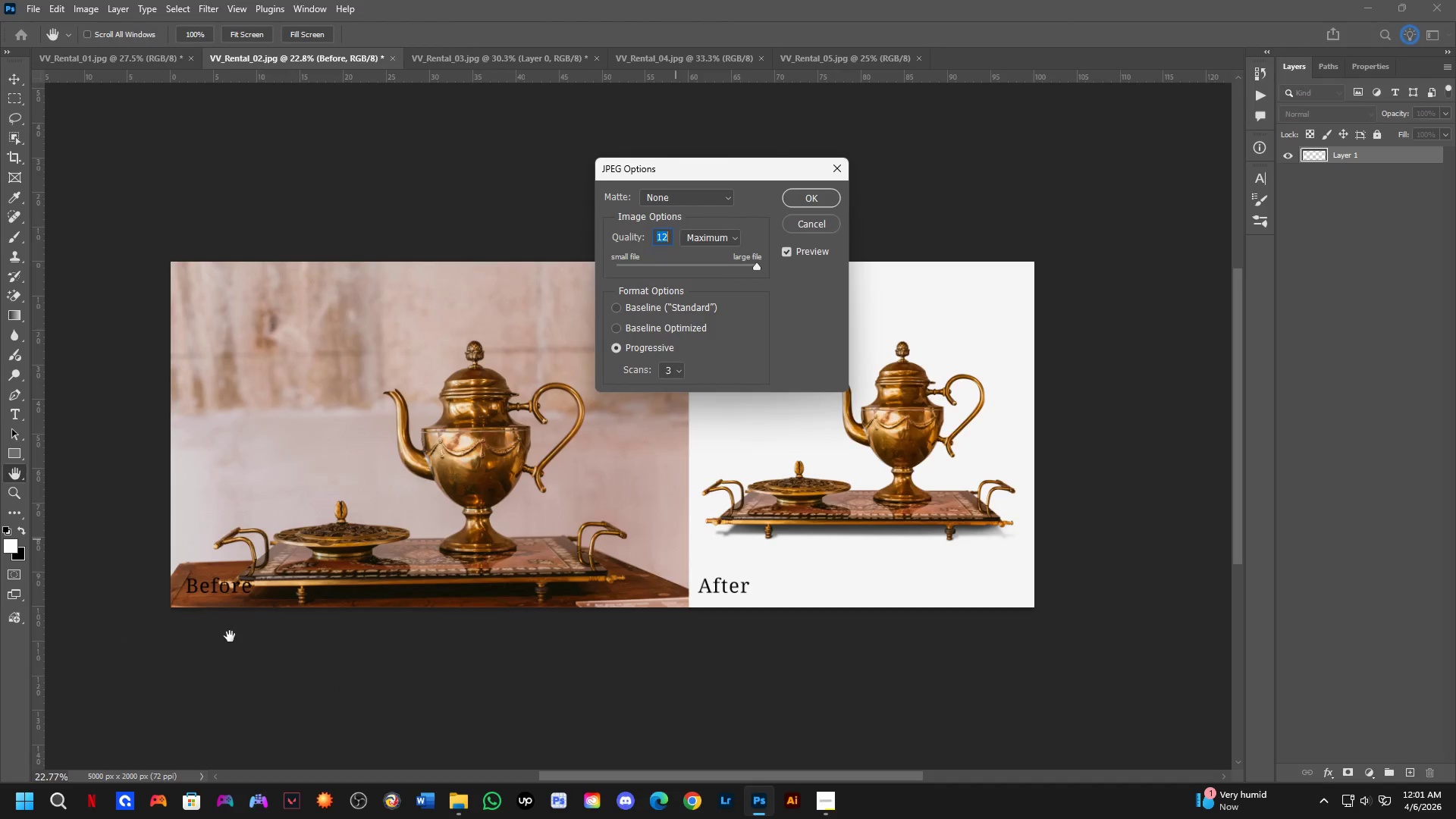 
key(NumpadEnter)
 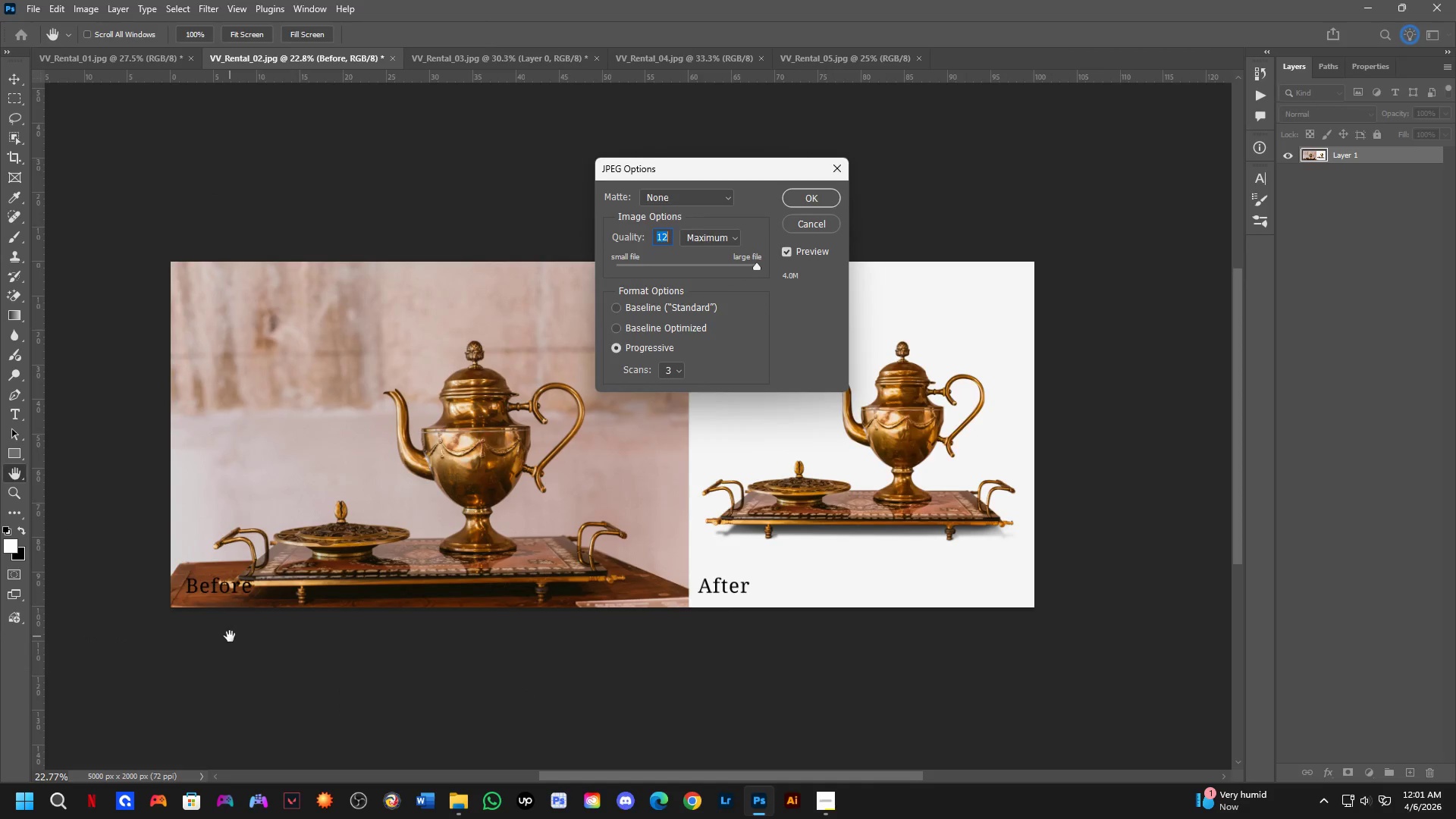 
key(Control+ControlLeft)
 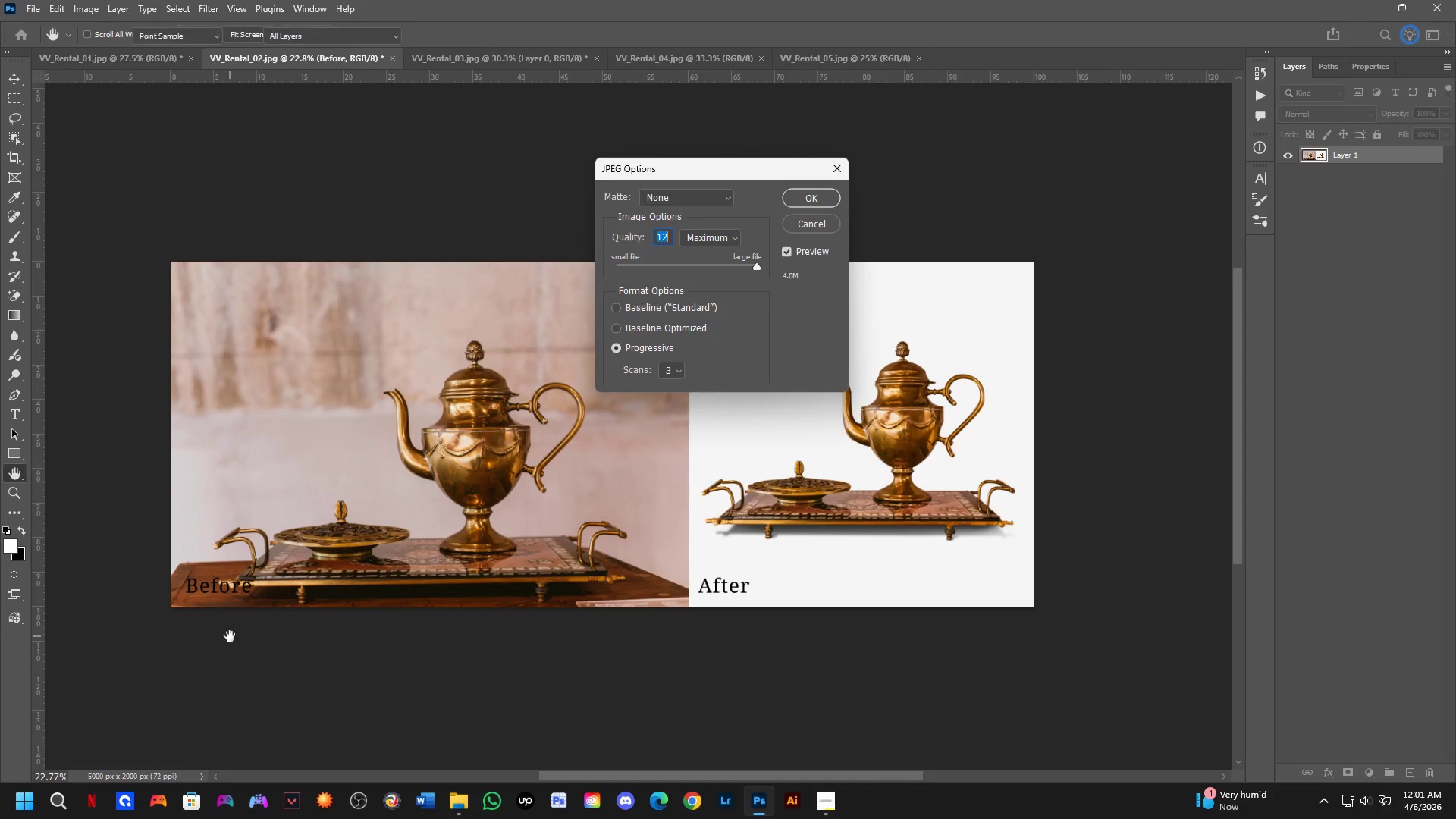 
key(Tab)
 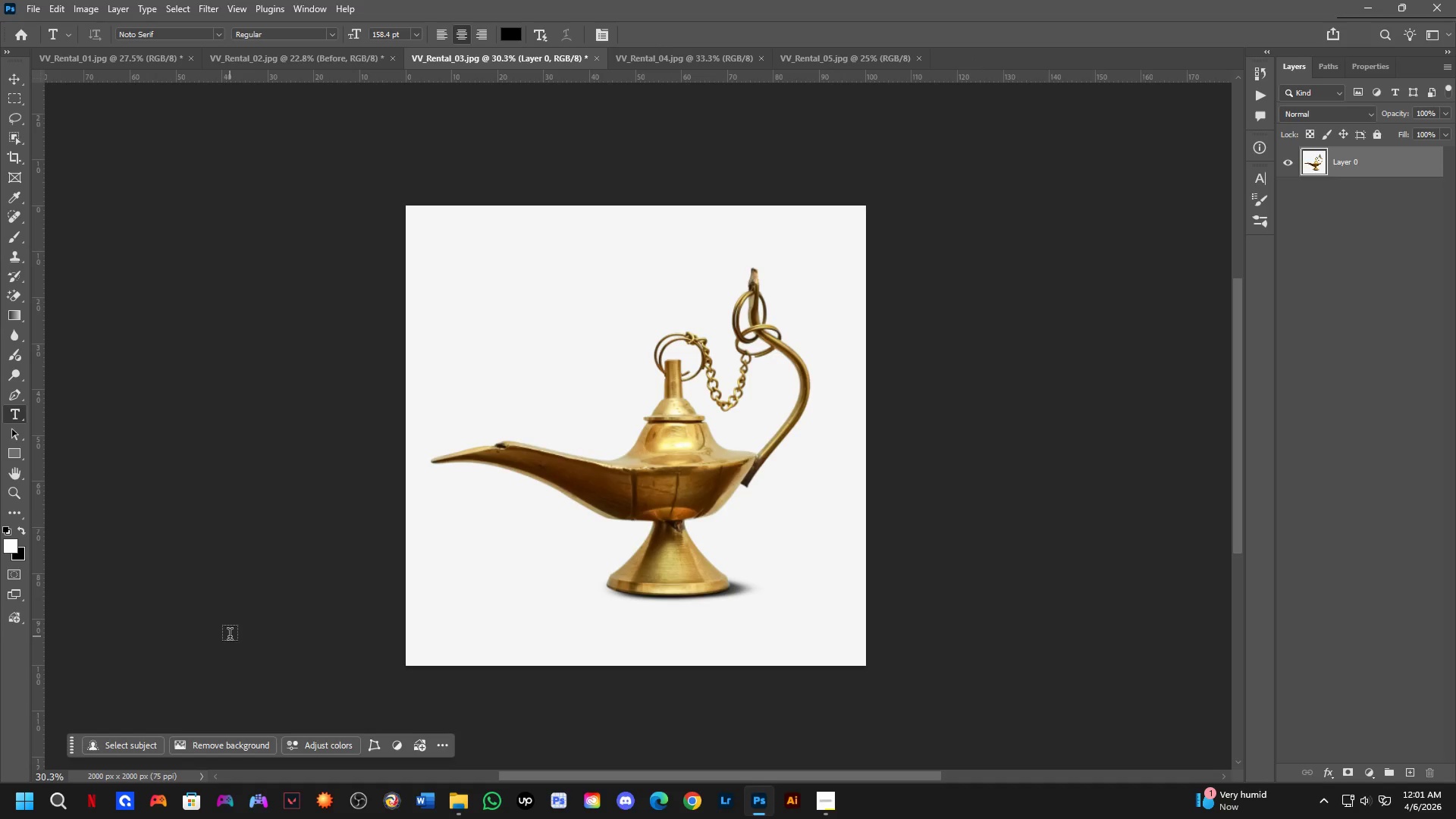 
key(Control+Shift+S)
 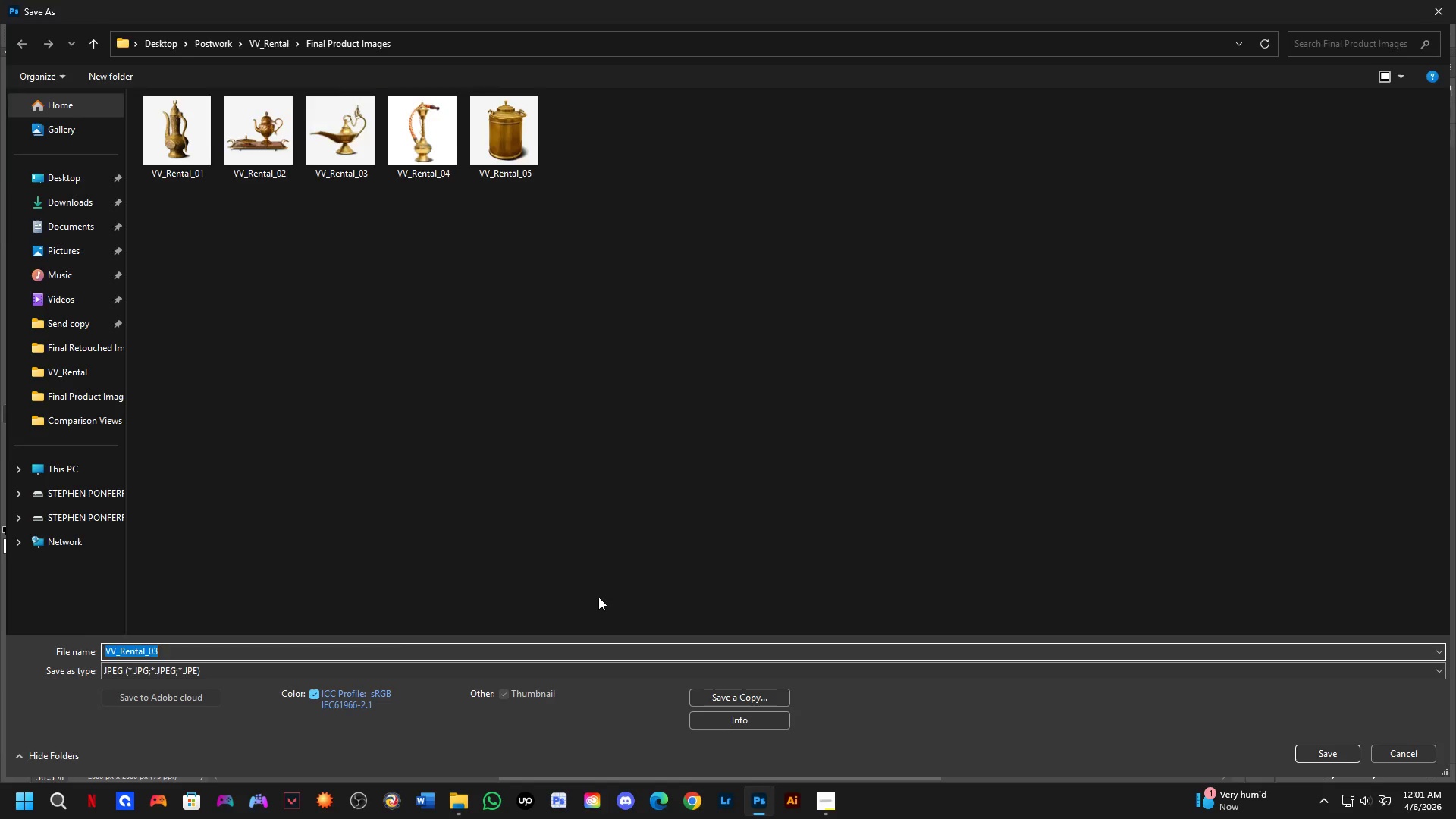 
key(Escape)
 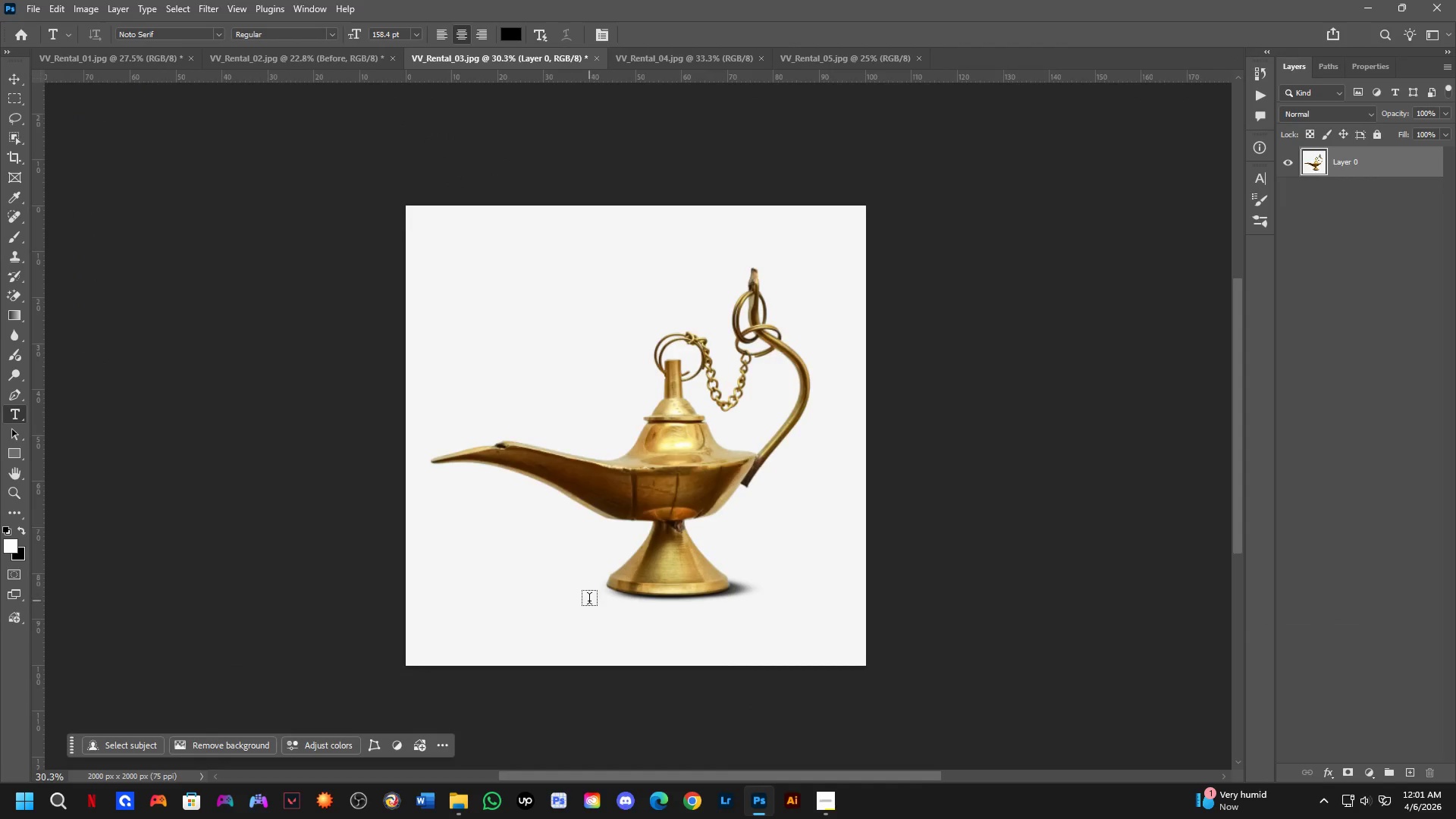 
key(Alt+Tab)
 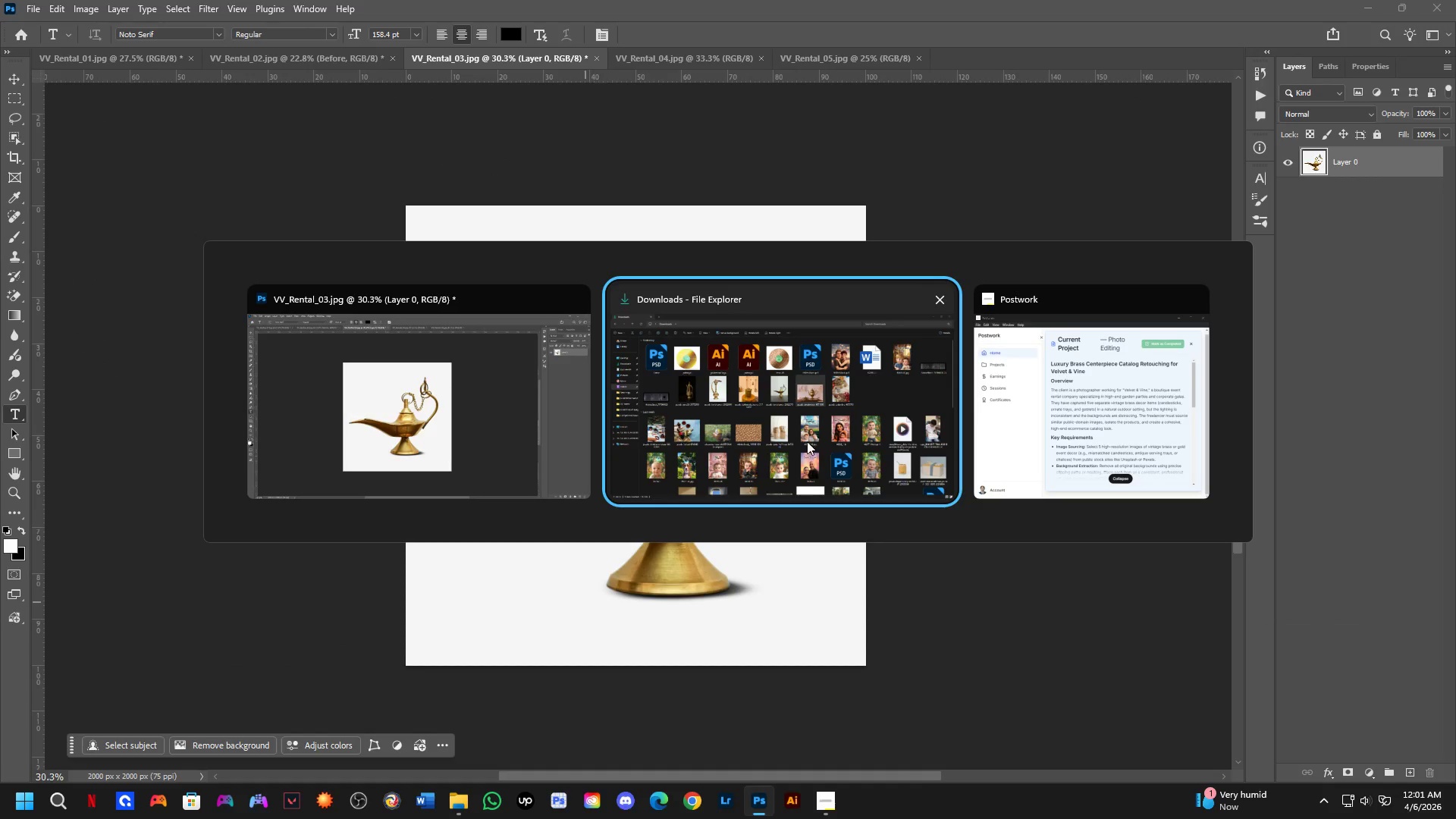 
left_click([808, 441])
 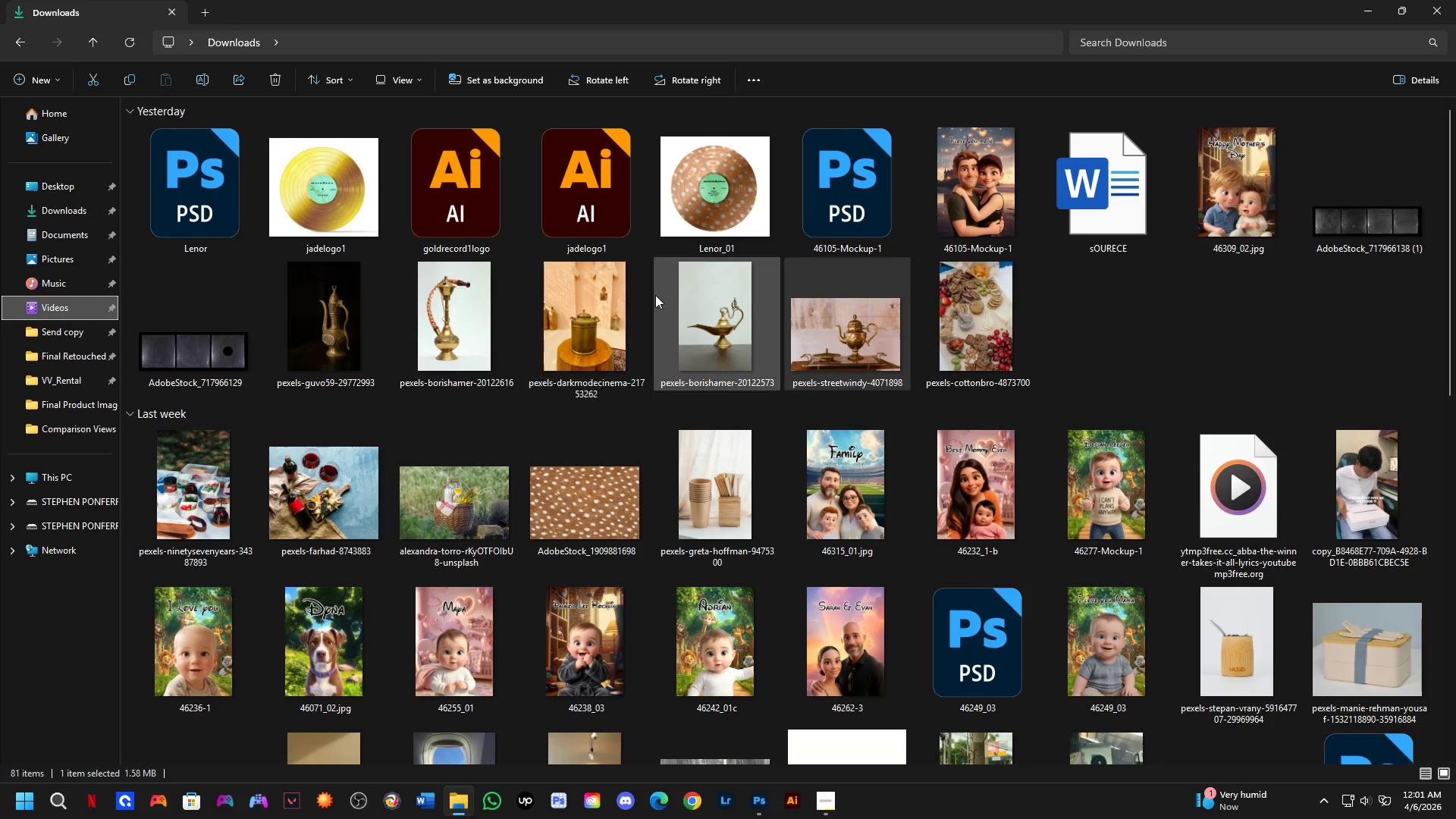 
left_click_drag(start_coordinate=[686, 296], to_coordinate=[597, 420])
 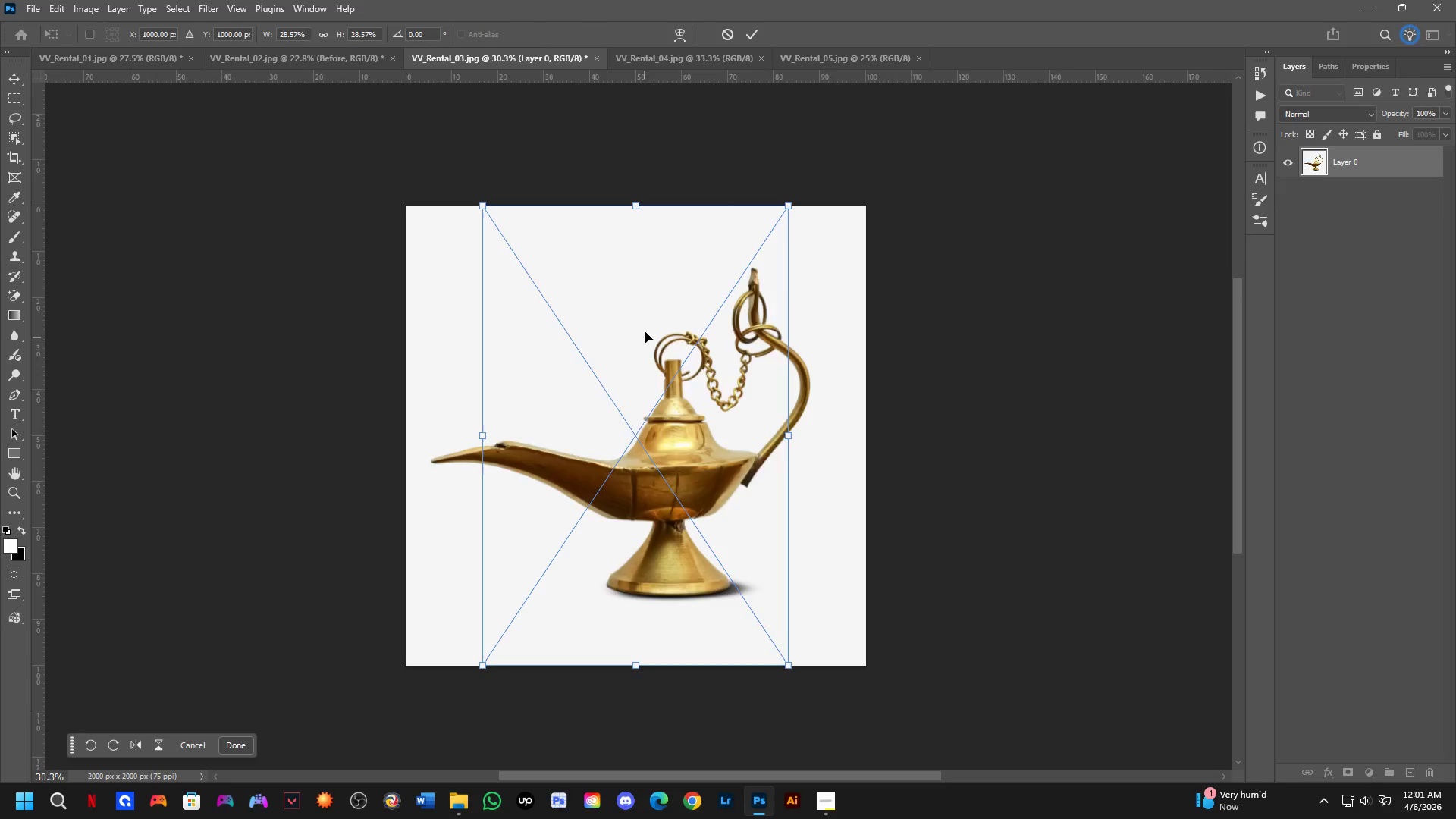 
key(Alt+AltLeft)
 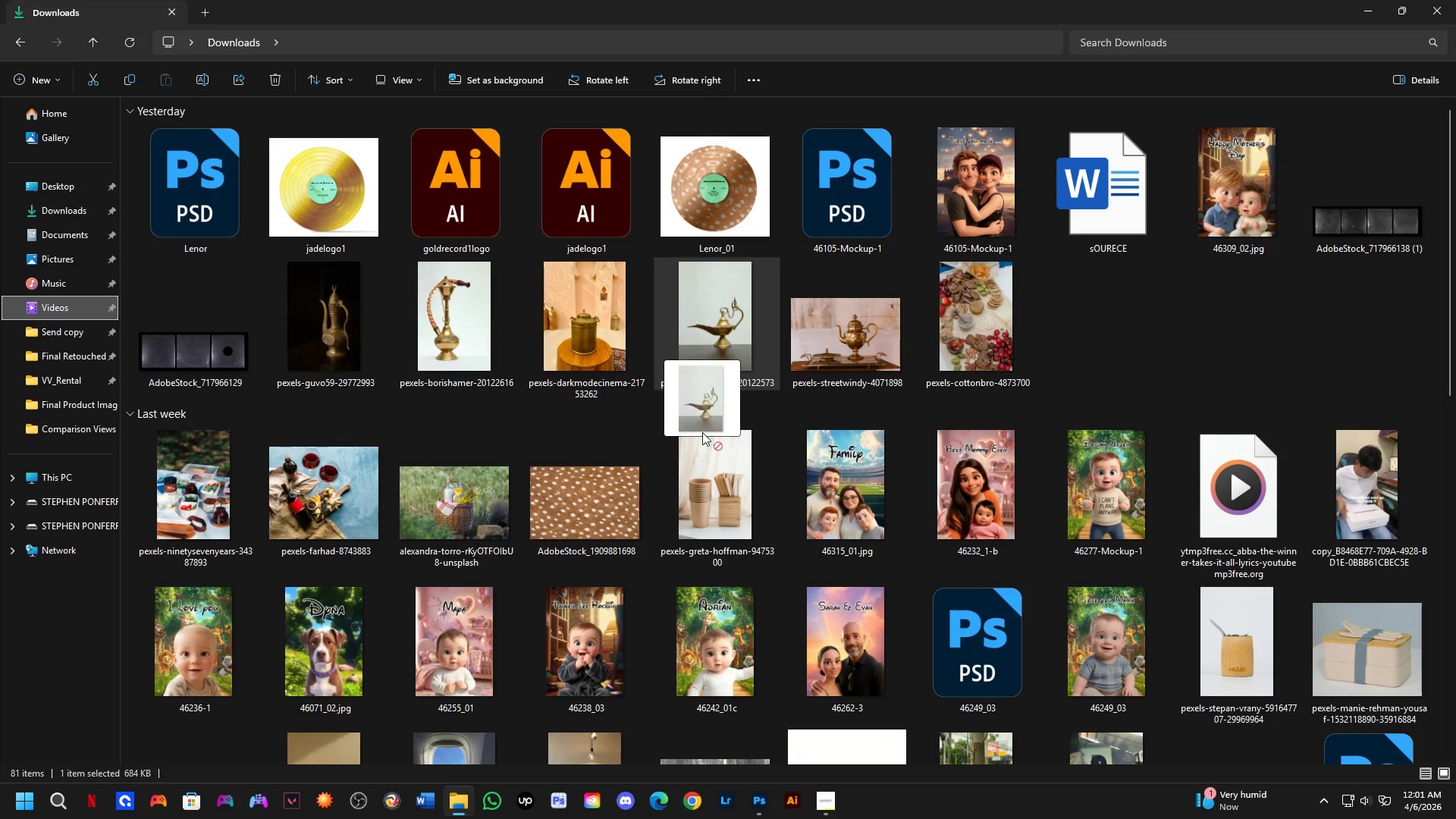 
key(Alt+Tab)
 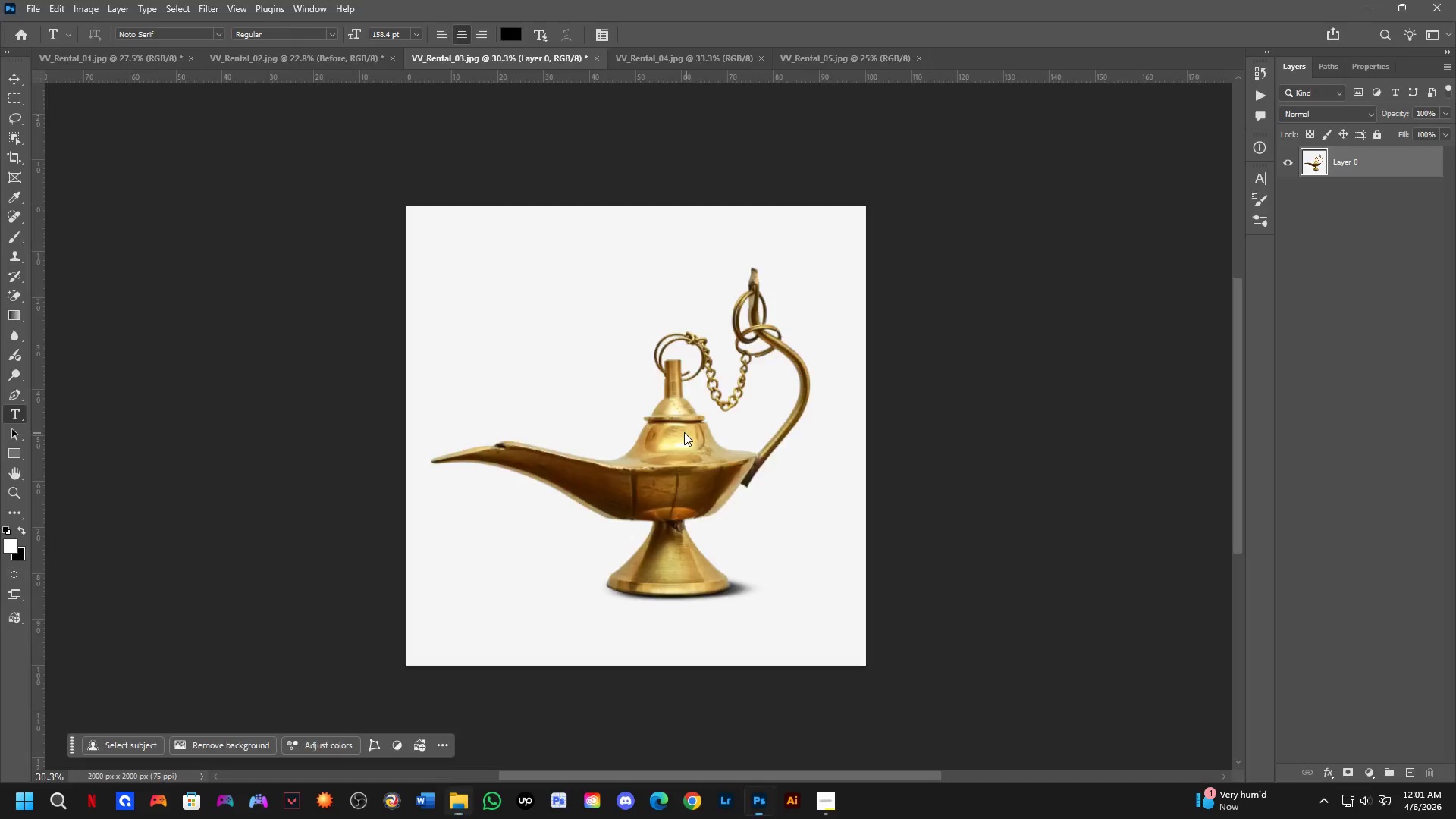 
hold_key(key=ShiftLeft, duration=0.69)
 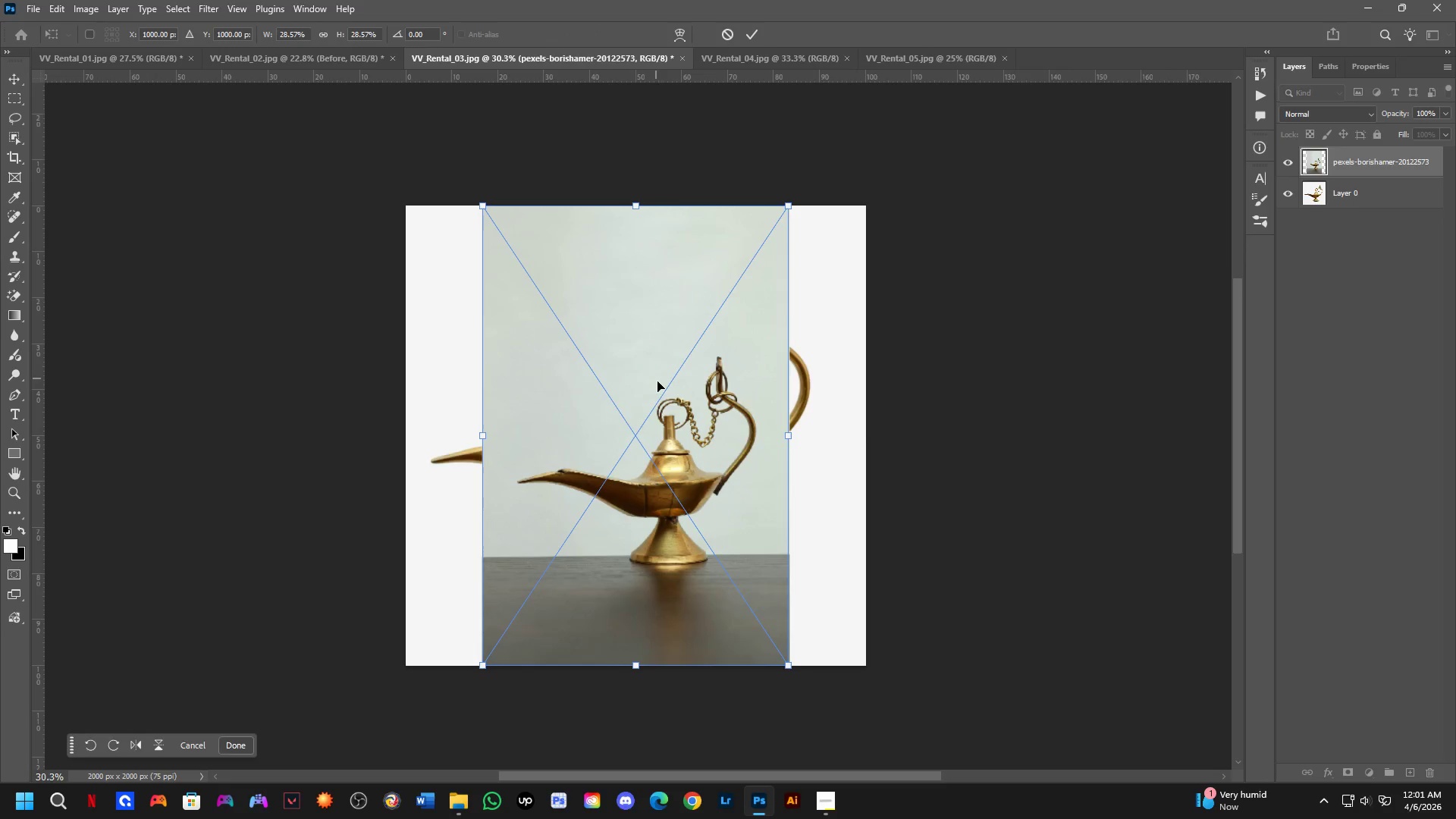 
hold_key(key=ShiftLeft, duration=0.94)
left_click_drag(start_coordinate=[655, 384], to_coordinate=[271, 406])
 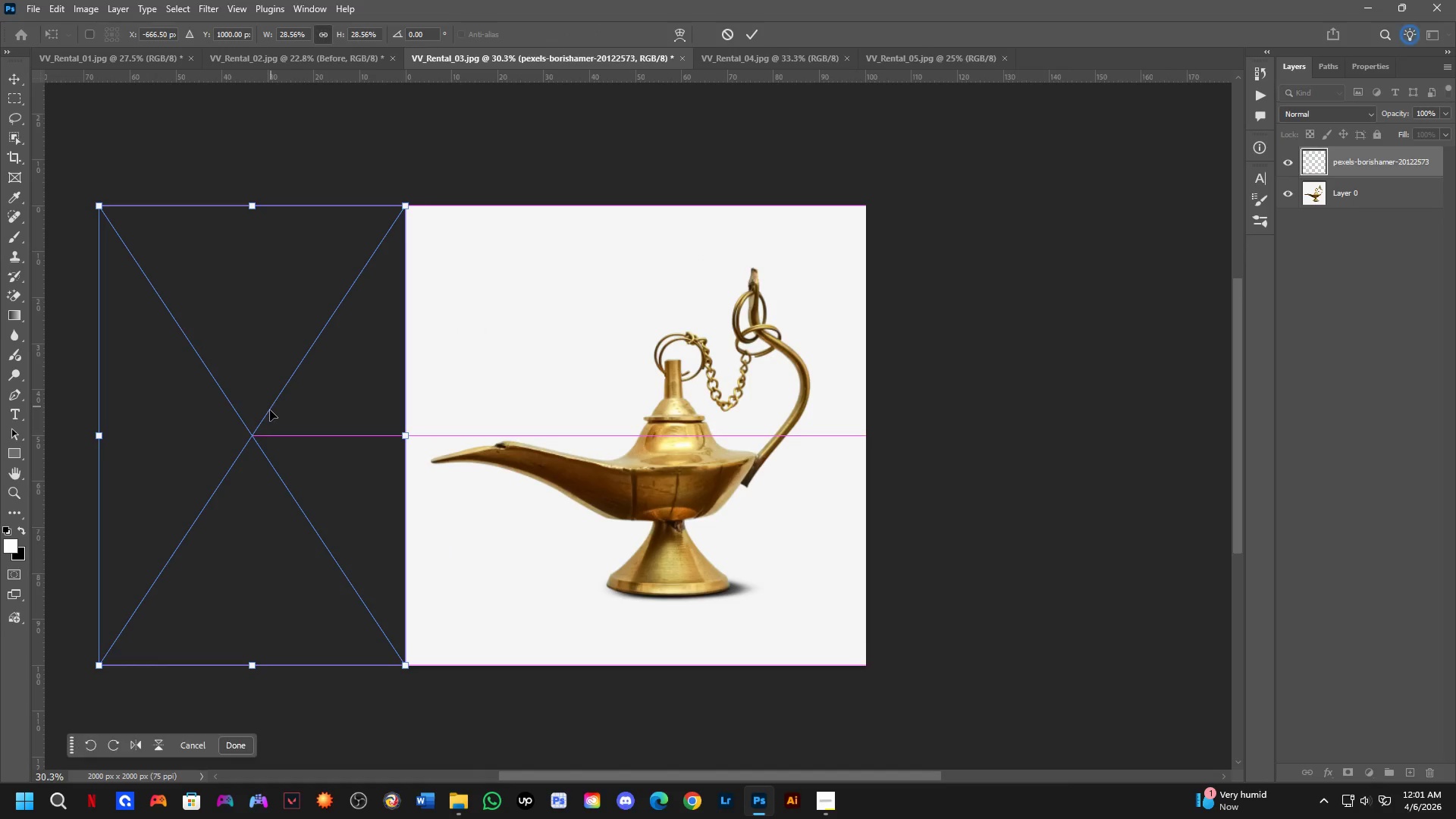 
key(NumpadEnter)
 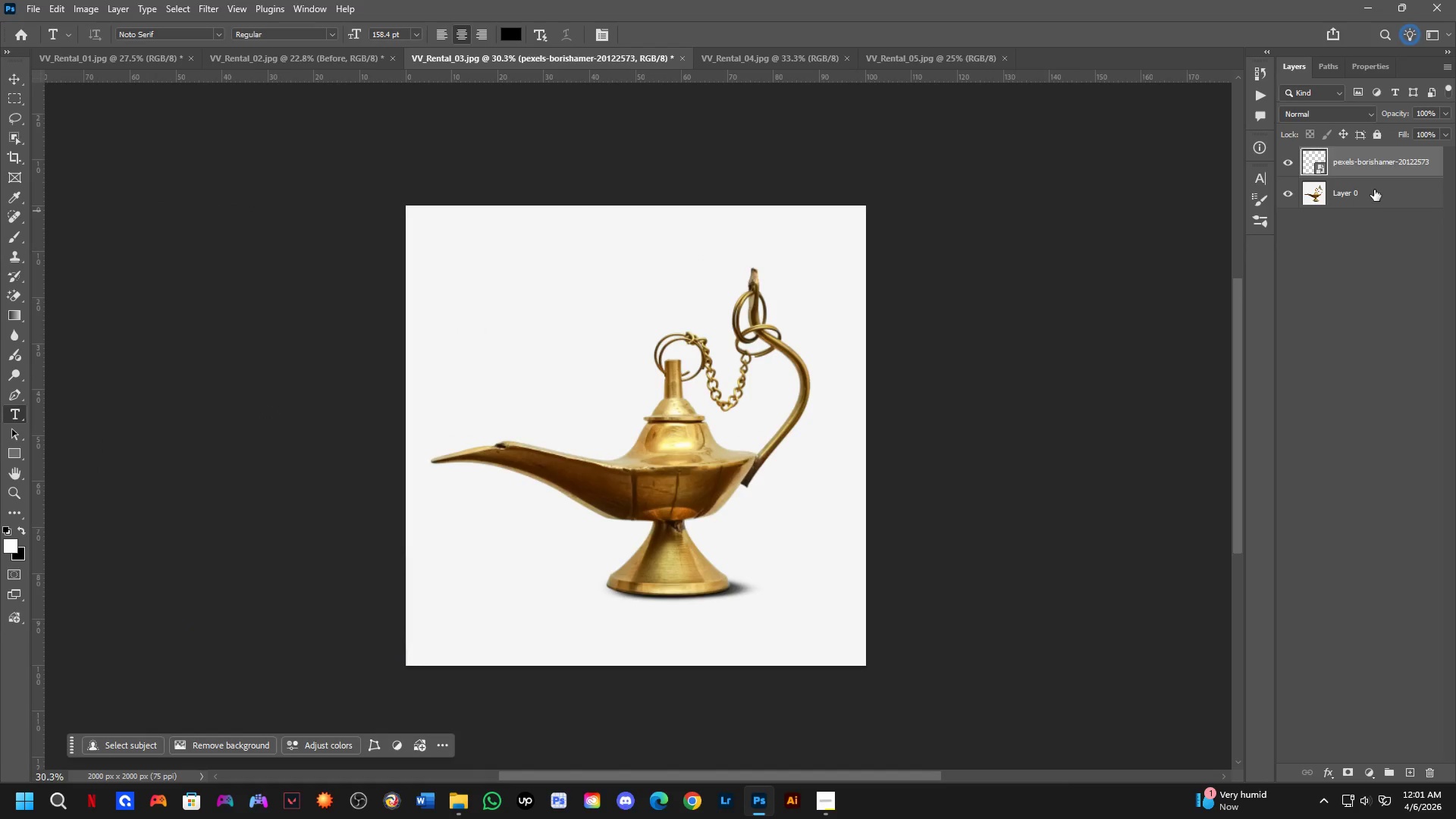 
left_click([1381, 192])
 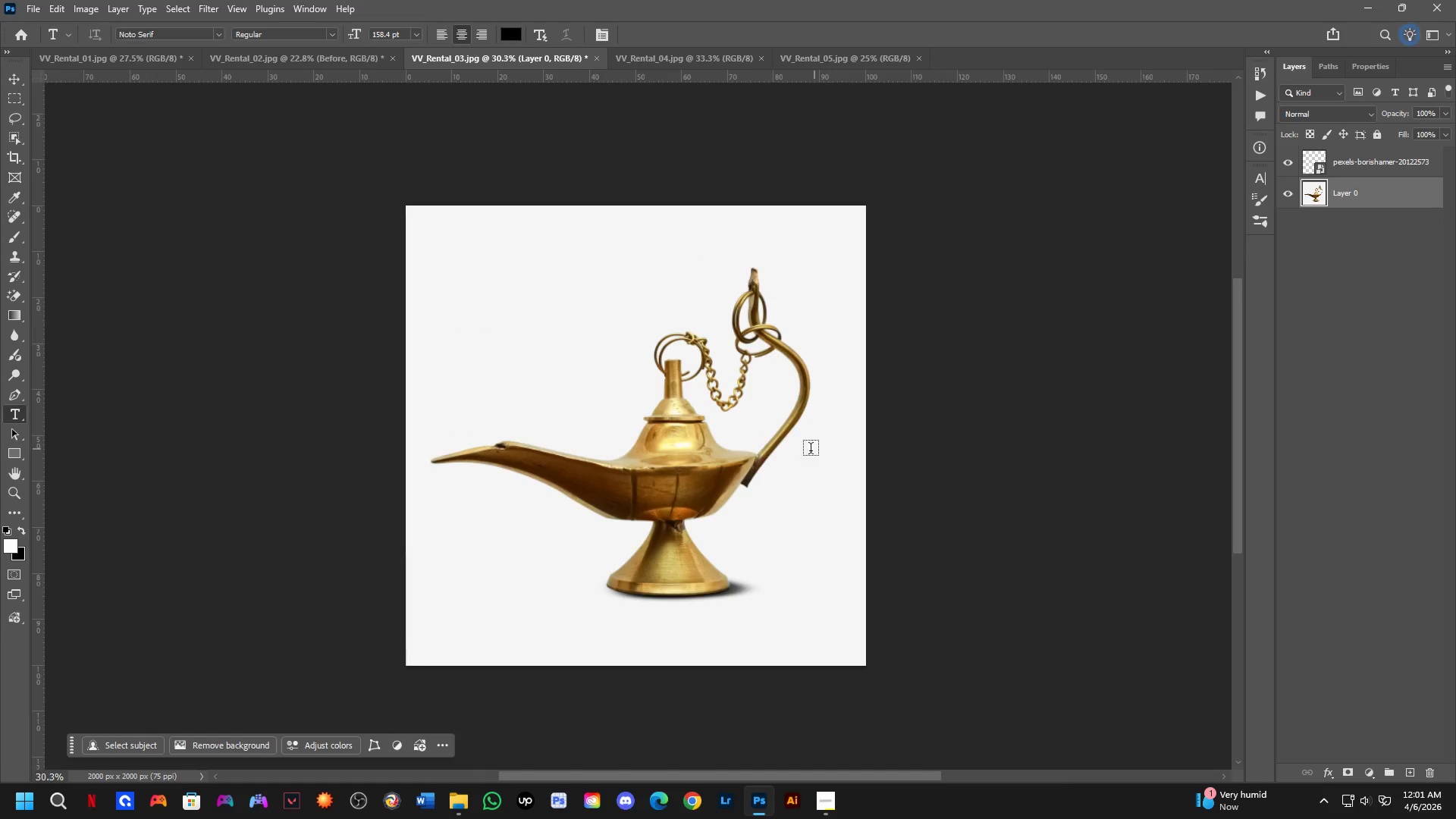 
key(C)
 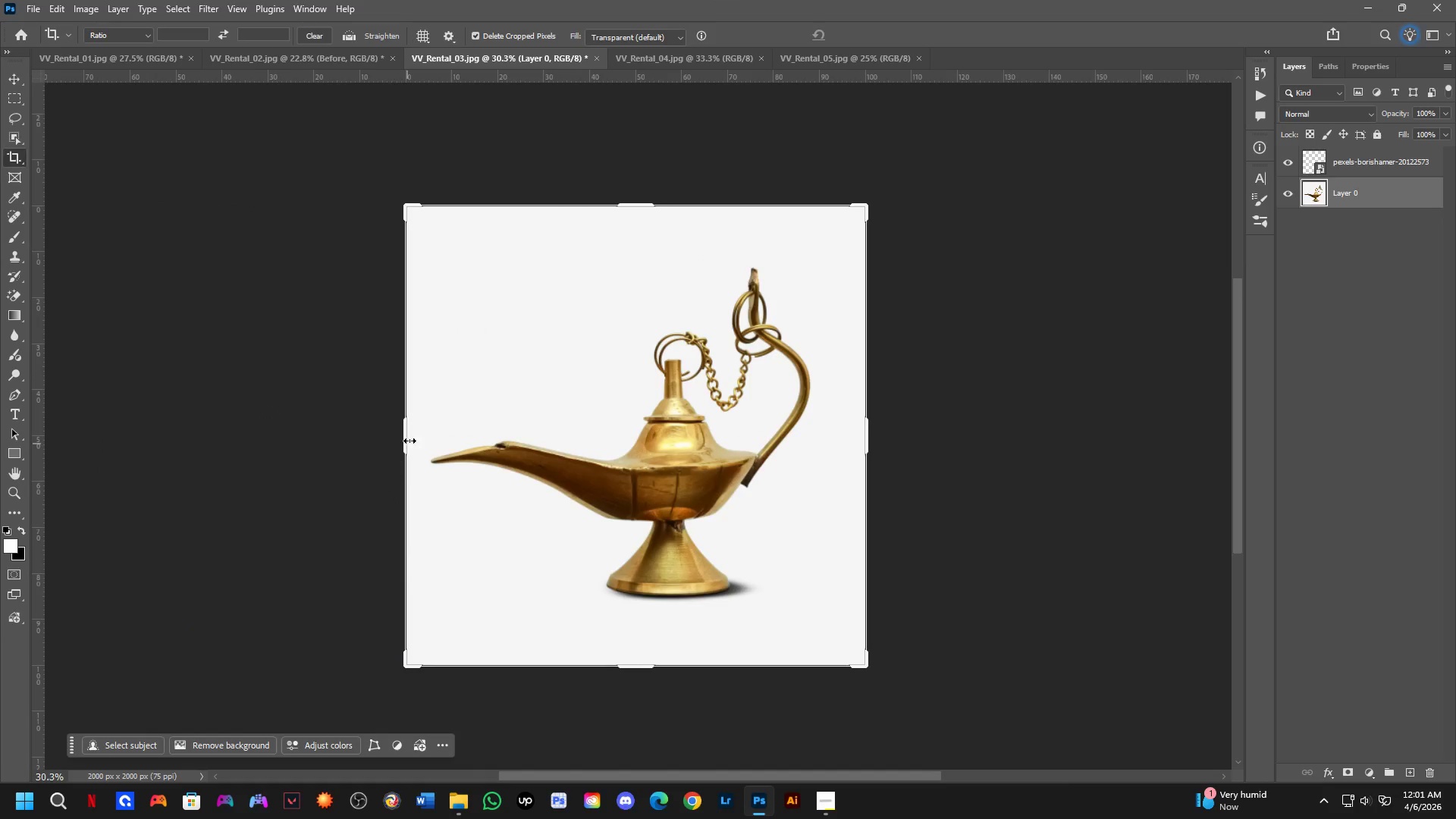 
left_click_drag(start_coordinate=[403, 438], to_coordinate=[250, 494])
 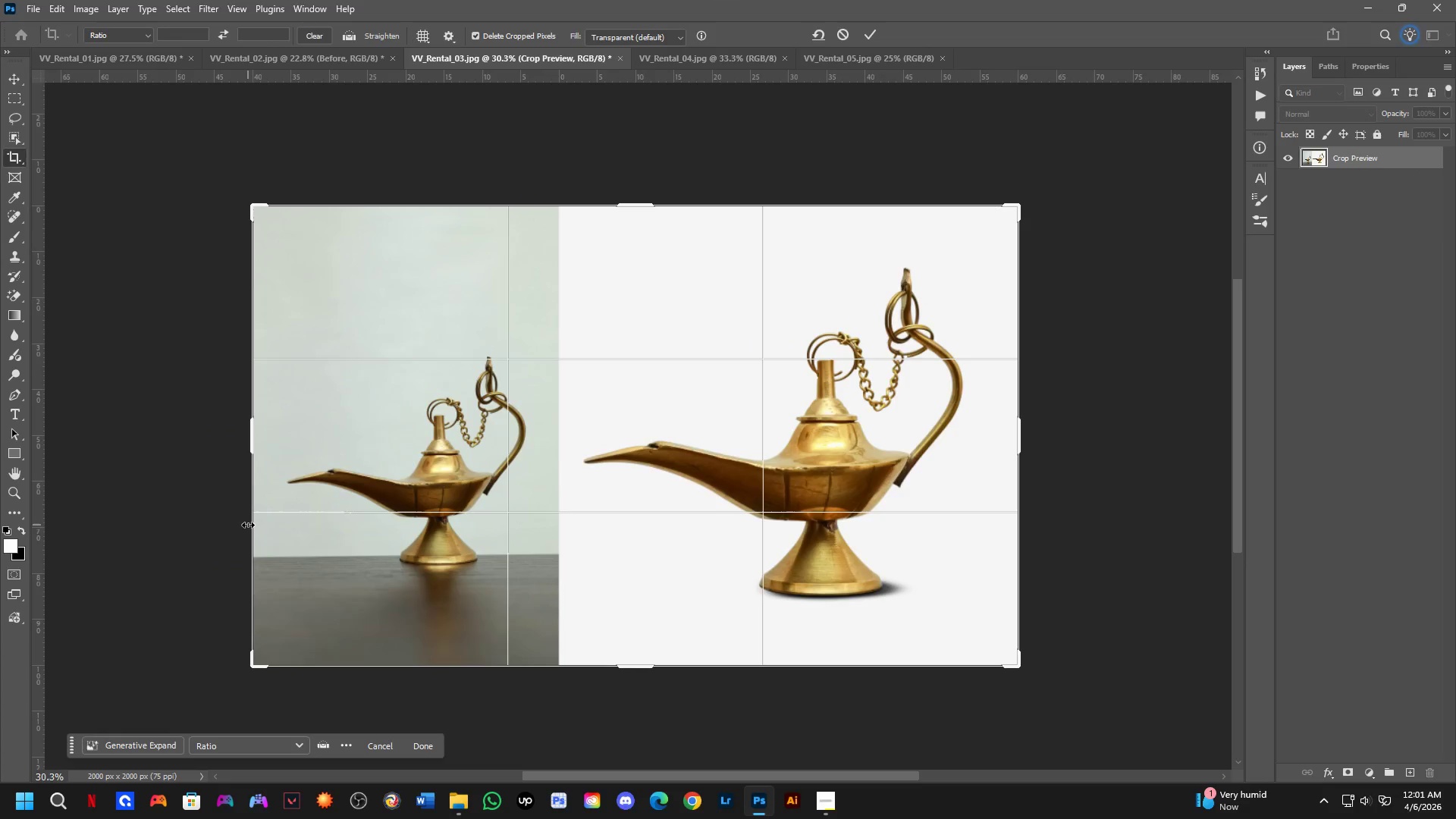 
key(NumpadEnter)
 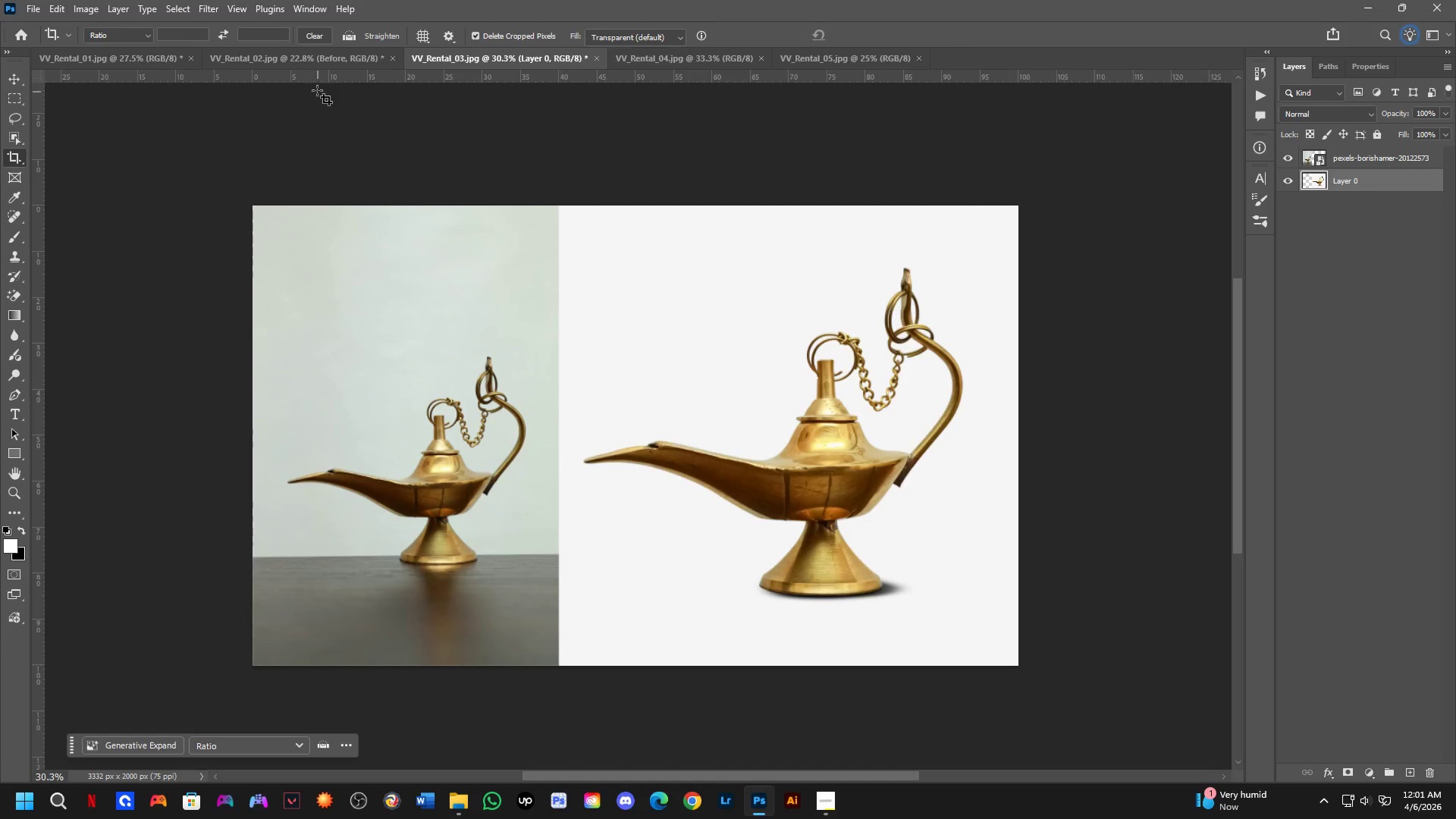 
left_click([315, 64])
 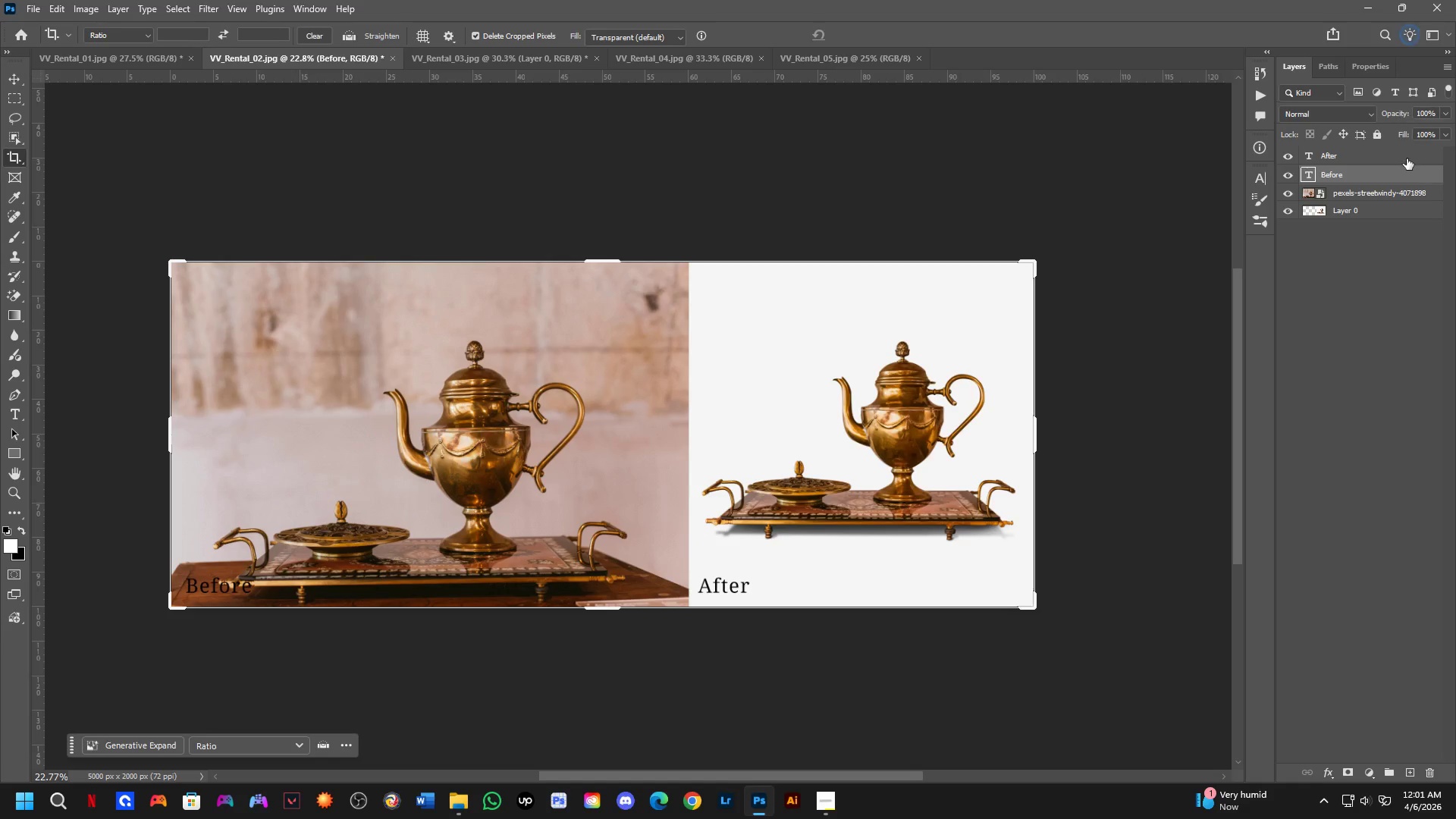 
key(Control+ControlLeft)
 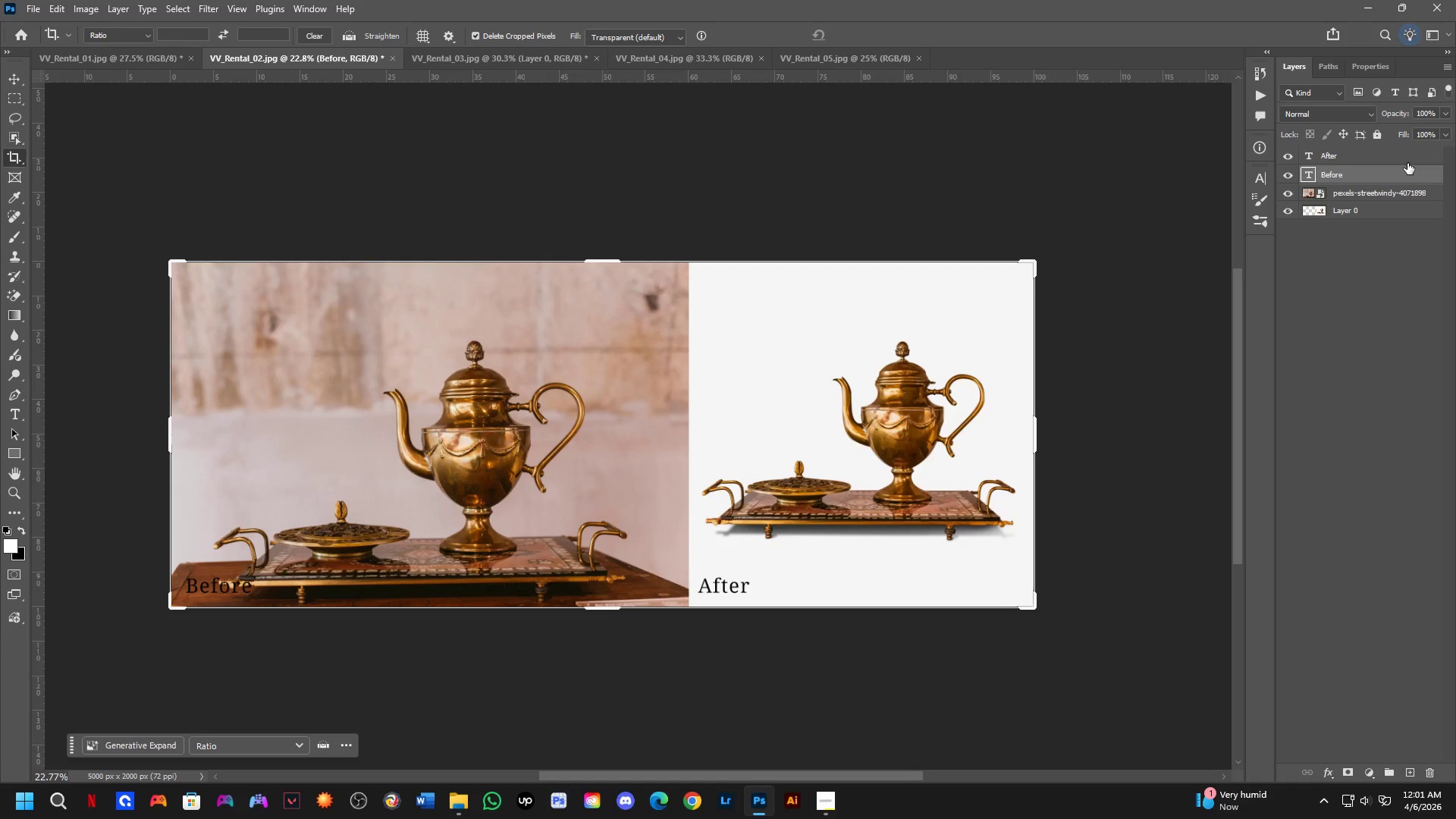 
left_click([1407, 163])
 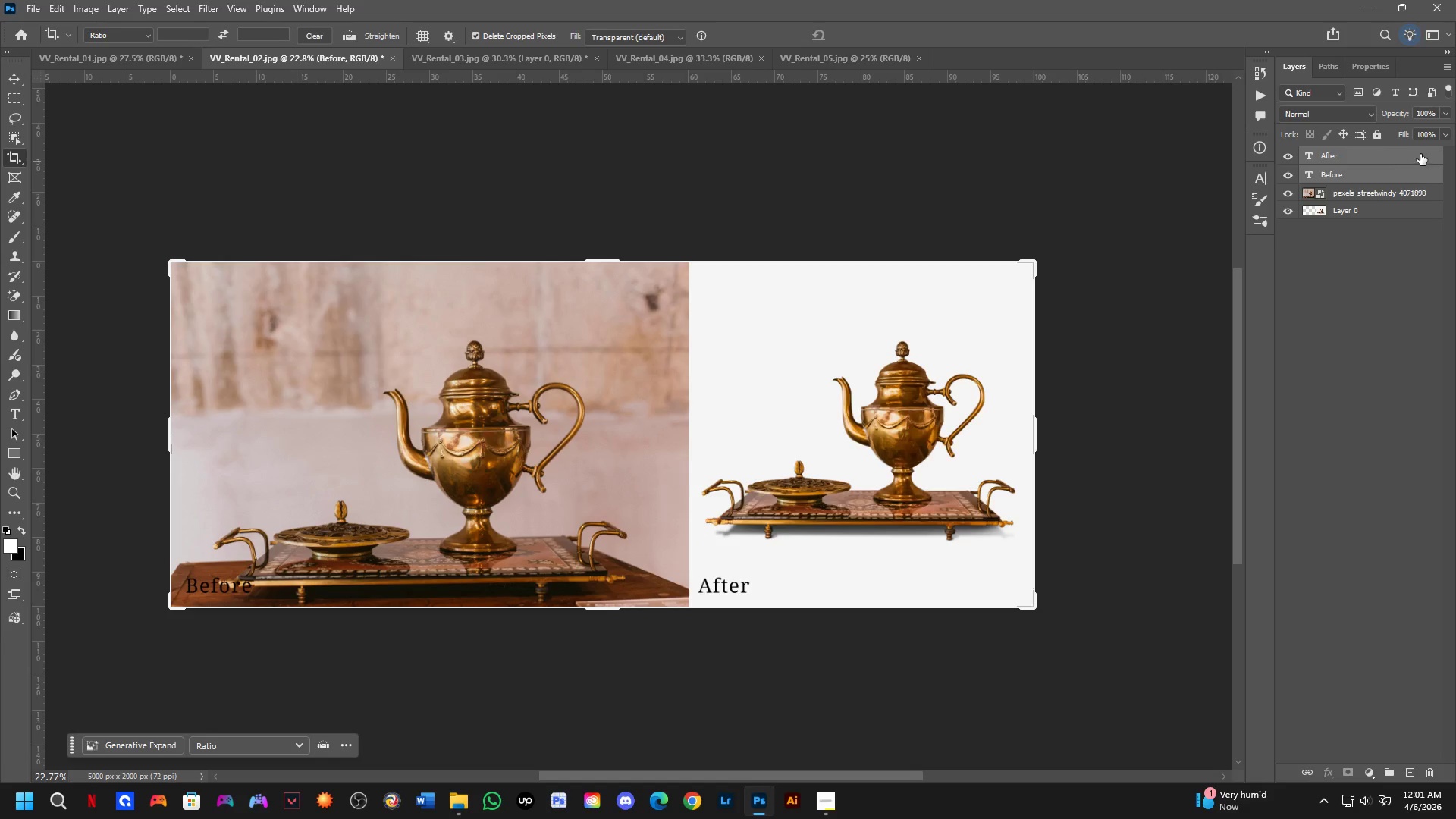 
left_click_drag(start_coordinate=[1420, 154], to_coordinate=[581, 440])
 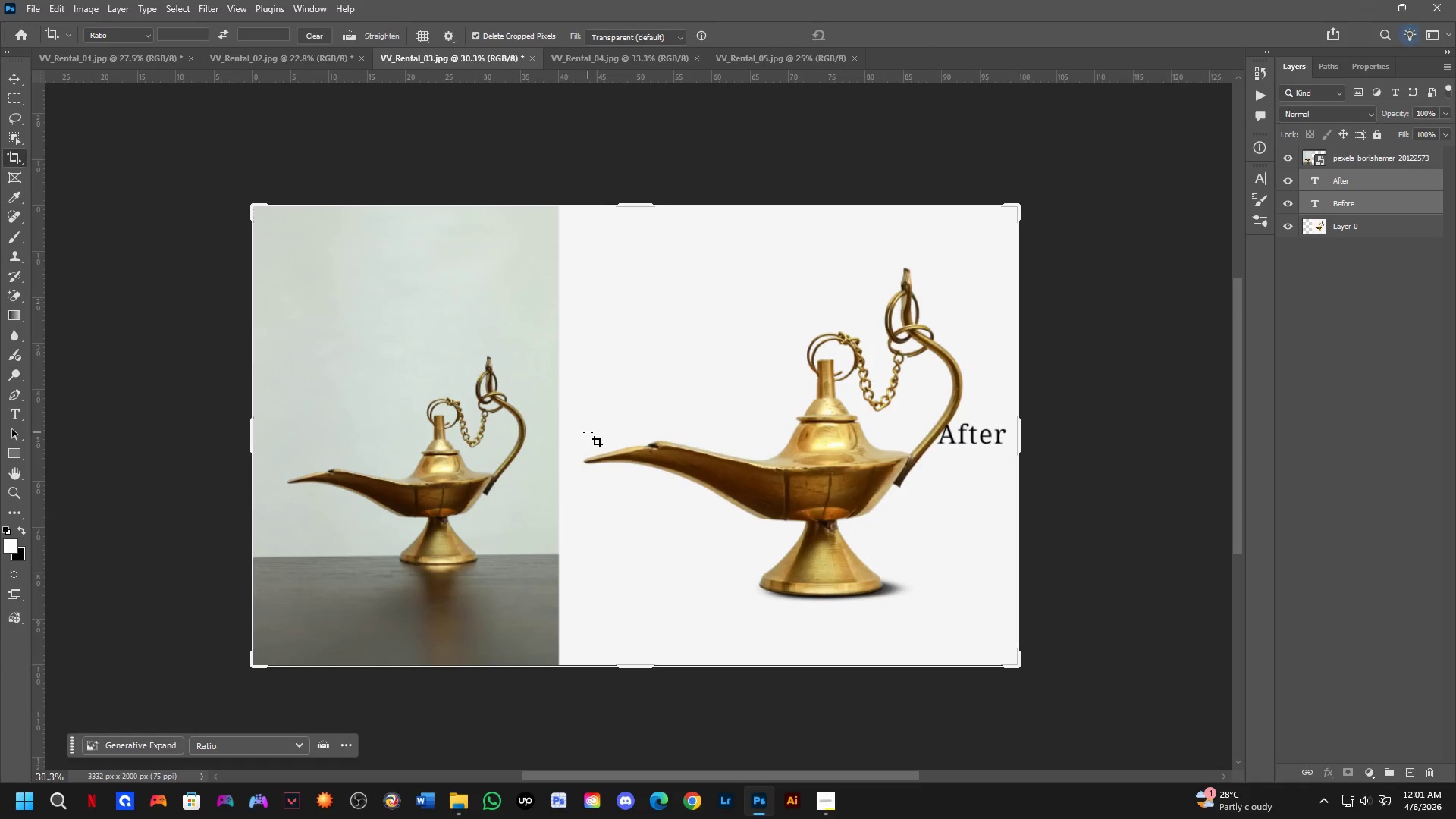 
hold_key(key=ShiftLeft, duration=0.52)
 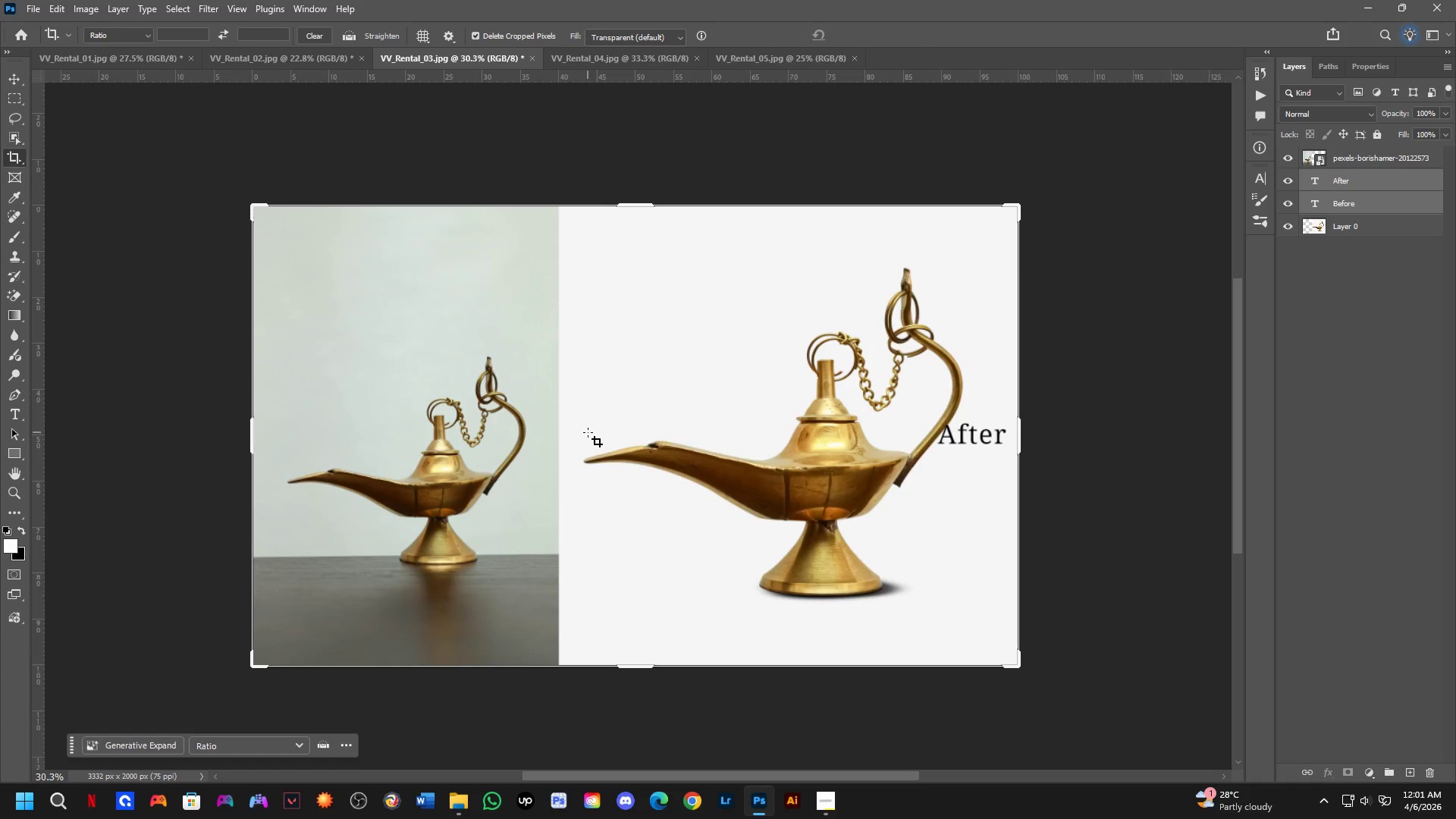 
key(NumpadEnter)
 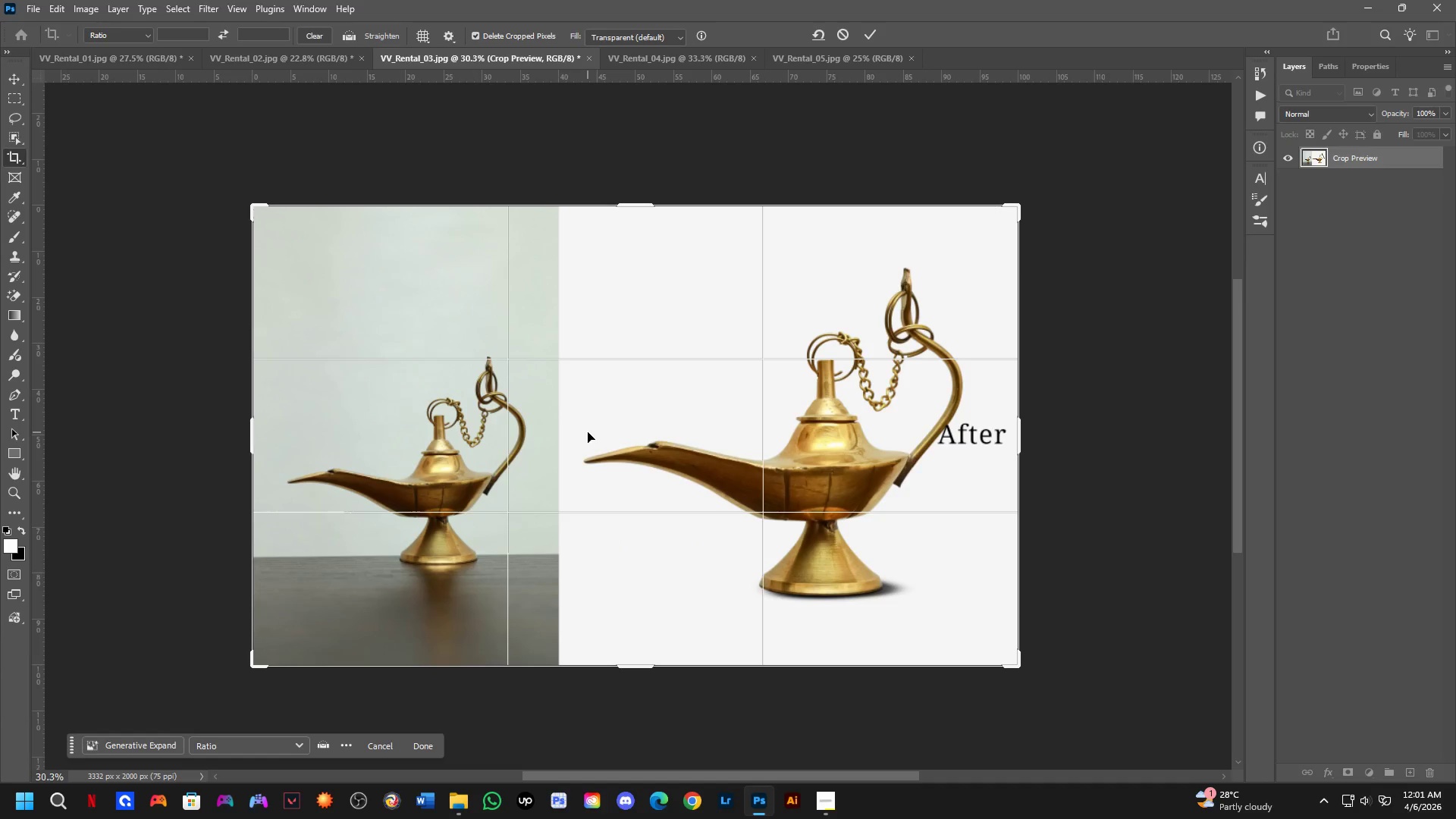 
key(Control+ControlLeft)
 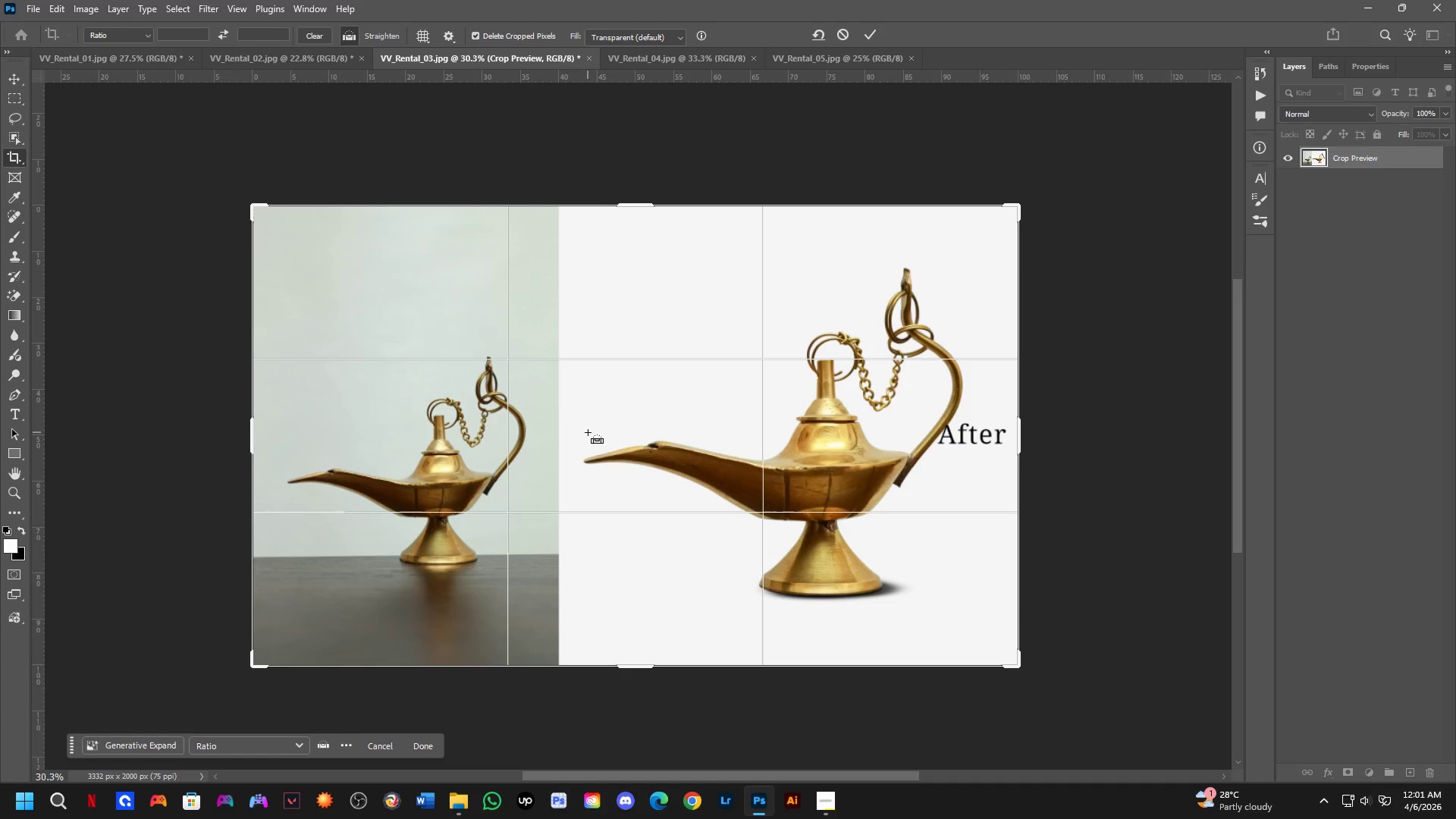 
key(Control+B)
 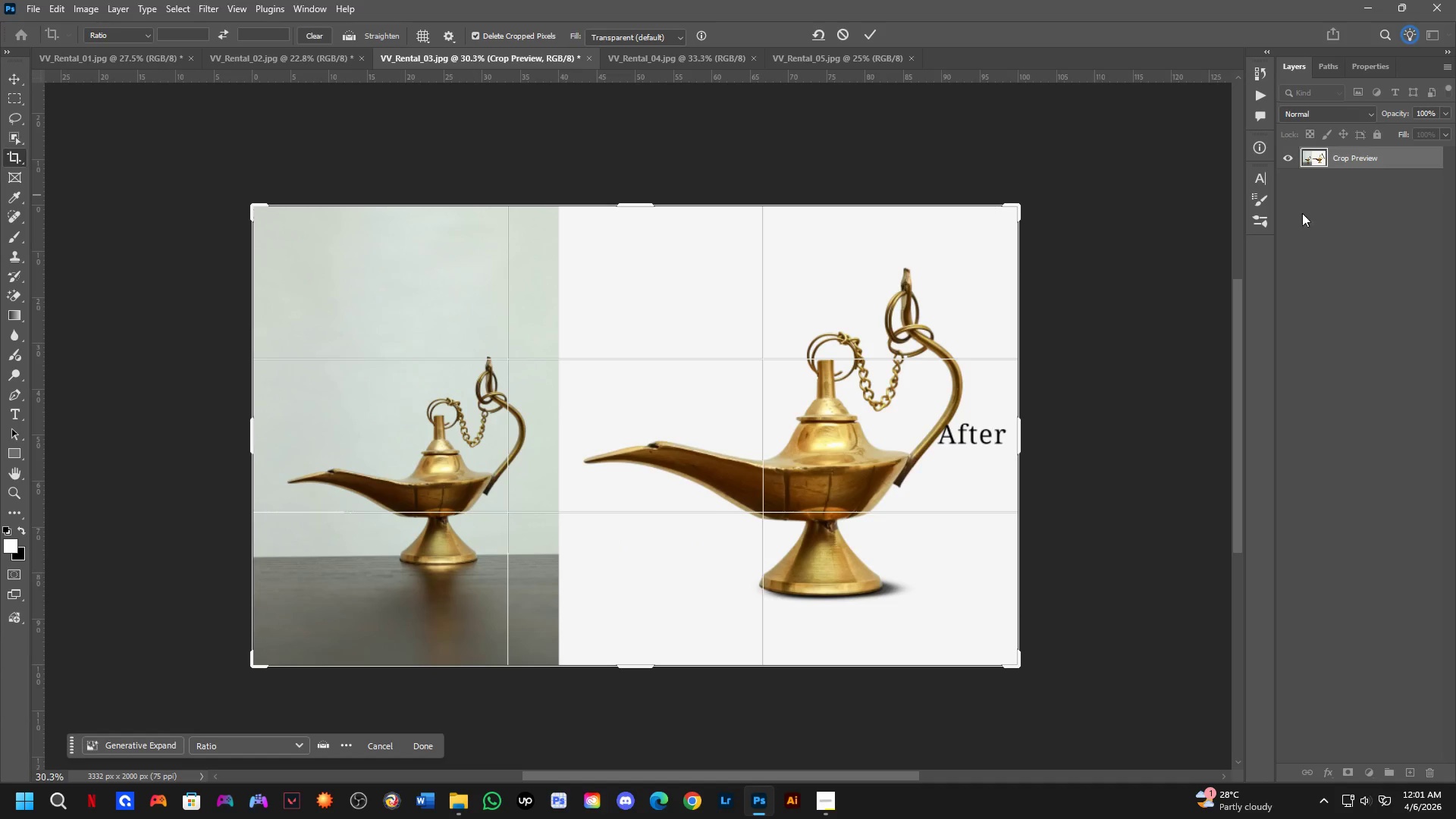 
key(B)
 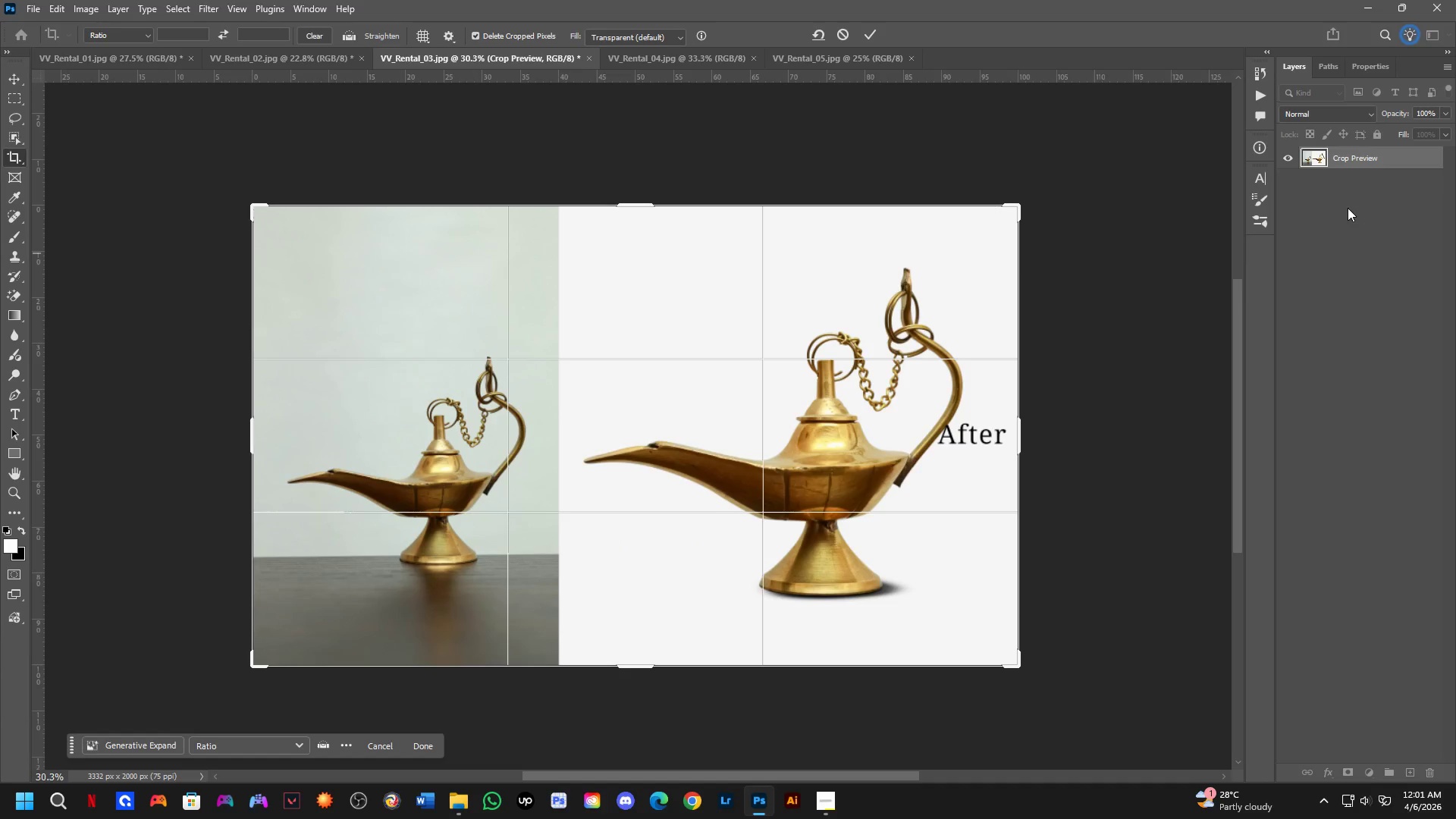 
key(NumpadEnter)
 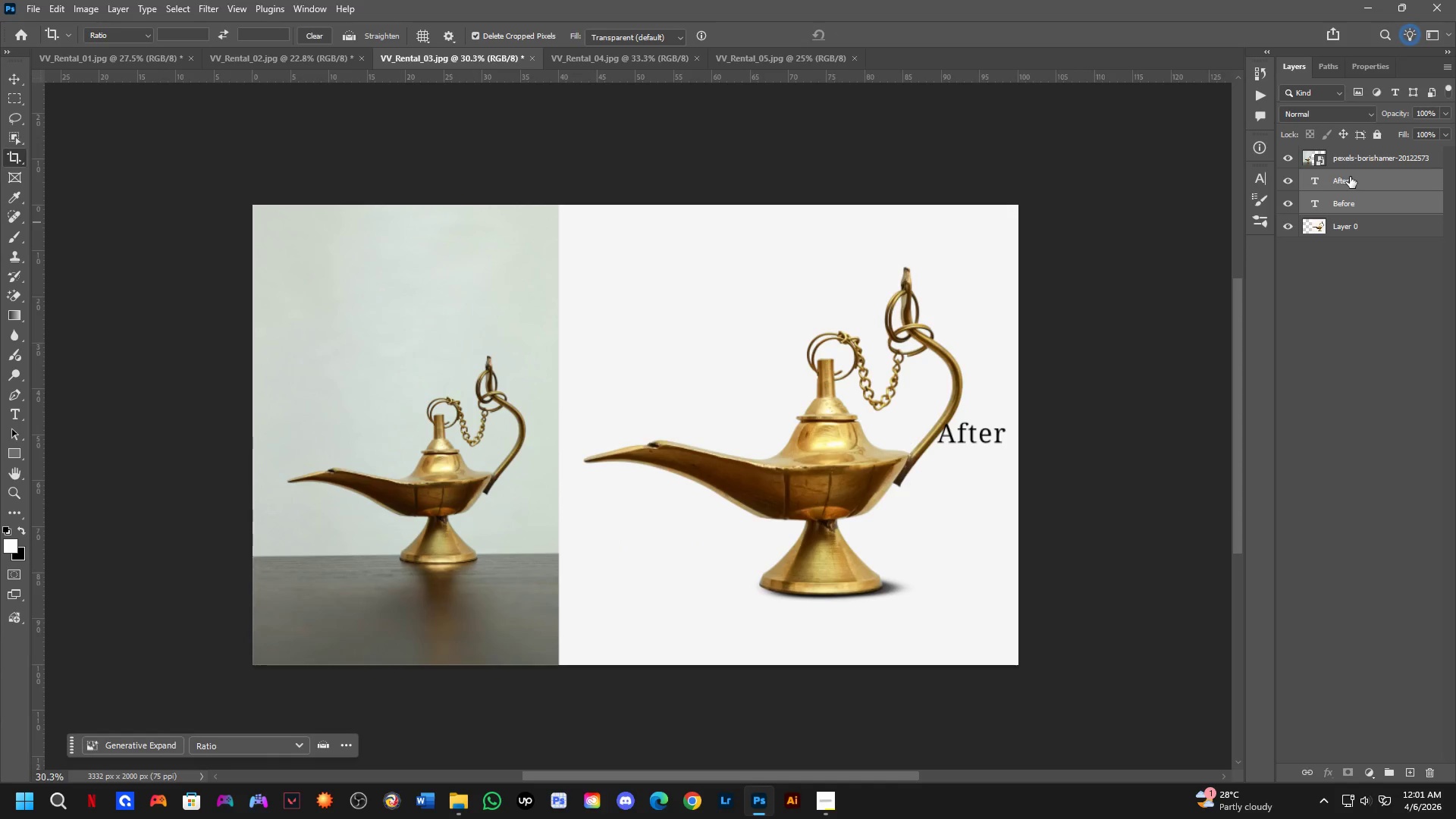 
left_click_drag(start_coordinate=[1363, 177], to_coordinate=[1364, 142])
 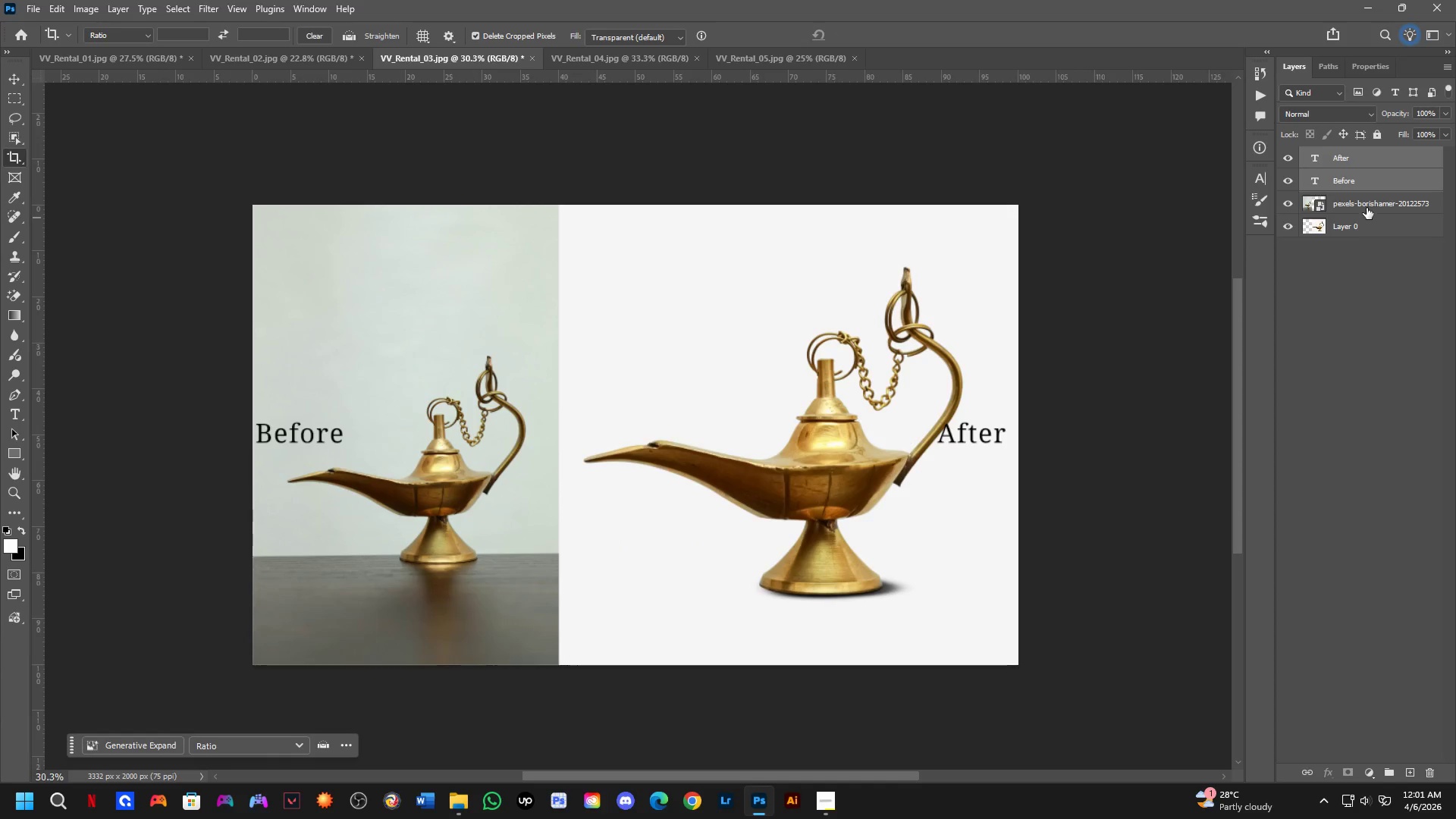 
key(Control+T)
 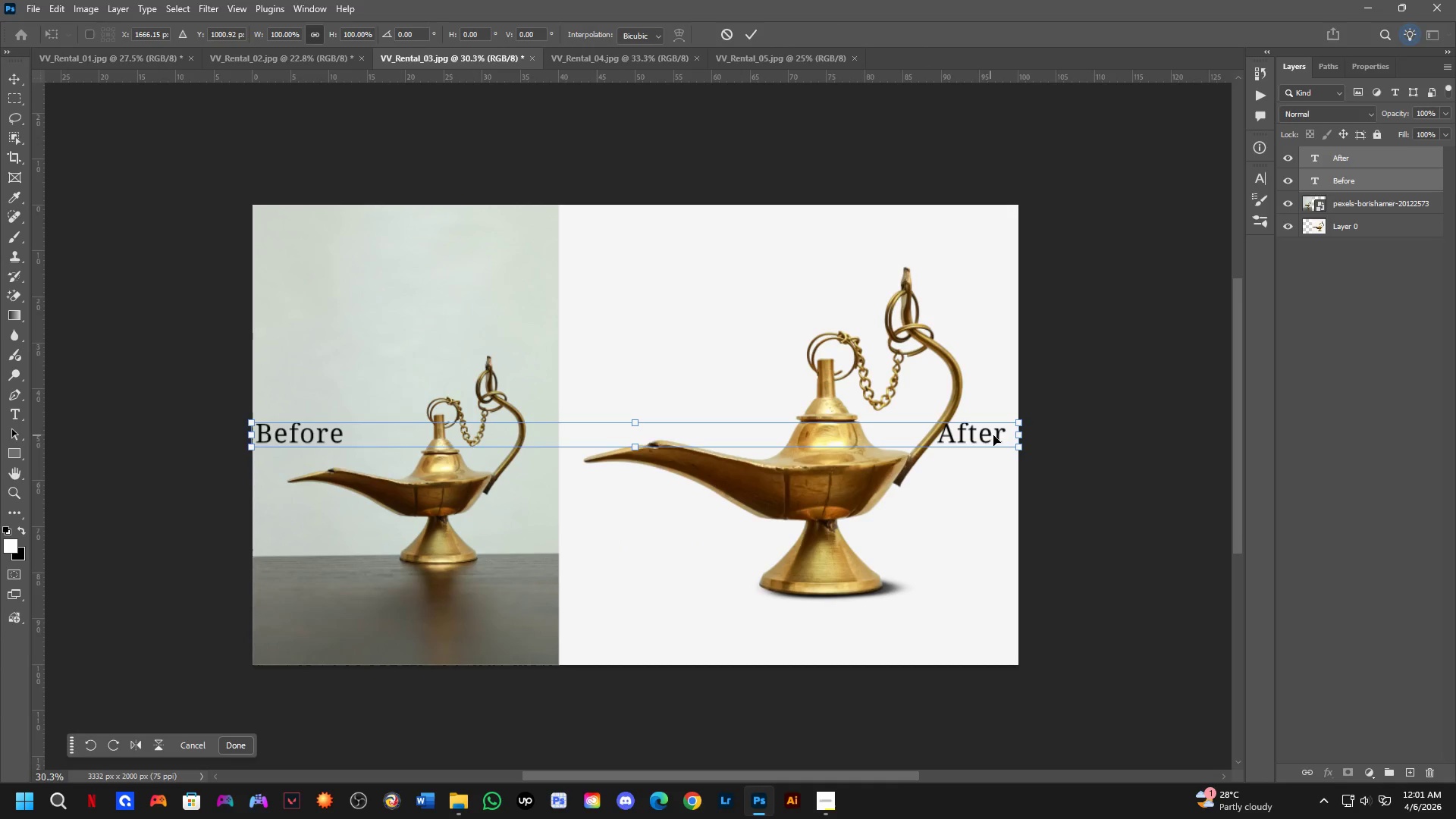 
left_click_drag(start_coordinate=[1014, 435], to_coordinate=[987, 458])
 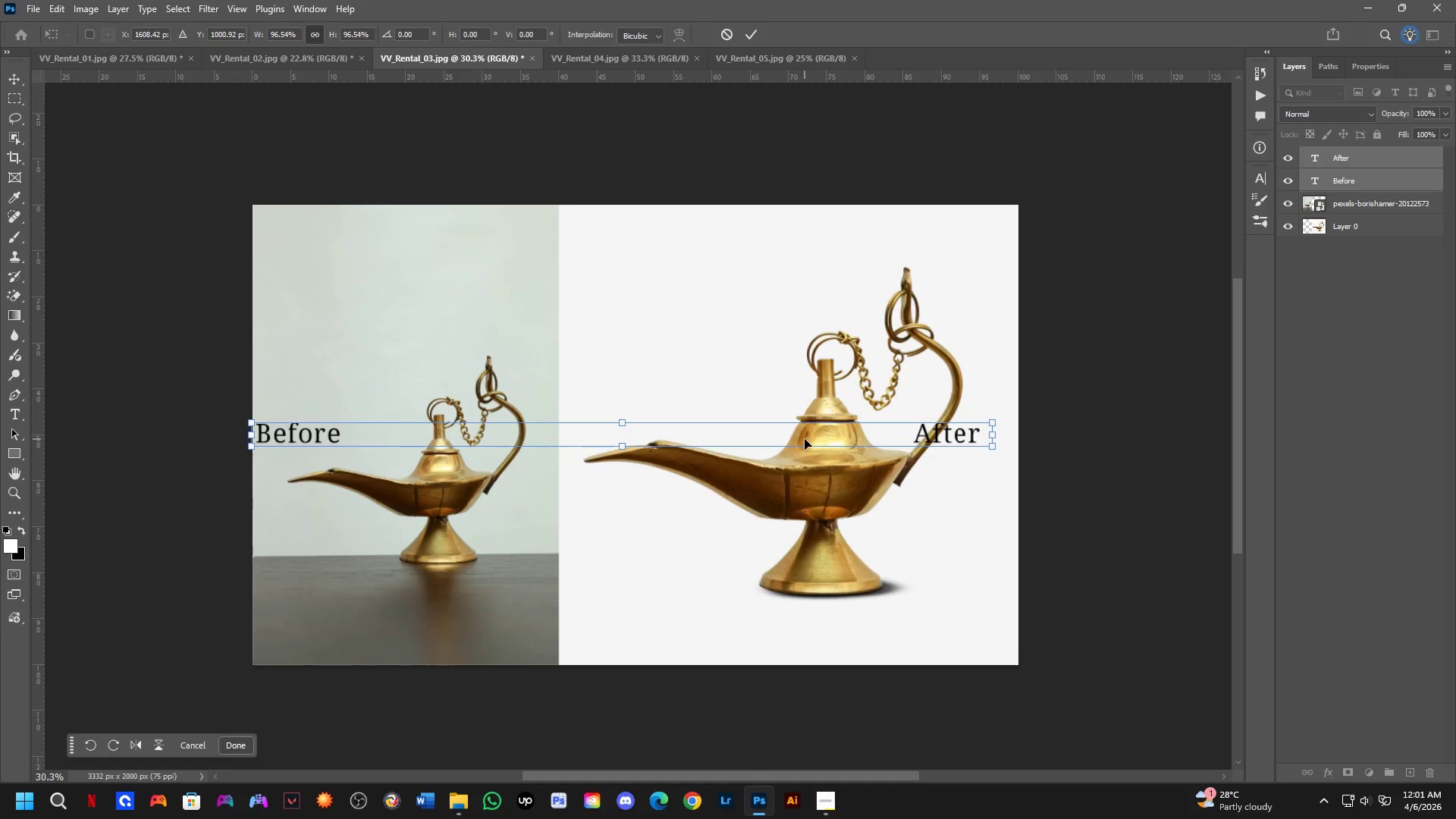 
key(Control+ControlLeft)
 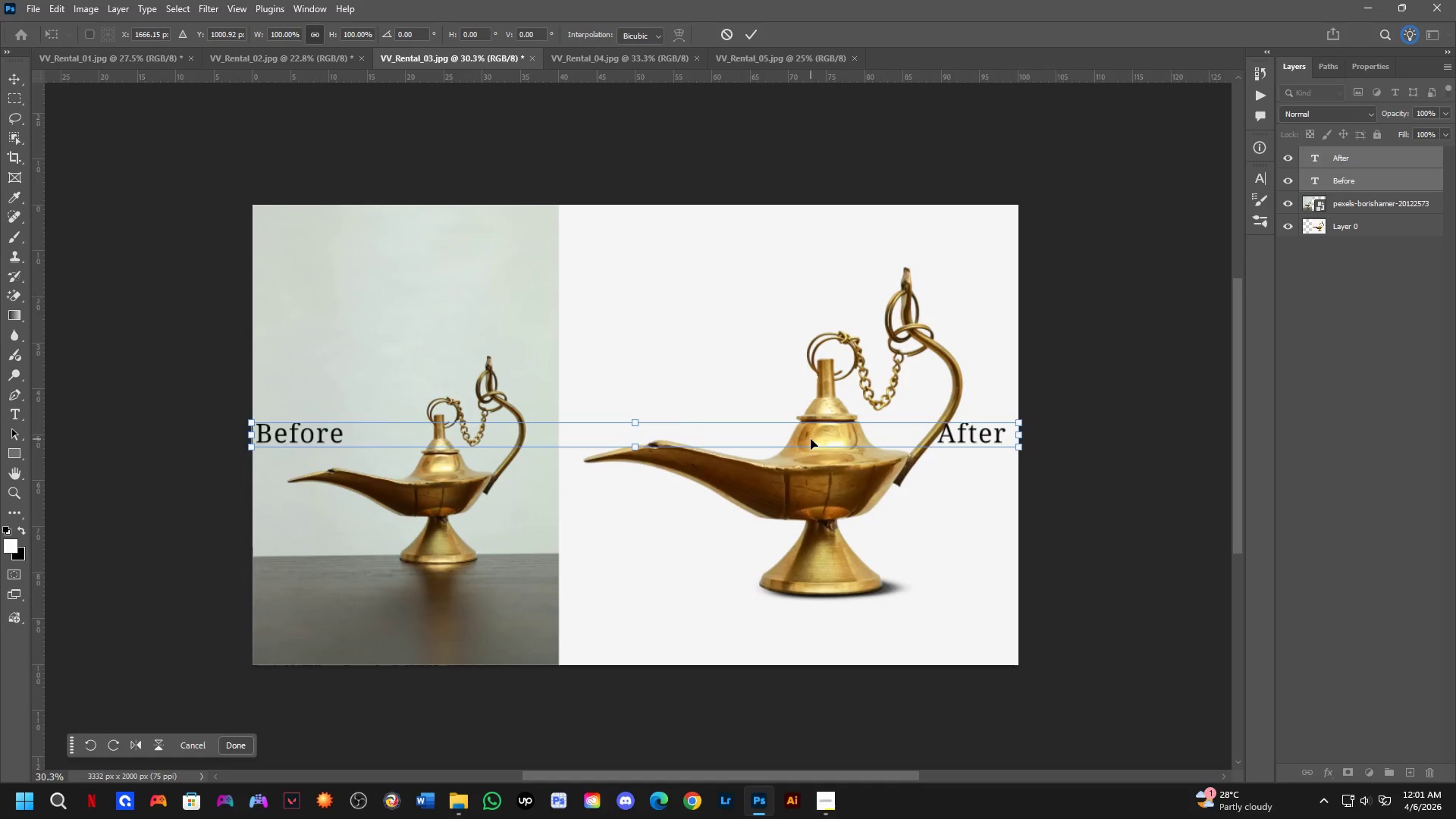 
key(Control+Z)
 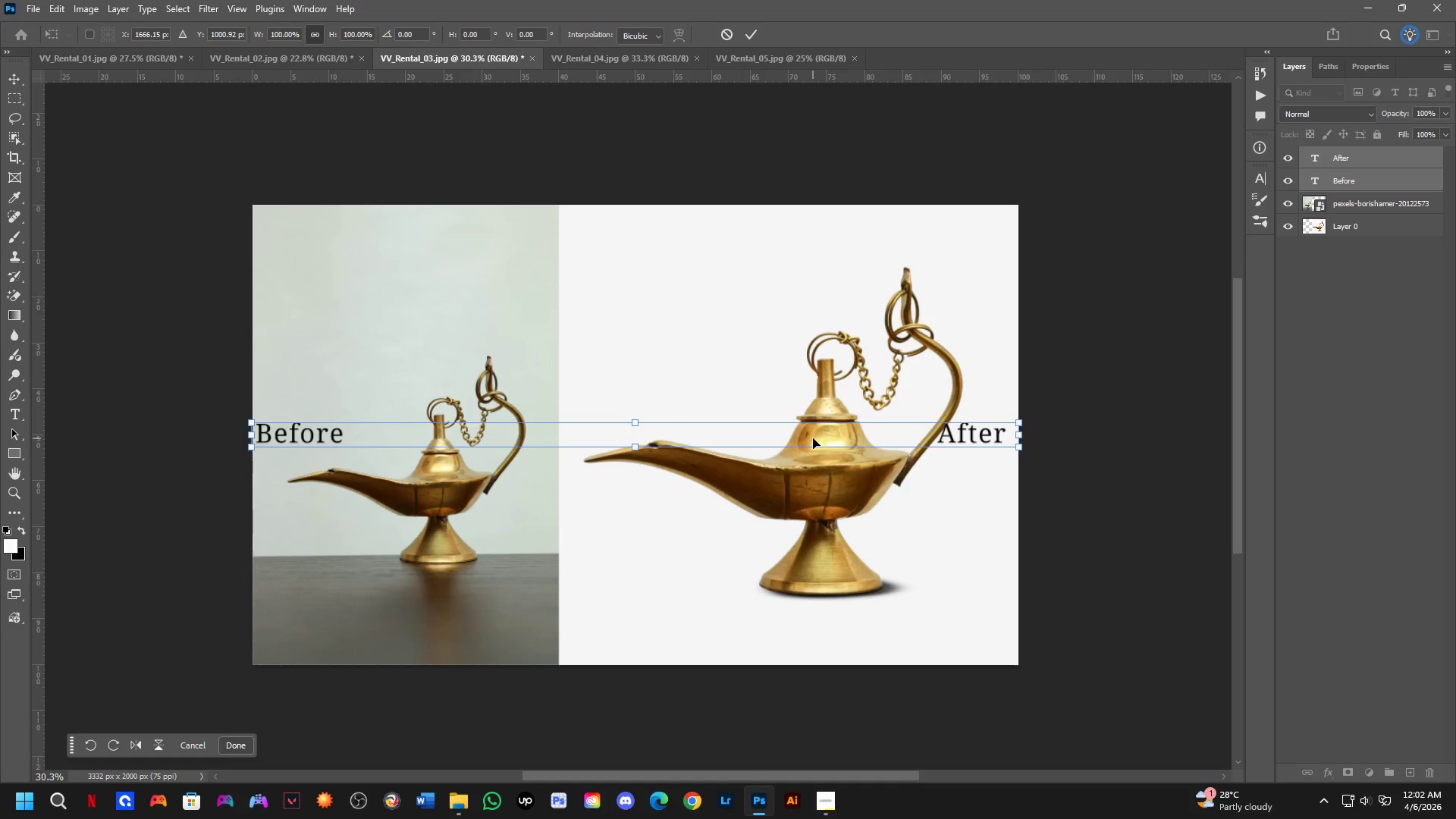 
hold_key(key=ShiftLeft, duration=1.03)
left_click_drag(start_coordinate=[813, 435], to_coordinate=[818, 635])
 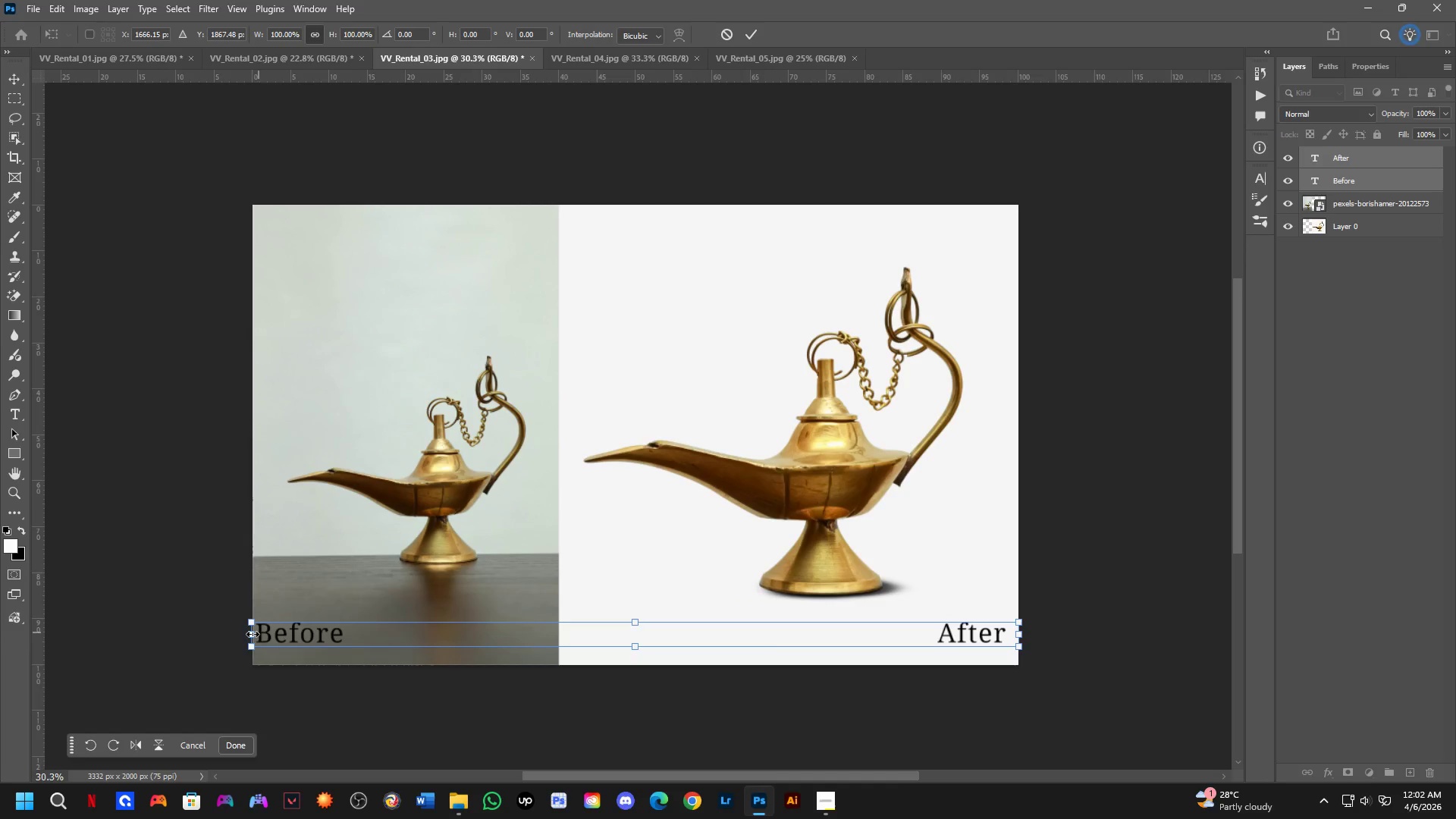 
left_click_drag(start_coordinate=[243, 632], to_coordinate=[256, 635])
 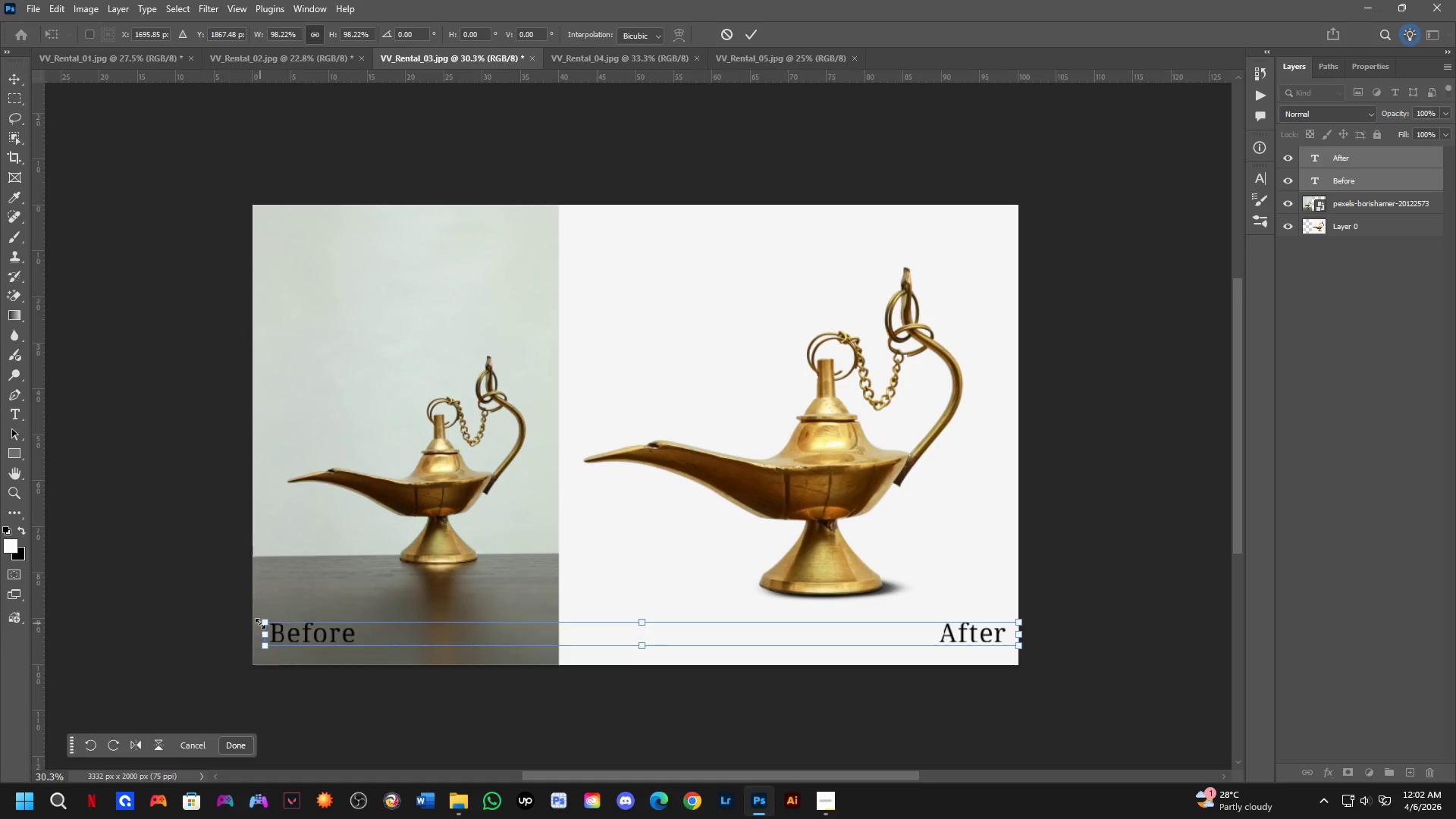 
key(NumpadEnter)
 